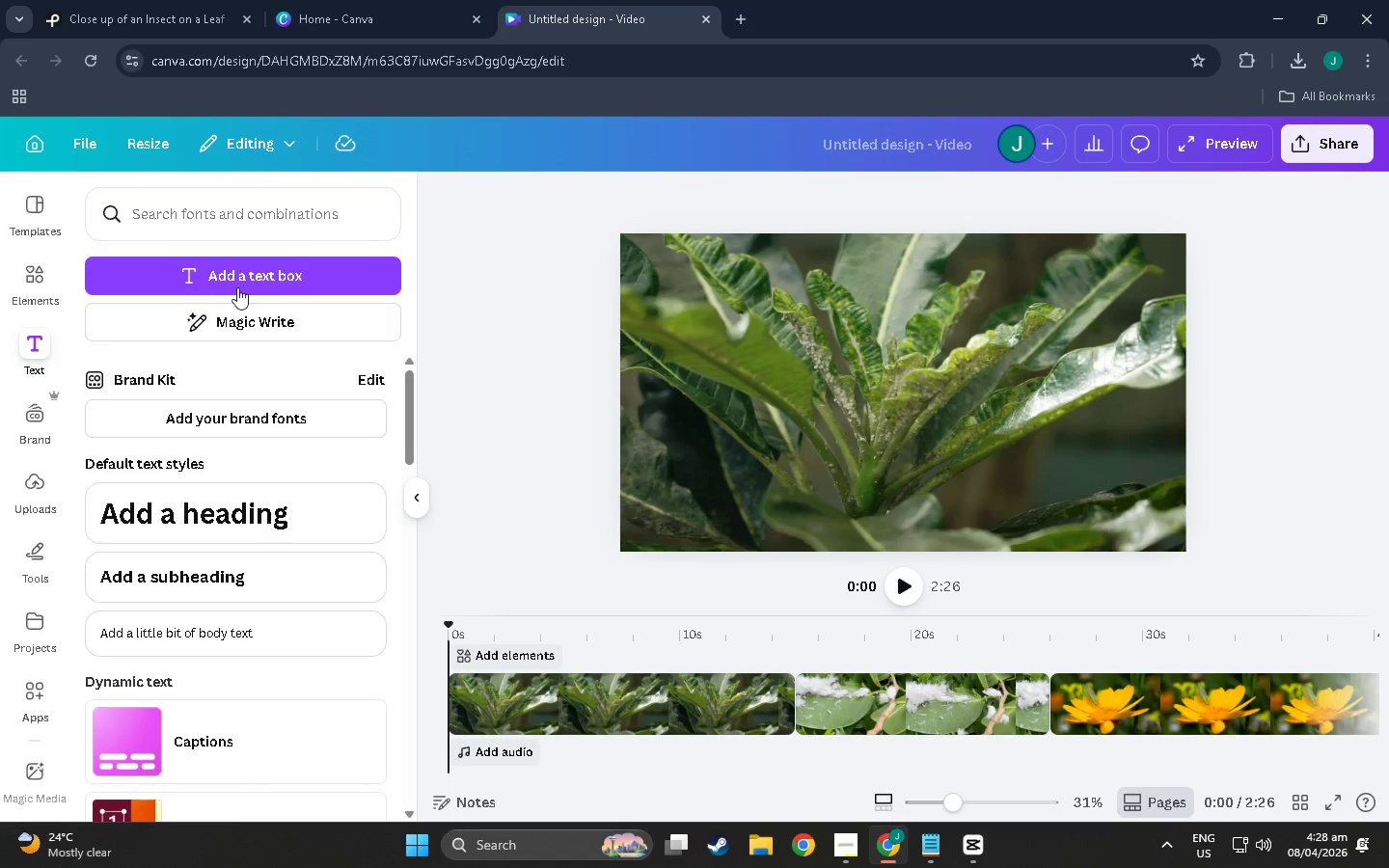 
left_click([238, 281])
 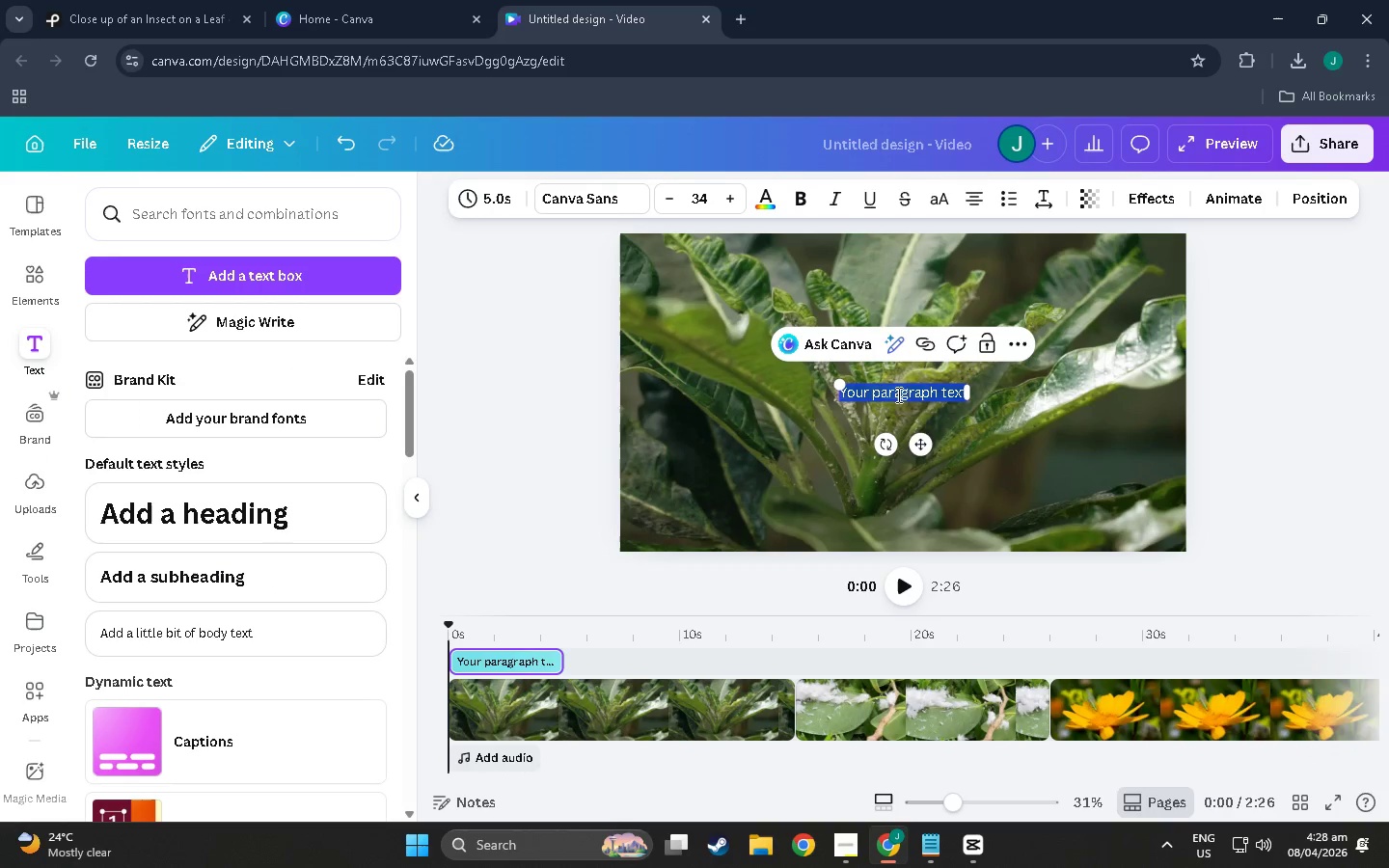 
left_click_drag(start_coordinate=[918, 440], to_coordinate=[1121, 557])
 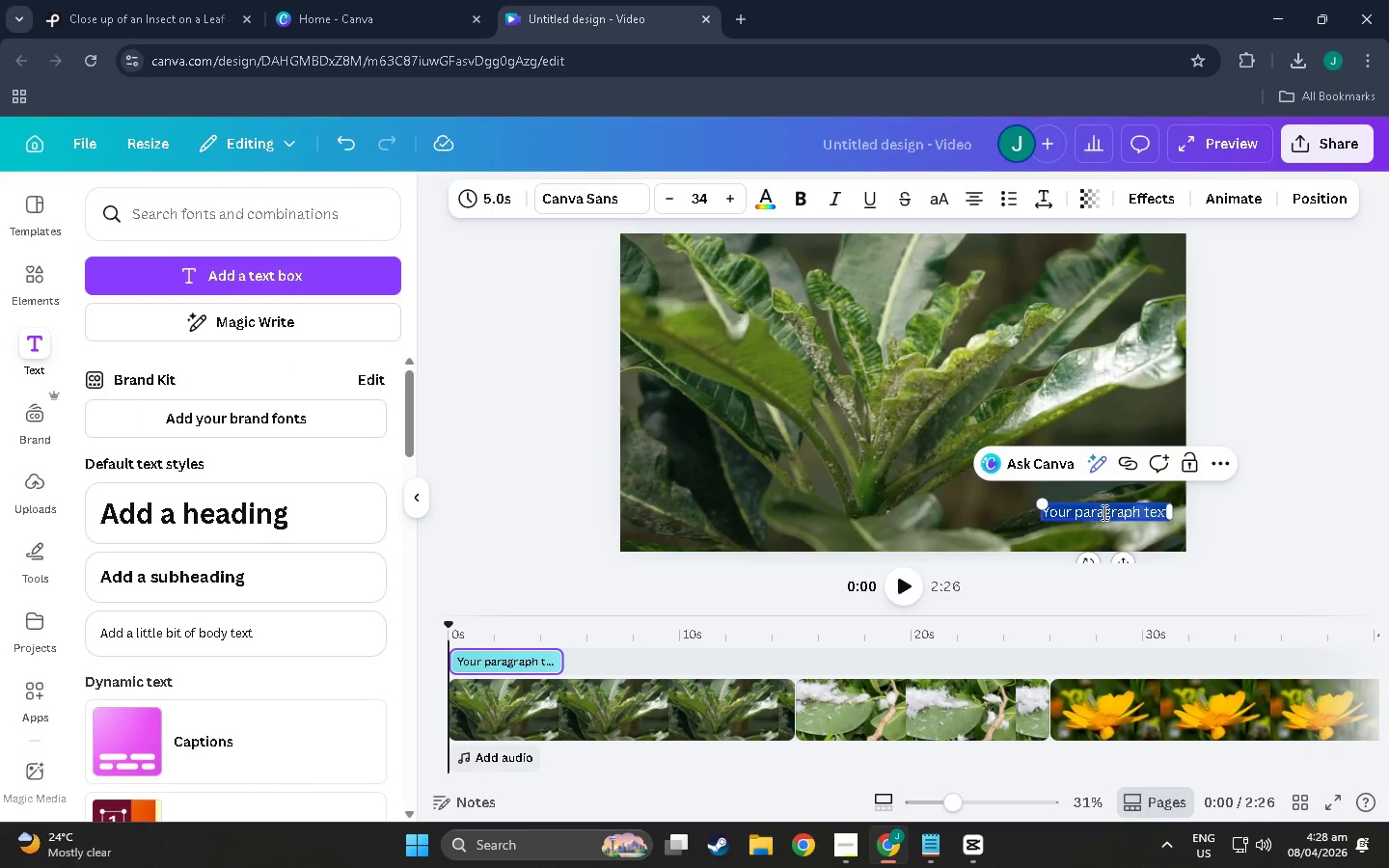 
double_click([1103, 512])
 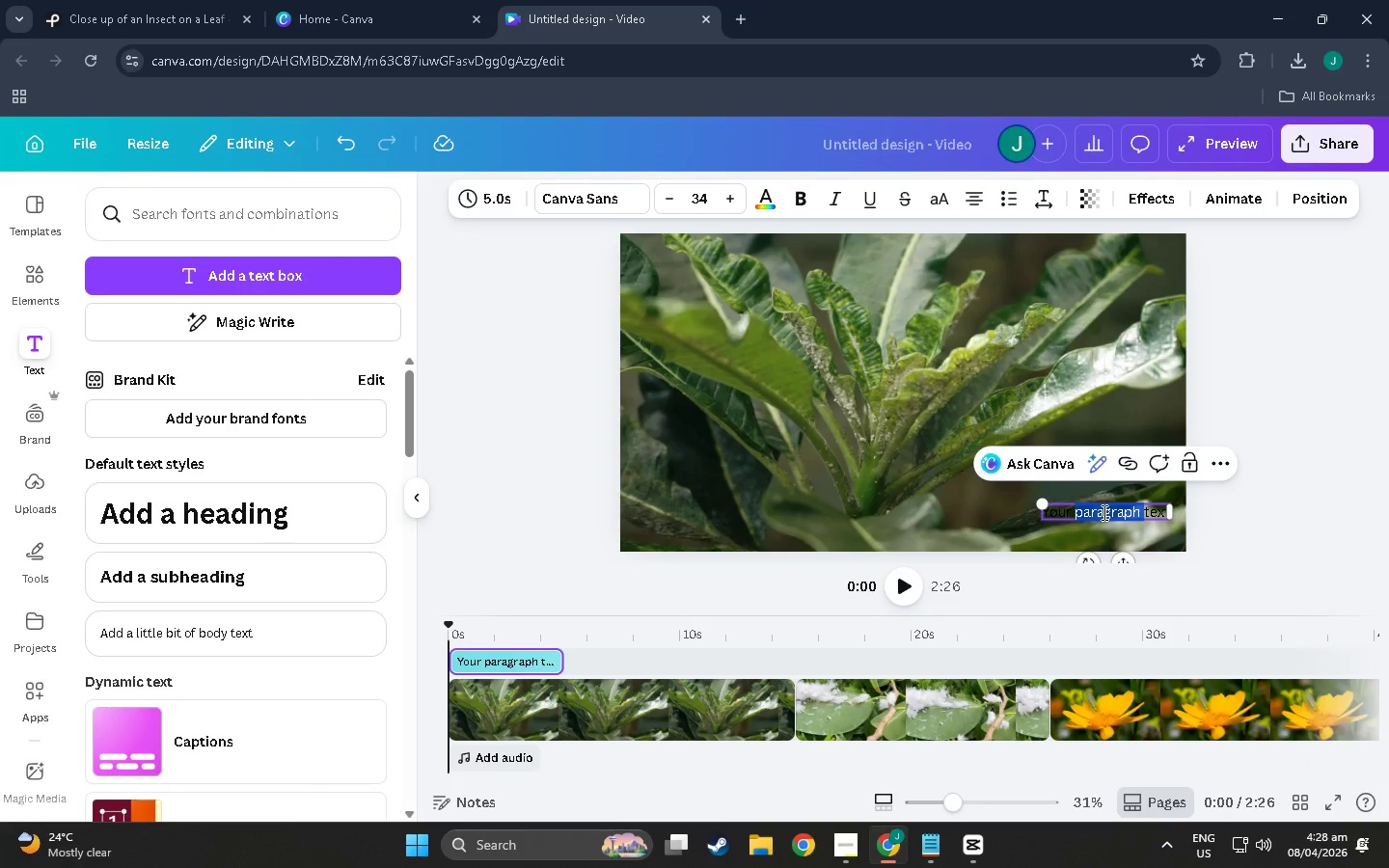 
triple_click([1103, 512])
 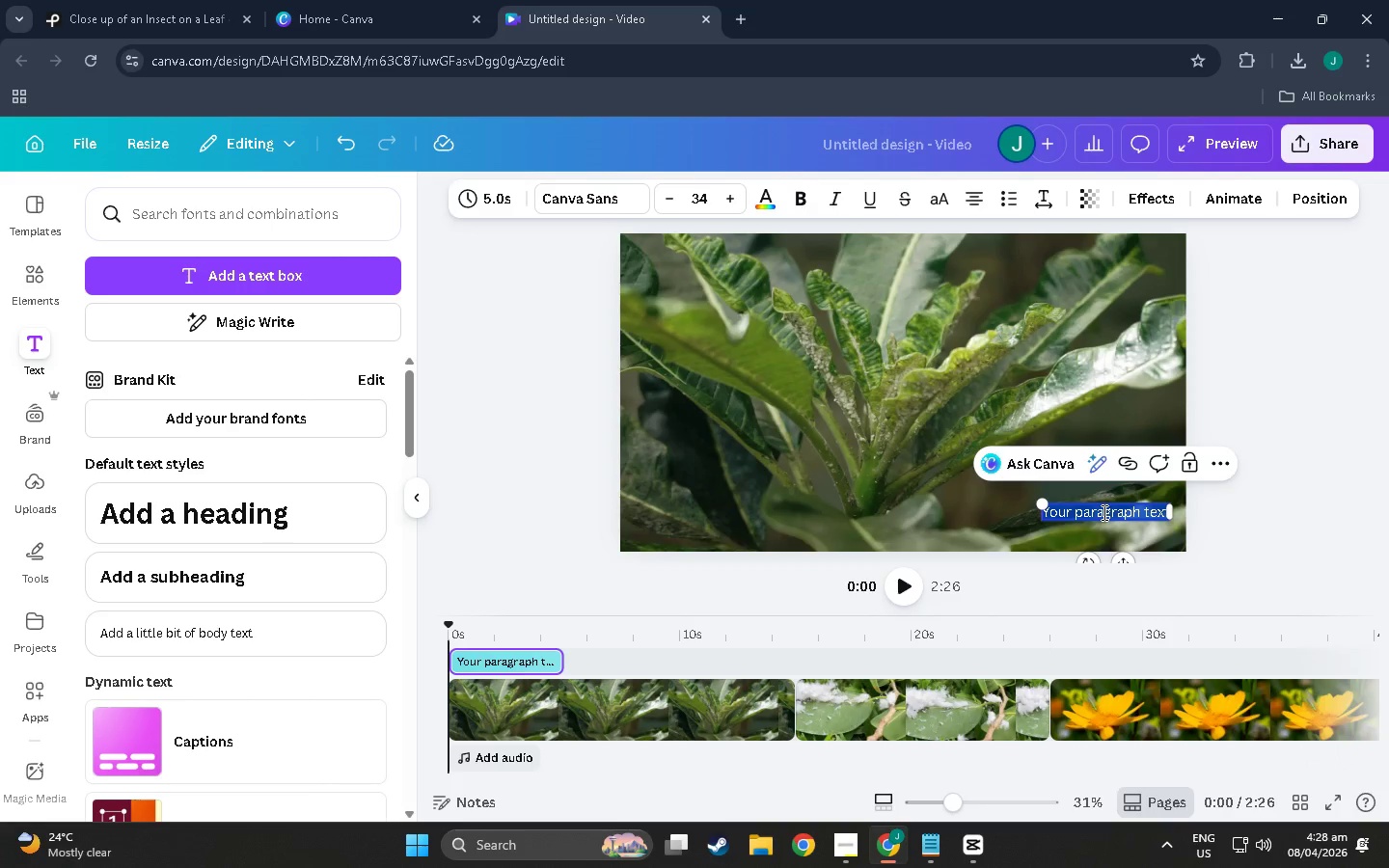 
type(C)
key(Backspace)
type(PRRO)
key(Backspace)
key(Backspace)
type(OJECT G)
 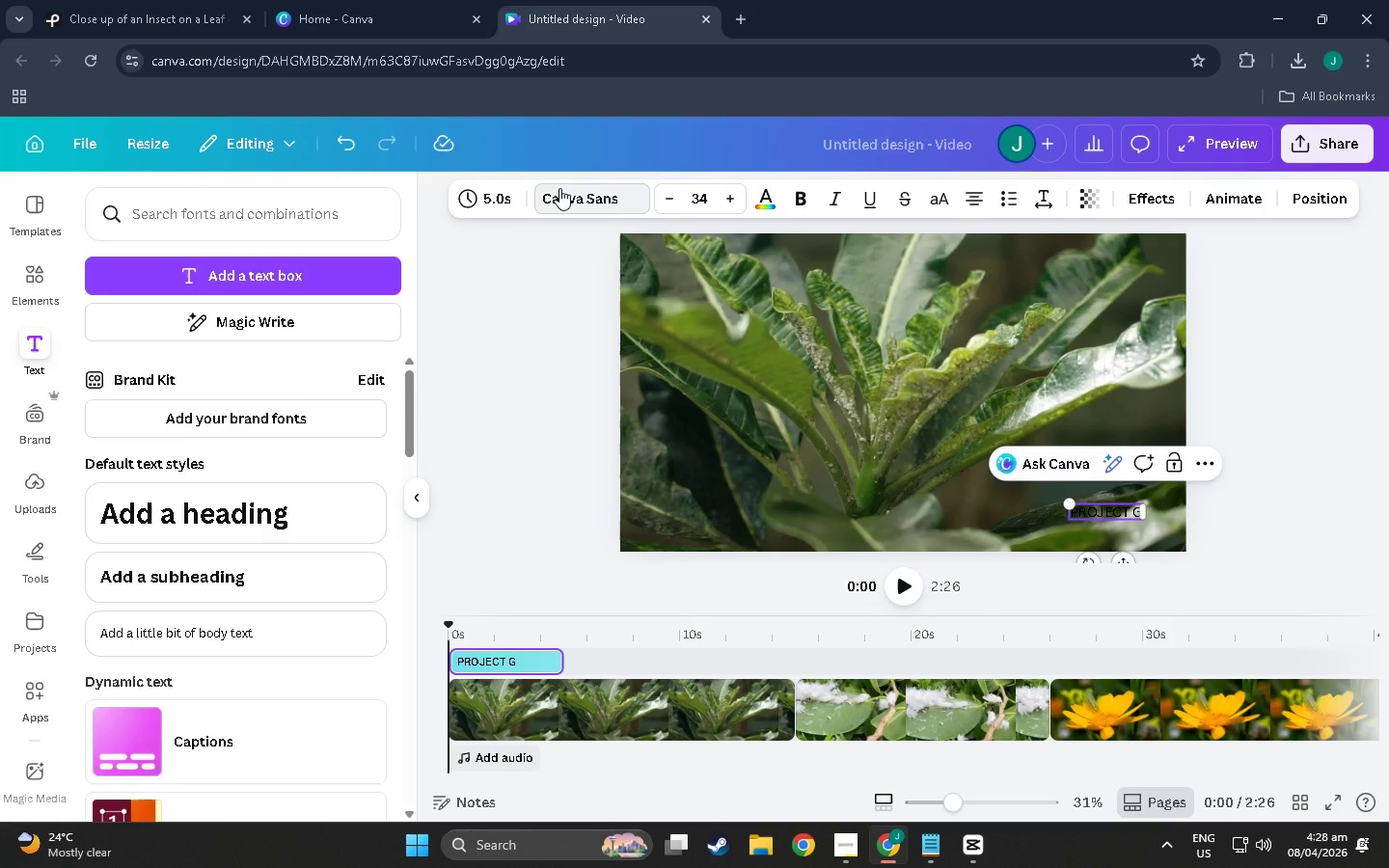 
scroll: coordinate [208, 526], scroll_direction: down, amount: 4.0
 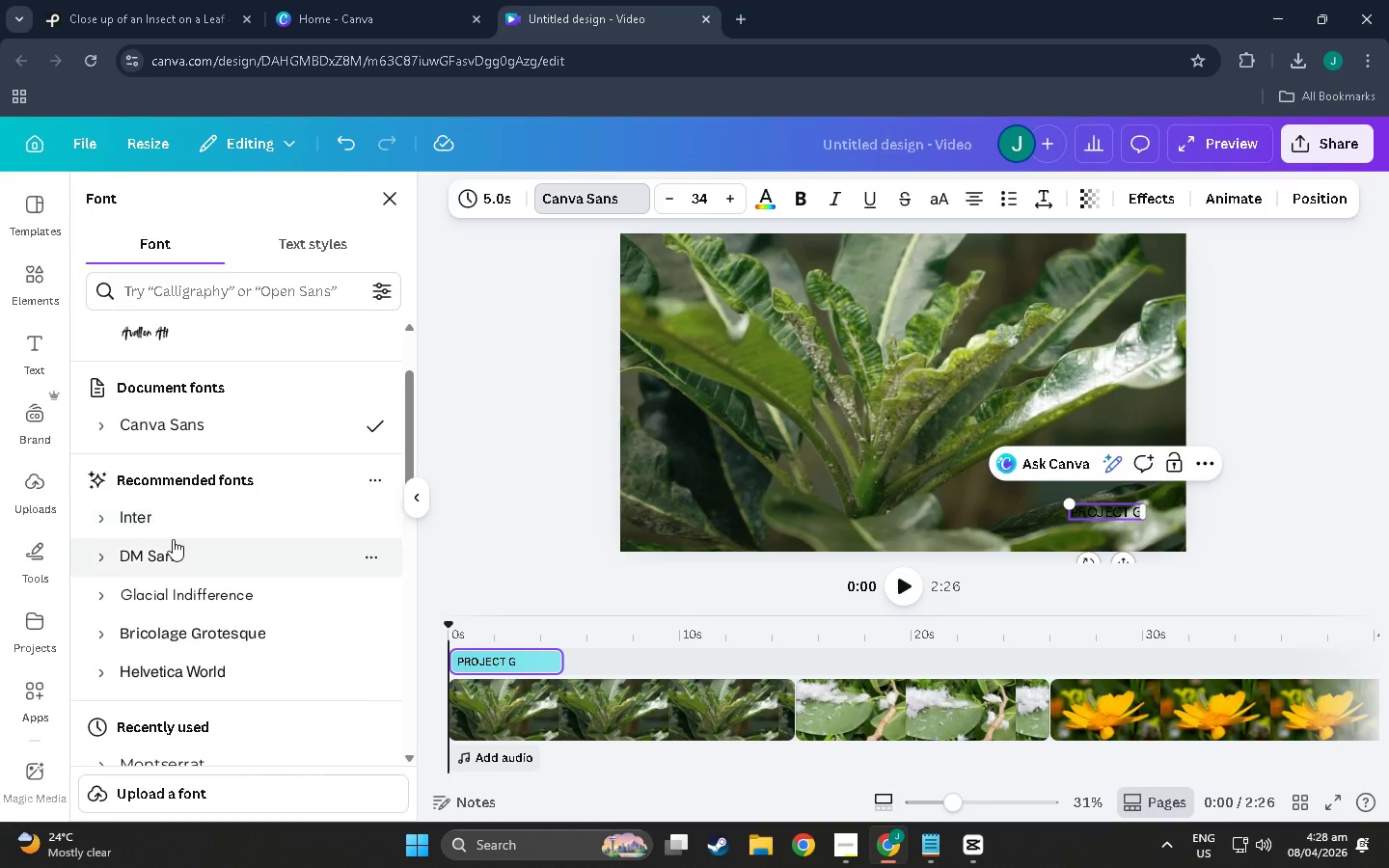 
left_click([158, 521])
 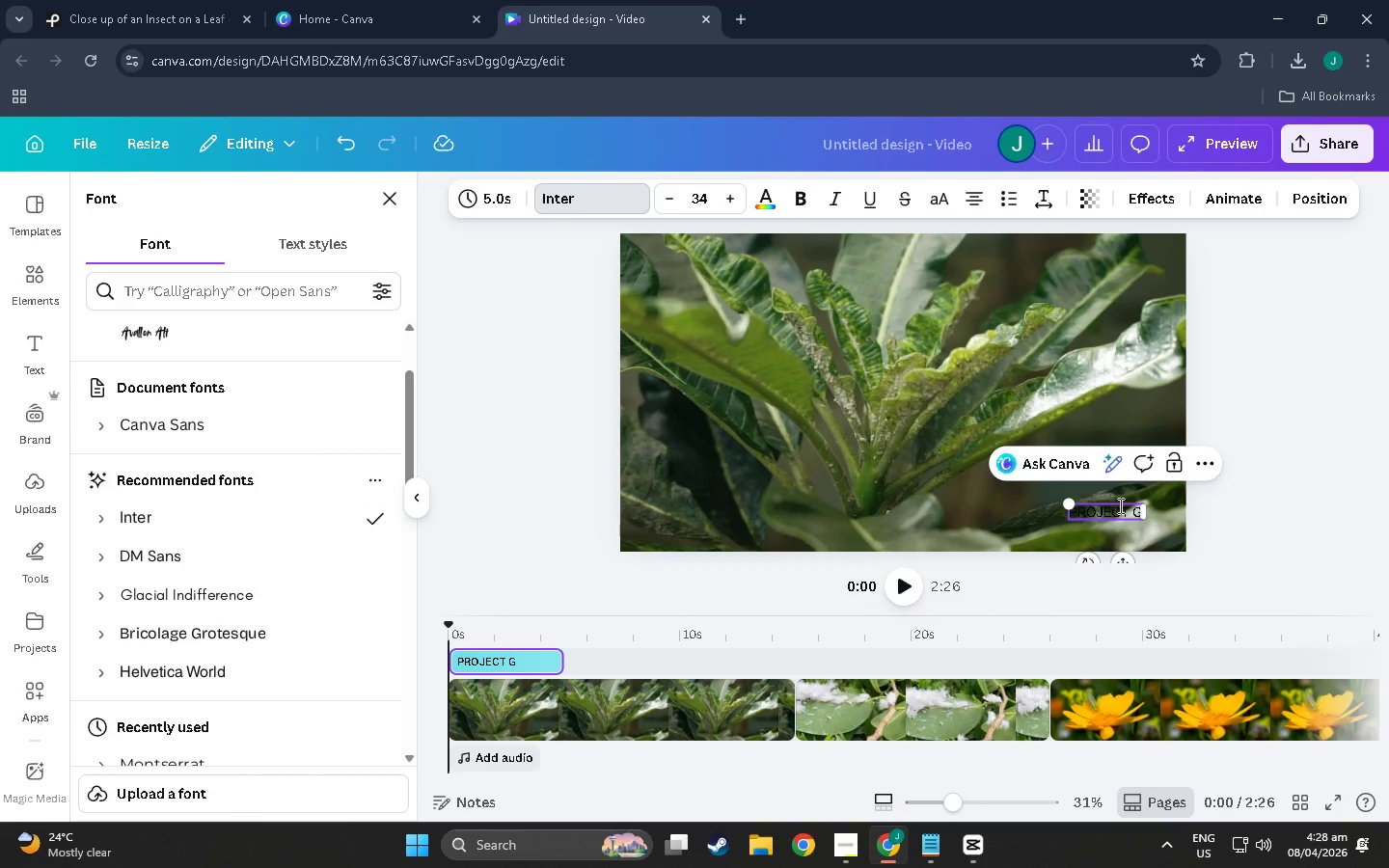 
double_click([1117, 505])
 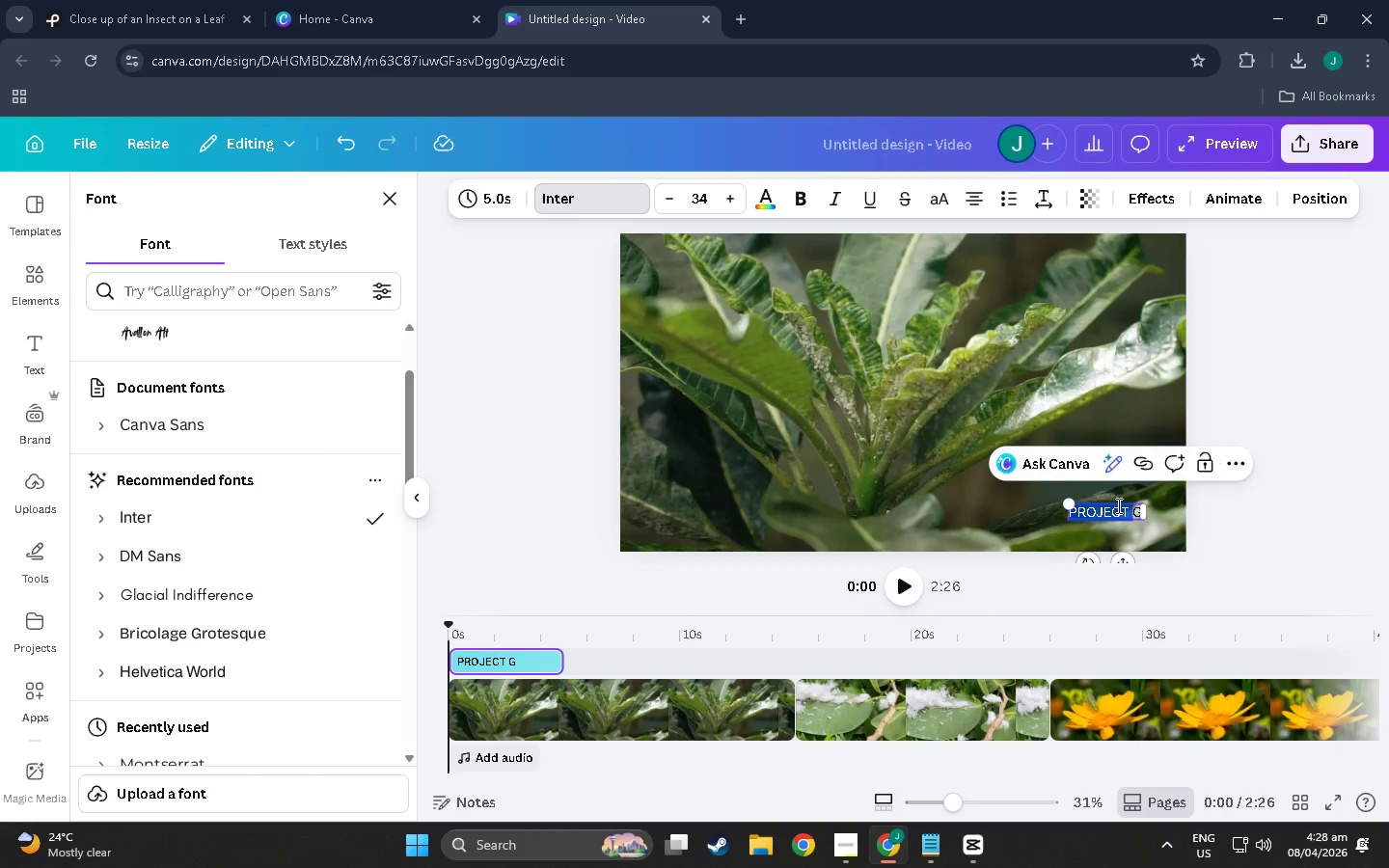 
triple_click([1117, 505])
 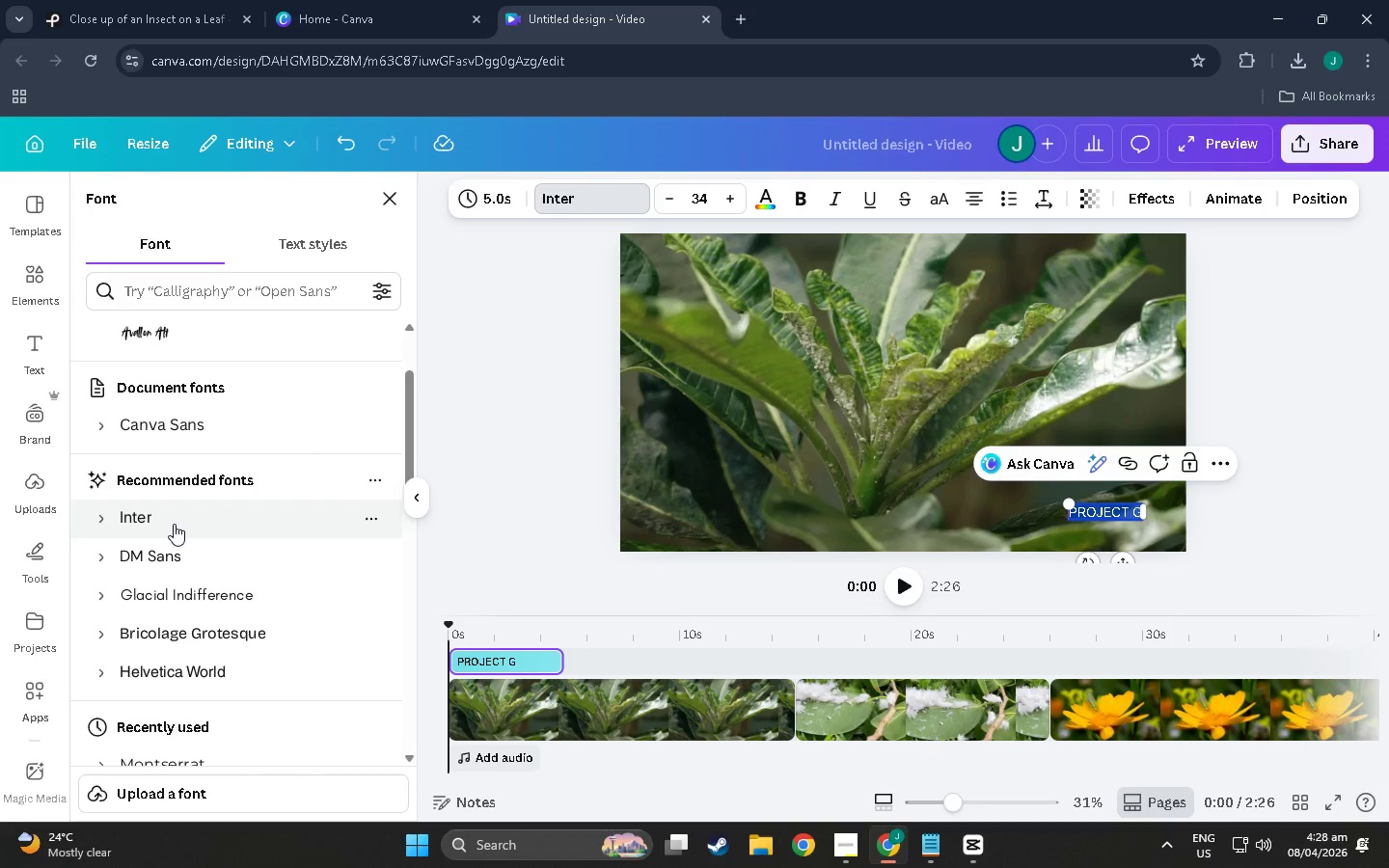 
scroll: coordinate [169, 614], scroll_direction: down, amount: 8.0
 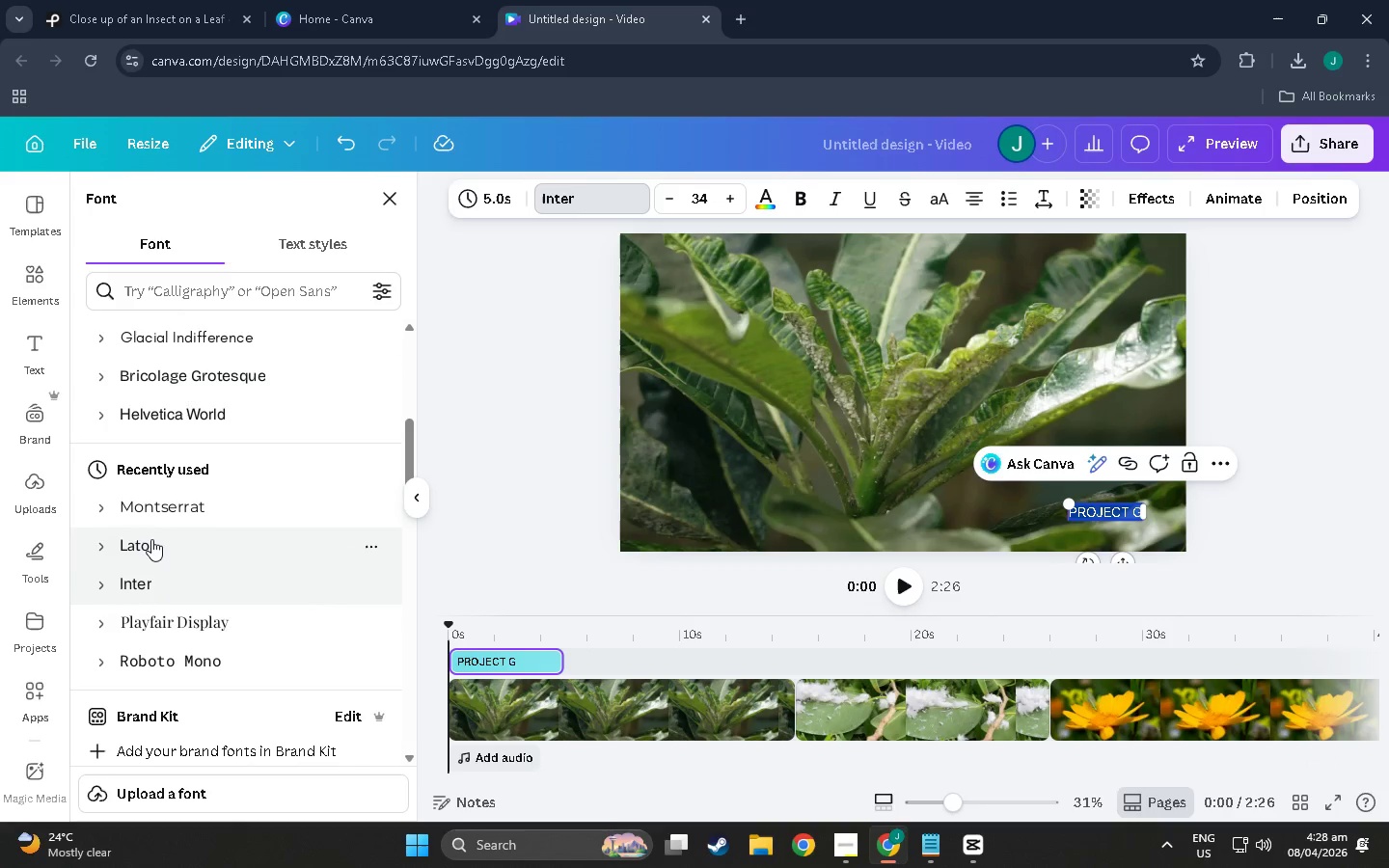 
left_click([151, 540])
 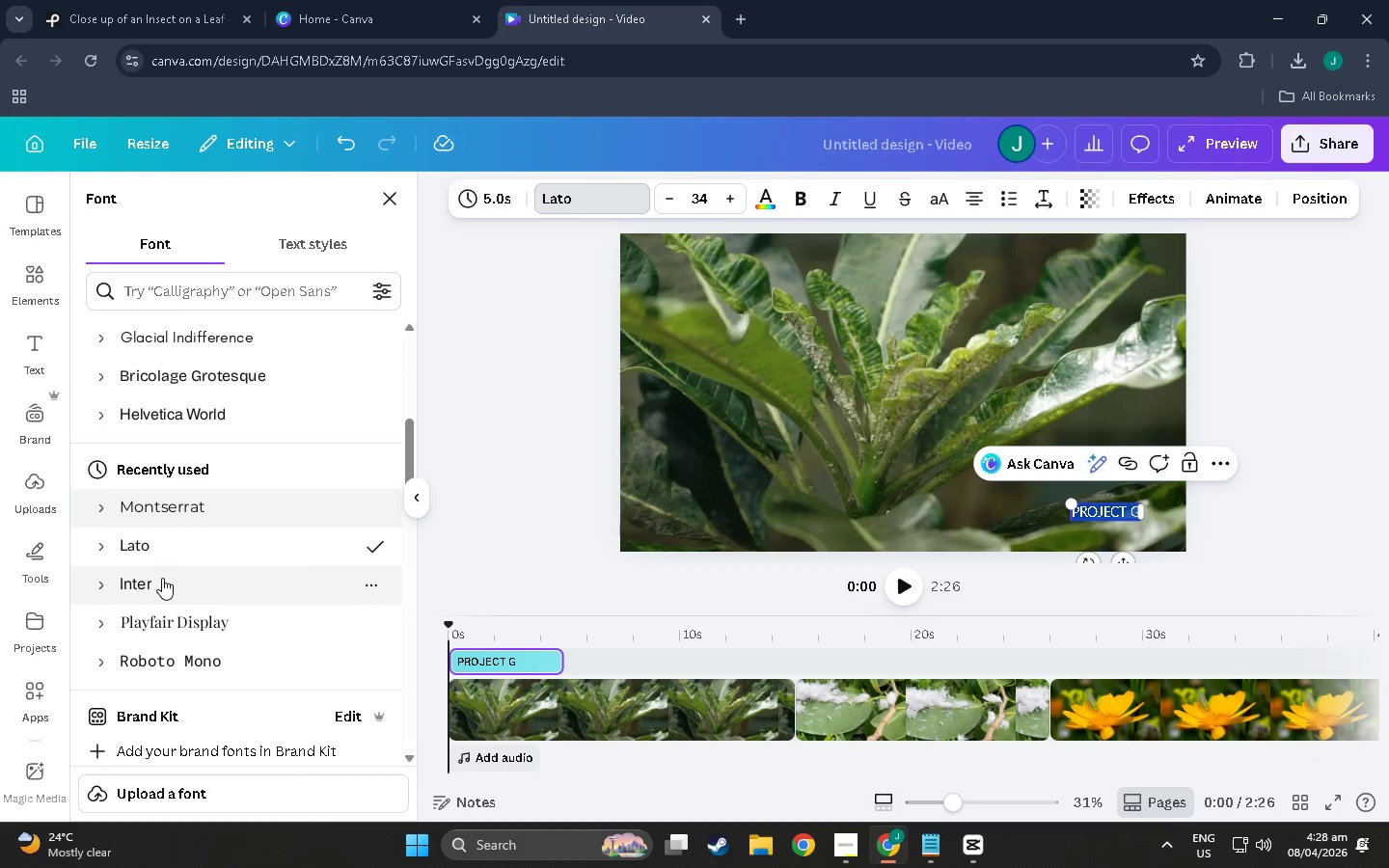 
left_click([162, 578])
 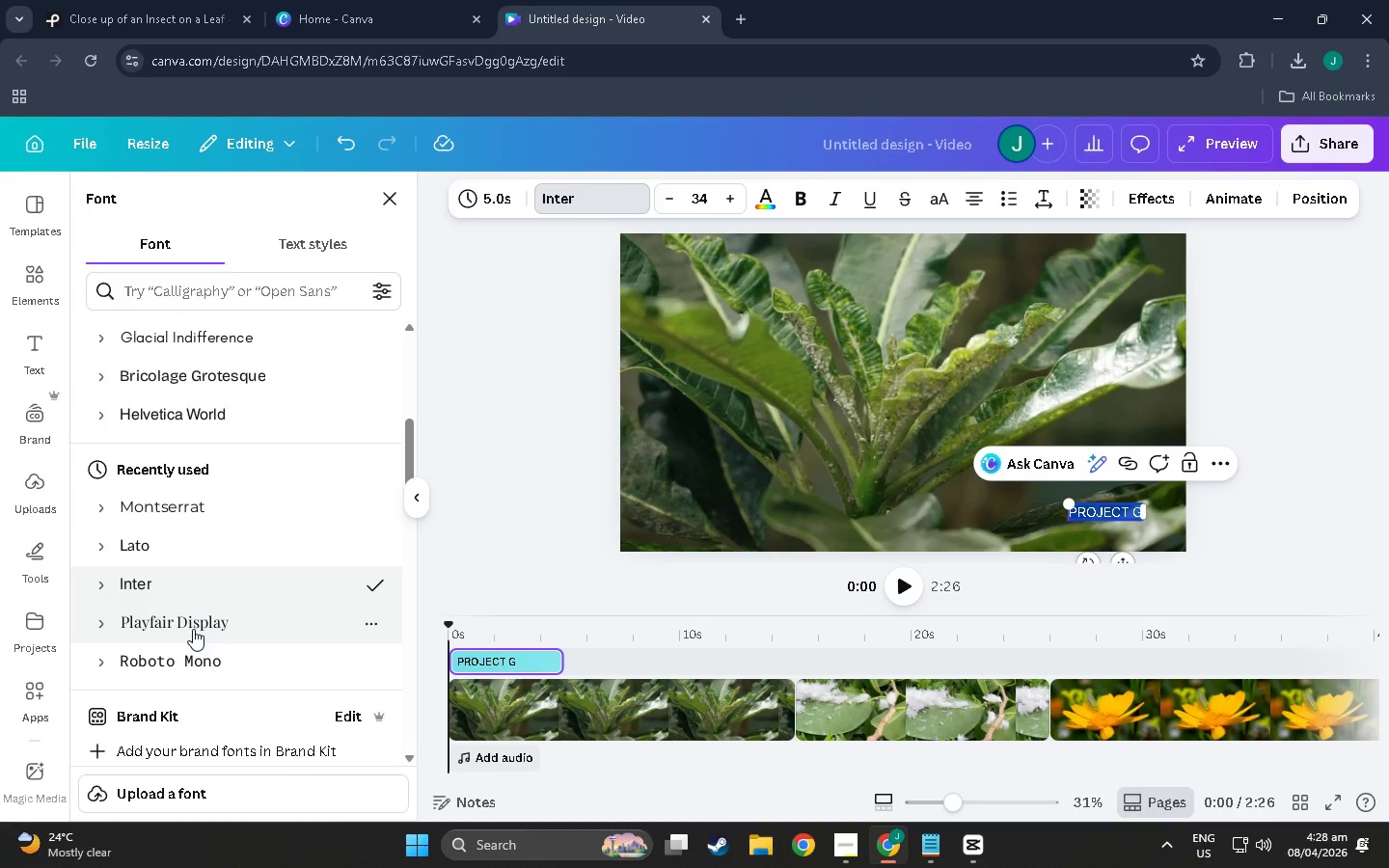 
left_click([193, 669])
 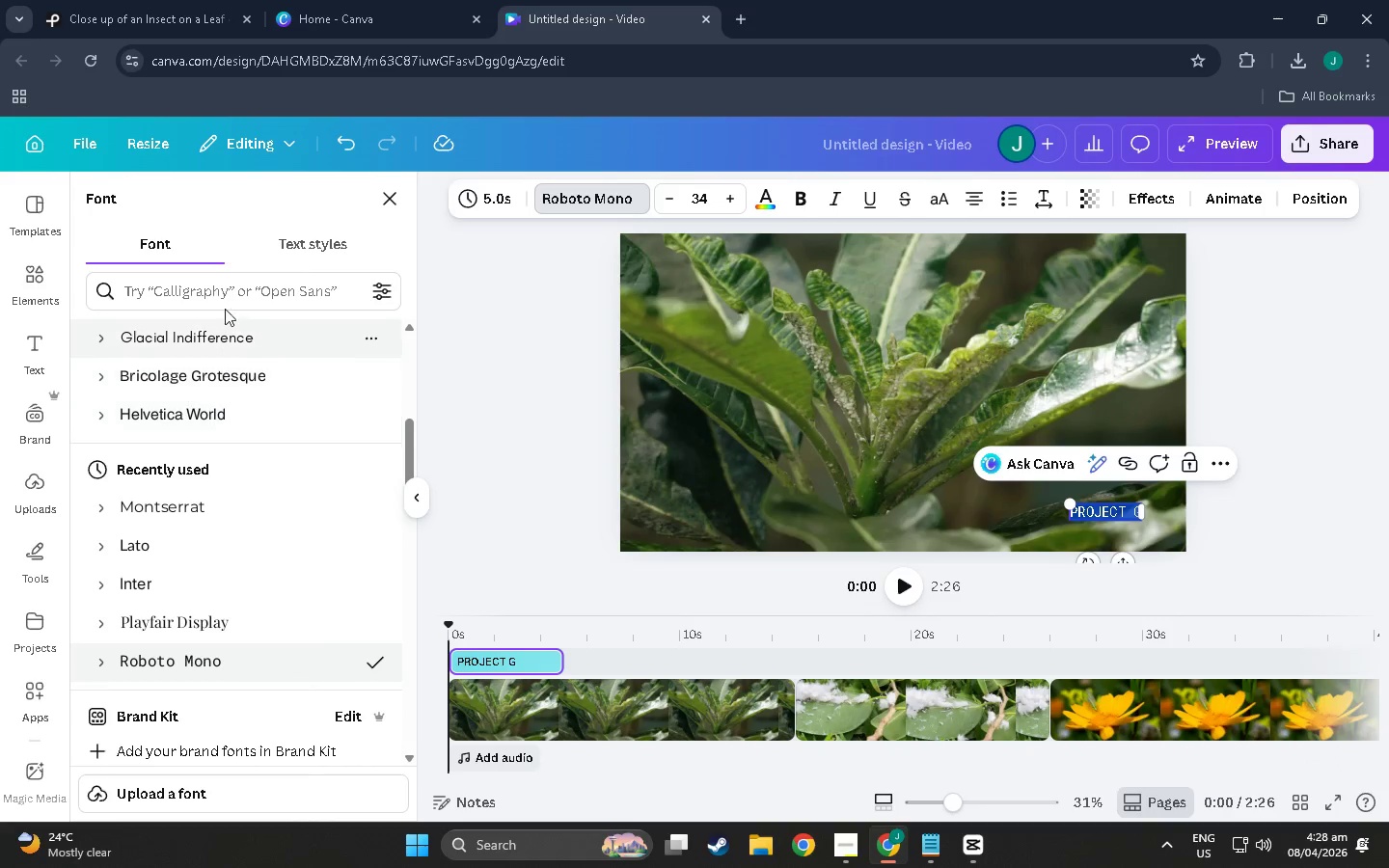 
left_click([240, 285])
 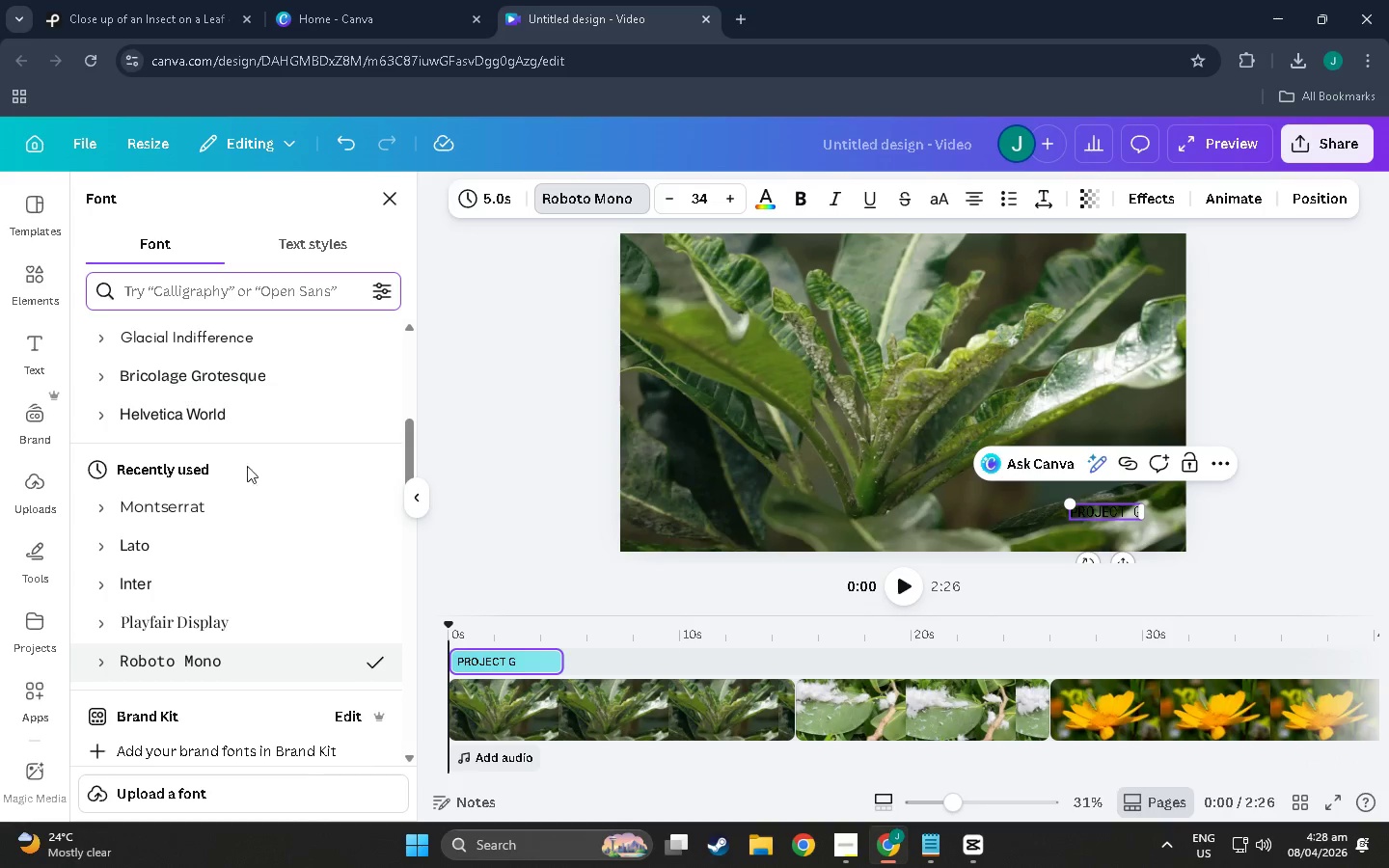 
key(R)
 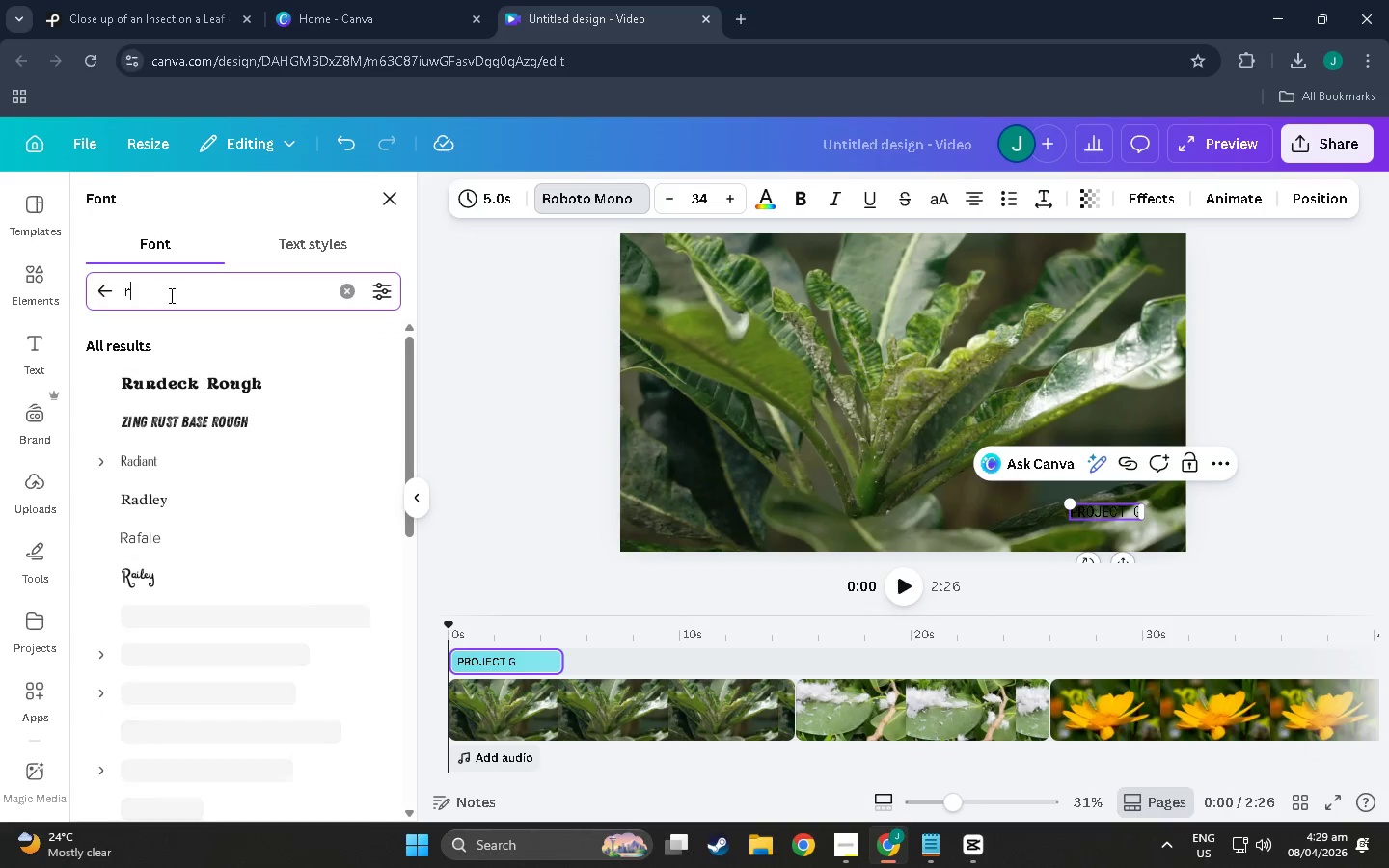 
scroll: coordinate [185, 558], scroll_direction: down, amount: 16.0
 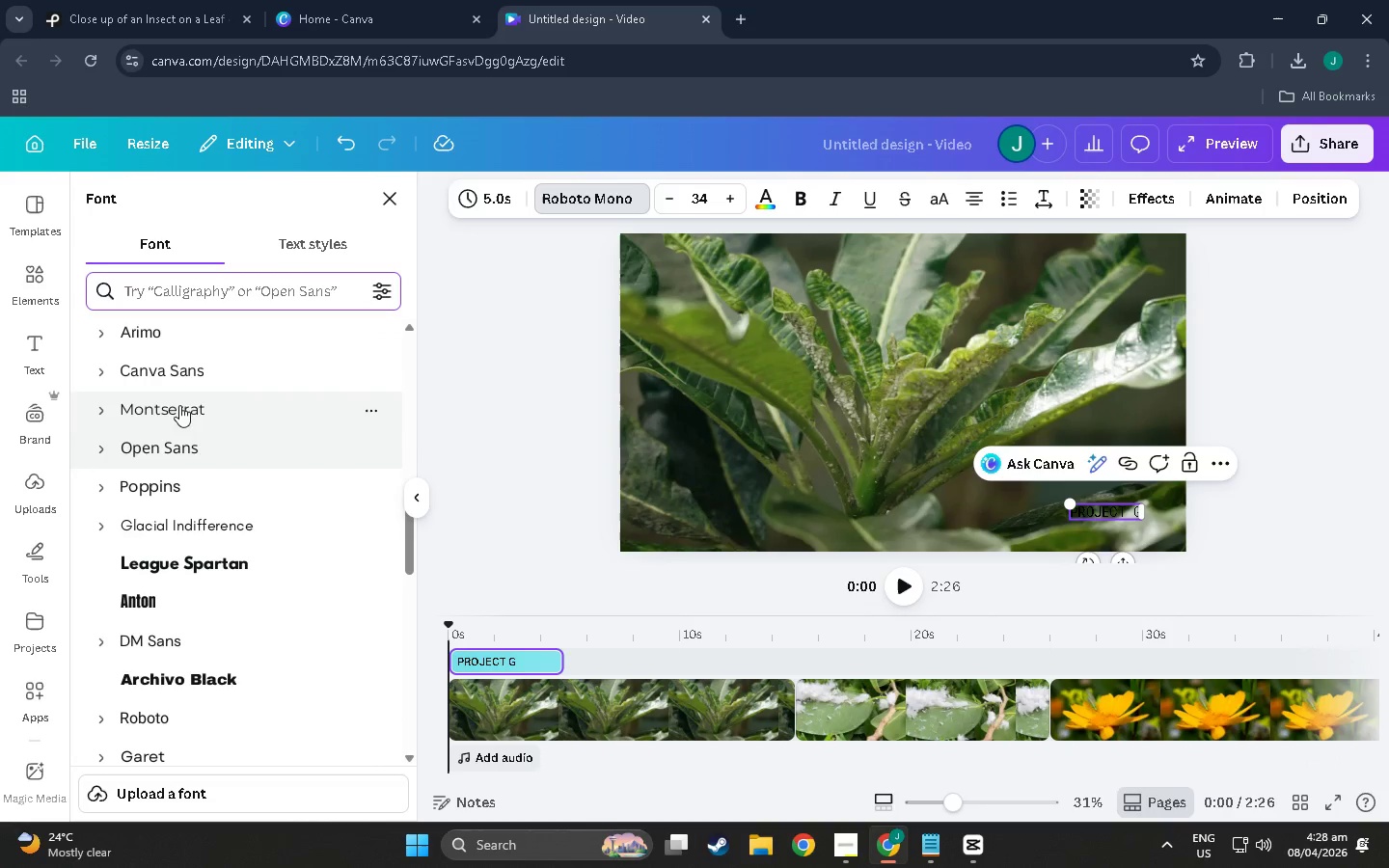 
key(U)
 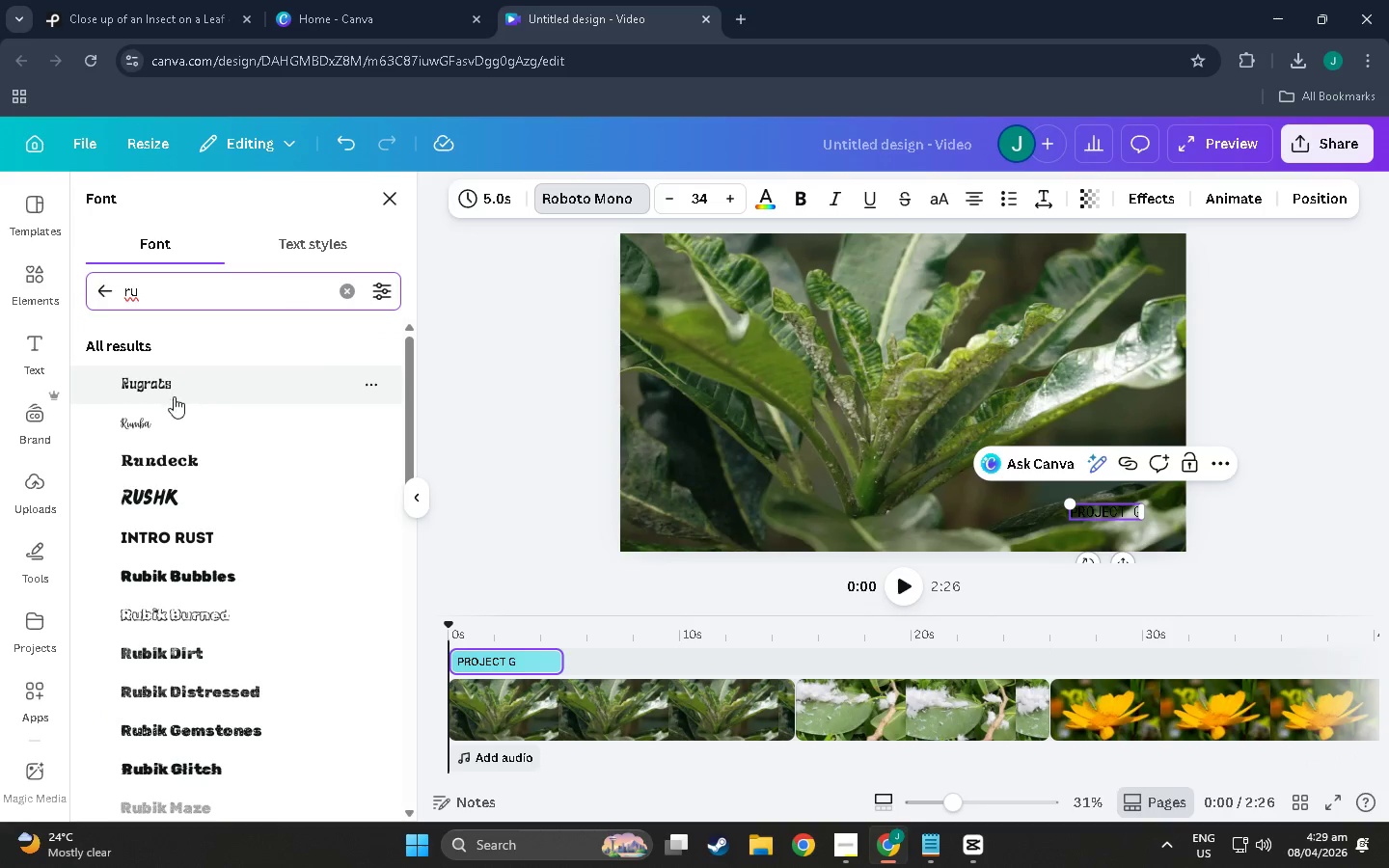 
key(B)
 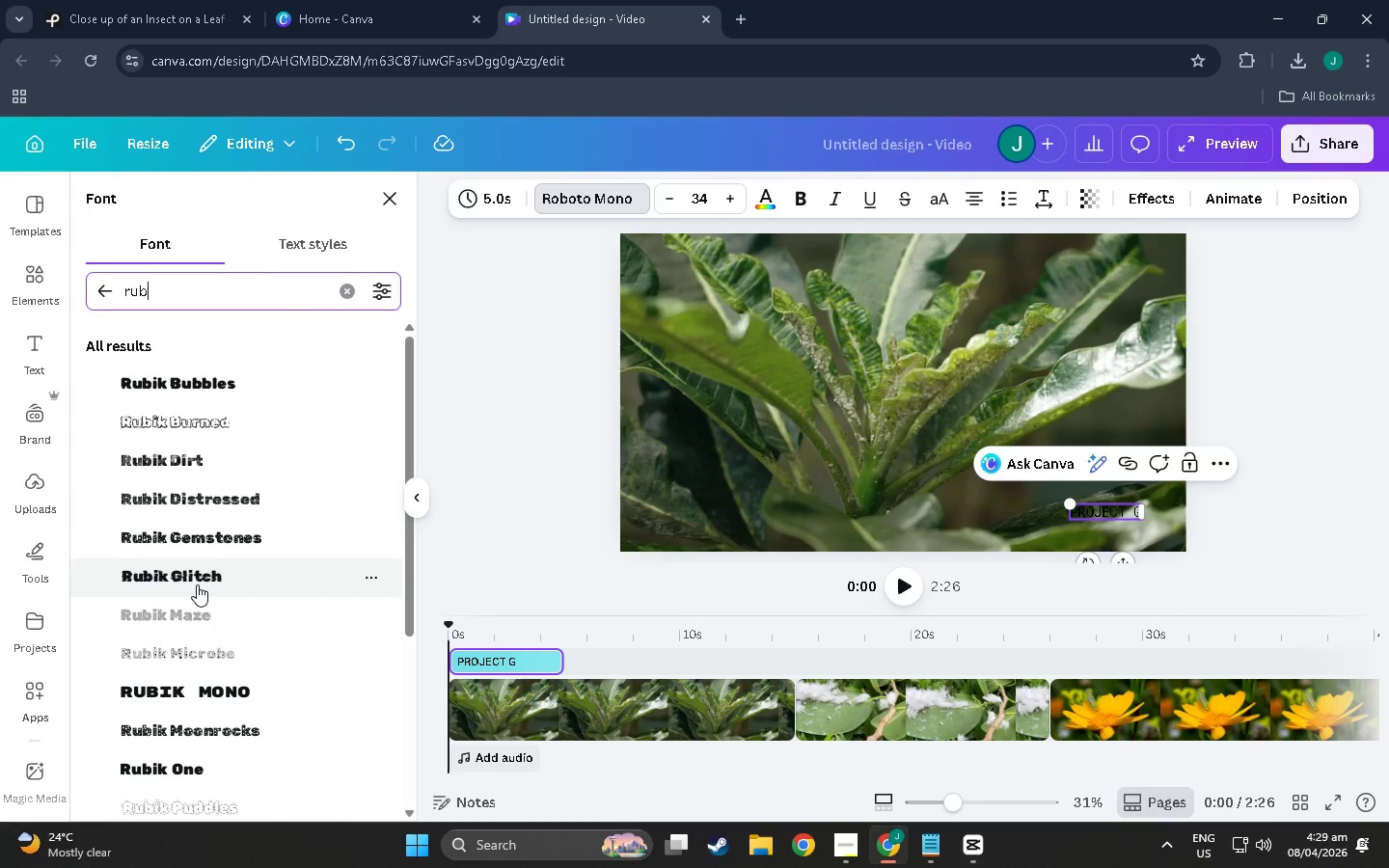 
left_click([209, 685])
 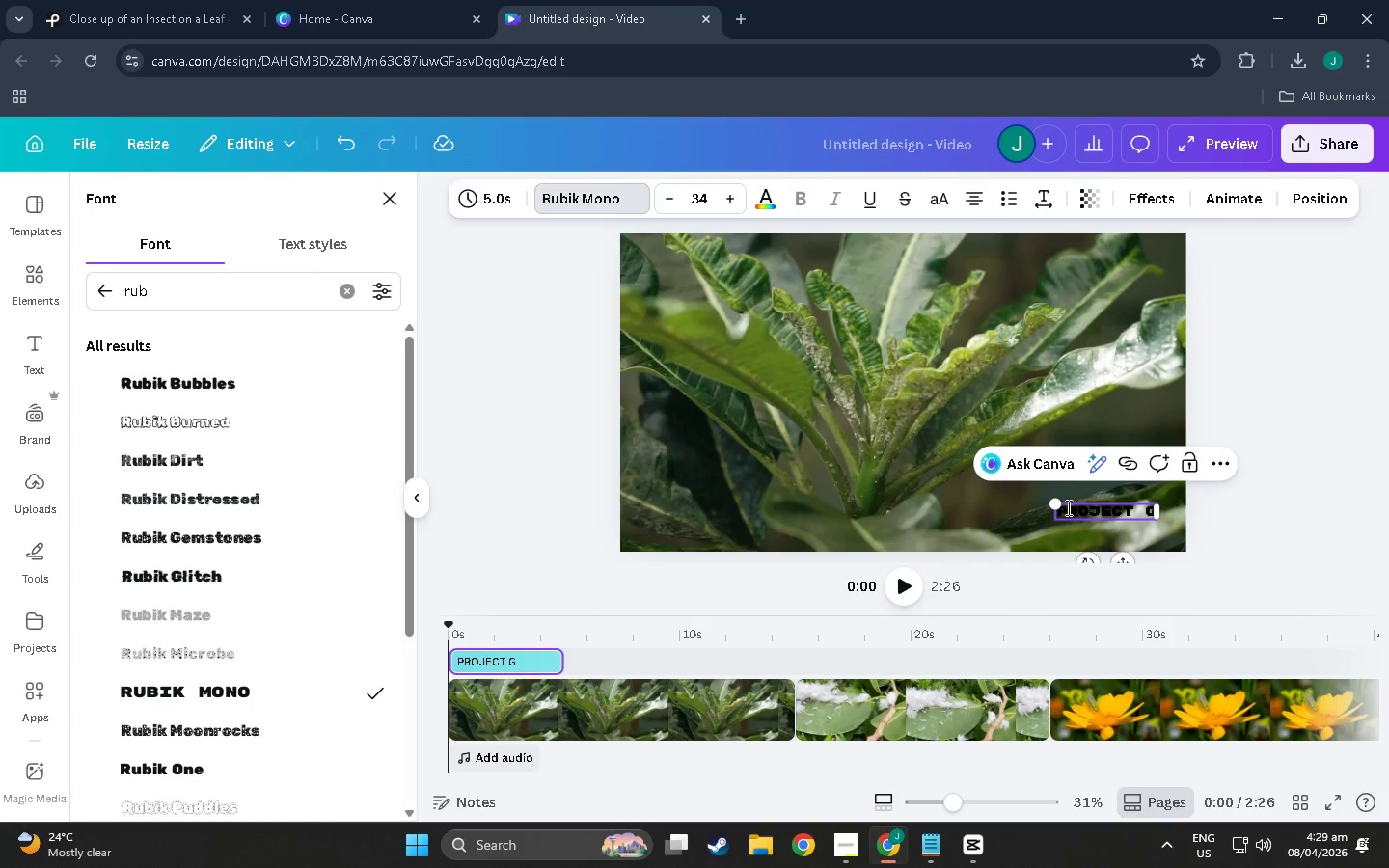 
left_click_drag(start_coordinate=[1061, 505], to_coordinate=[1044, 498])
 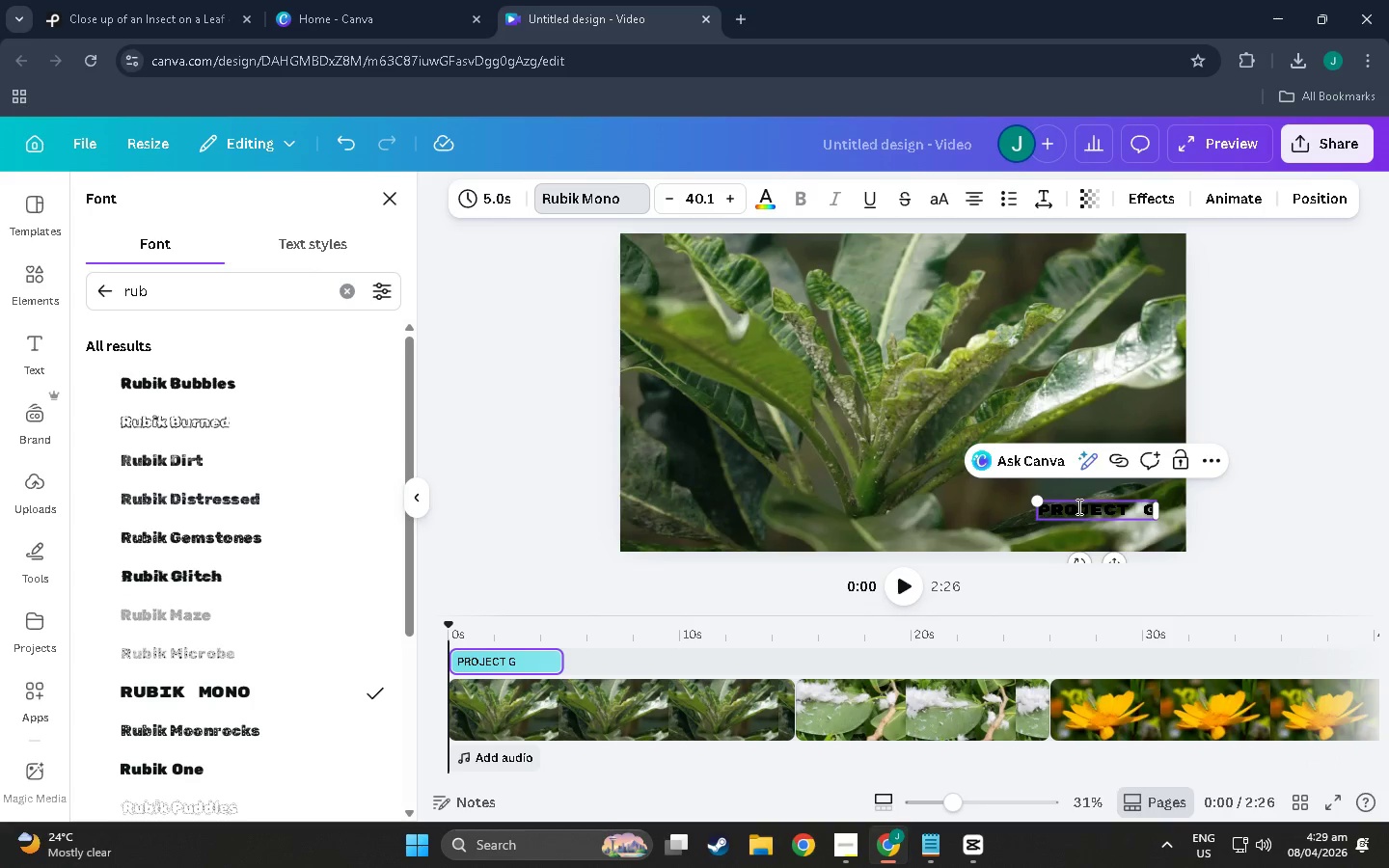 
left_click_drag(start_coordinate=[1079, 507], to_coordinate=[1094, 511])
 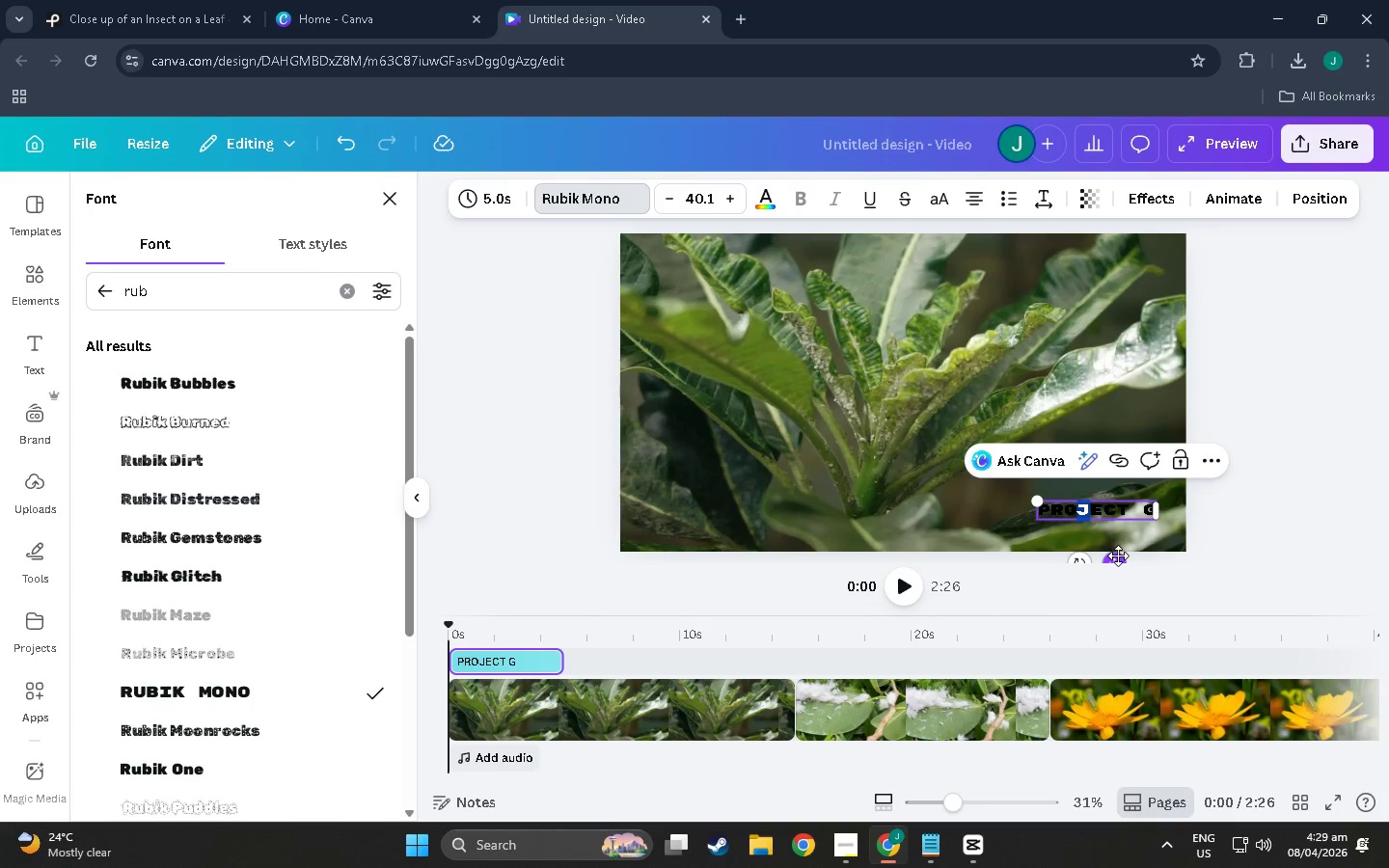 
left_click_drag(start_coordinate=[1119, 556], to_coordinate=[1141, 577])
 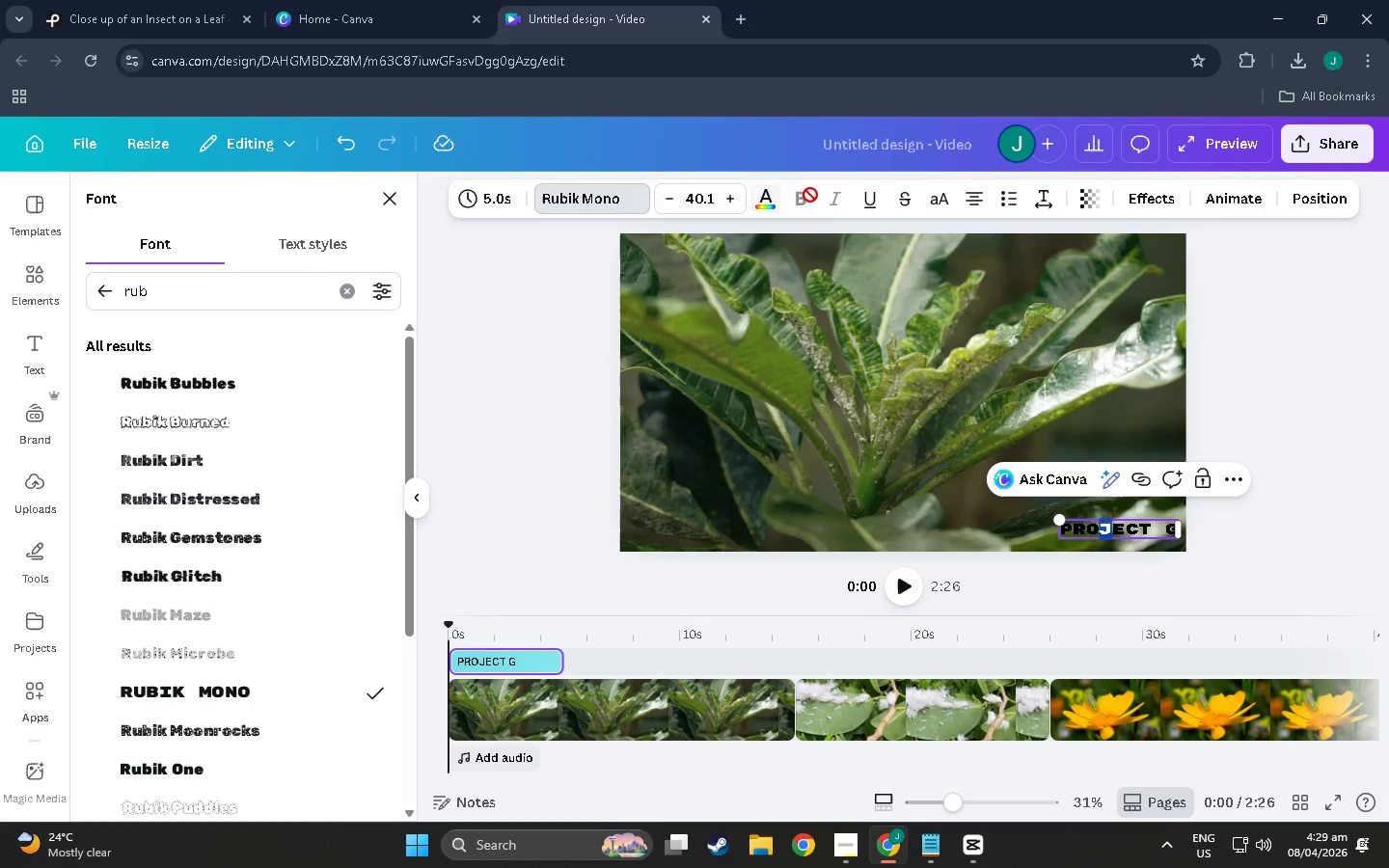 
left_click([767, 198])
 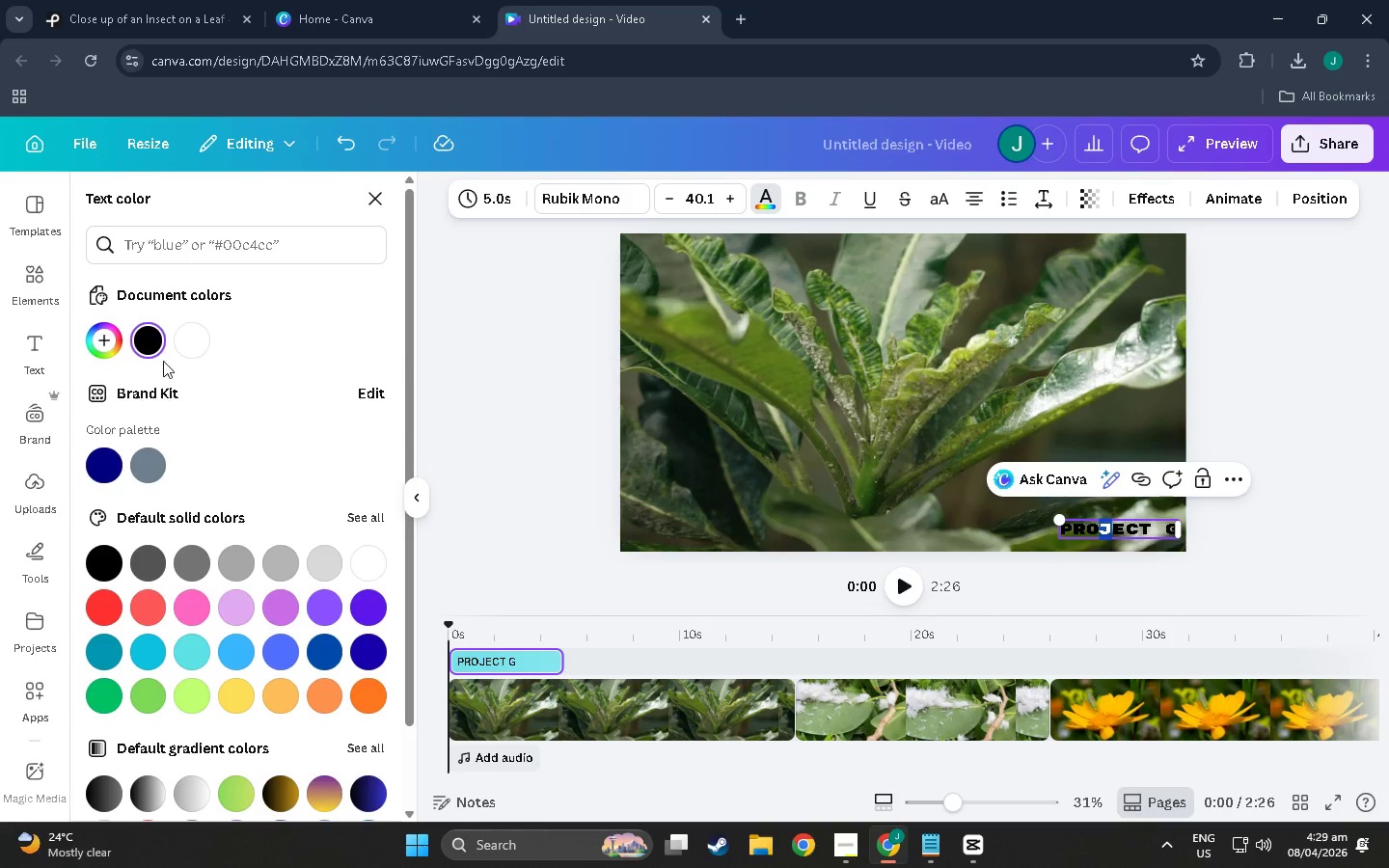 
left_click([191, 346])
 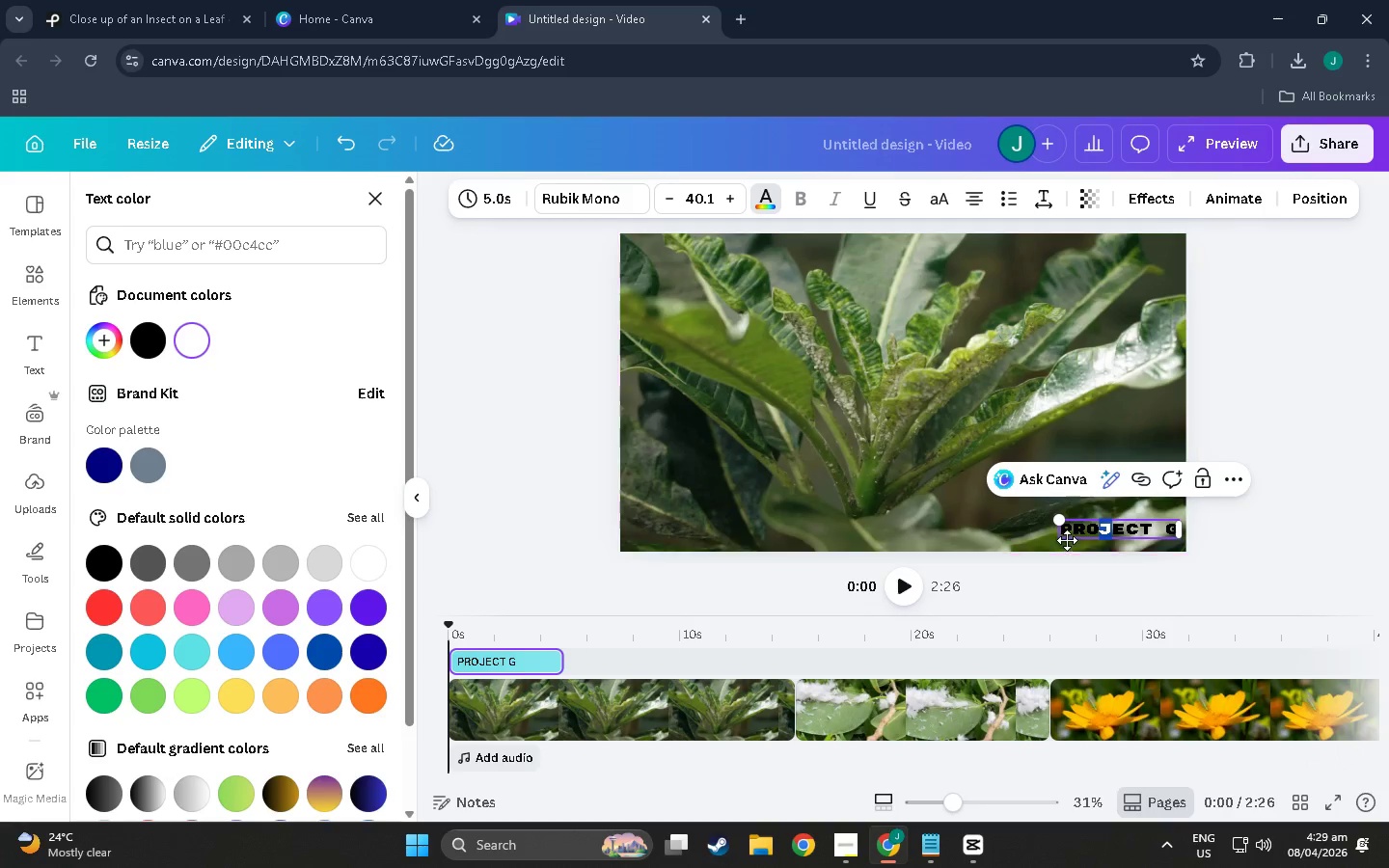 
double_click([1086, 540])
 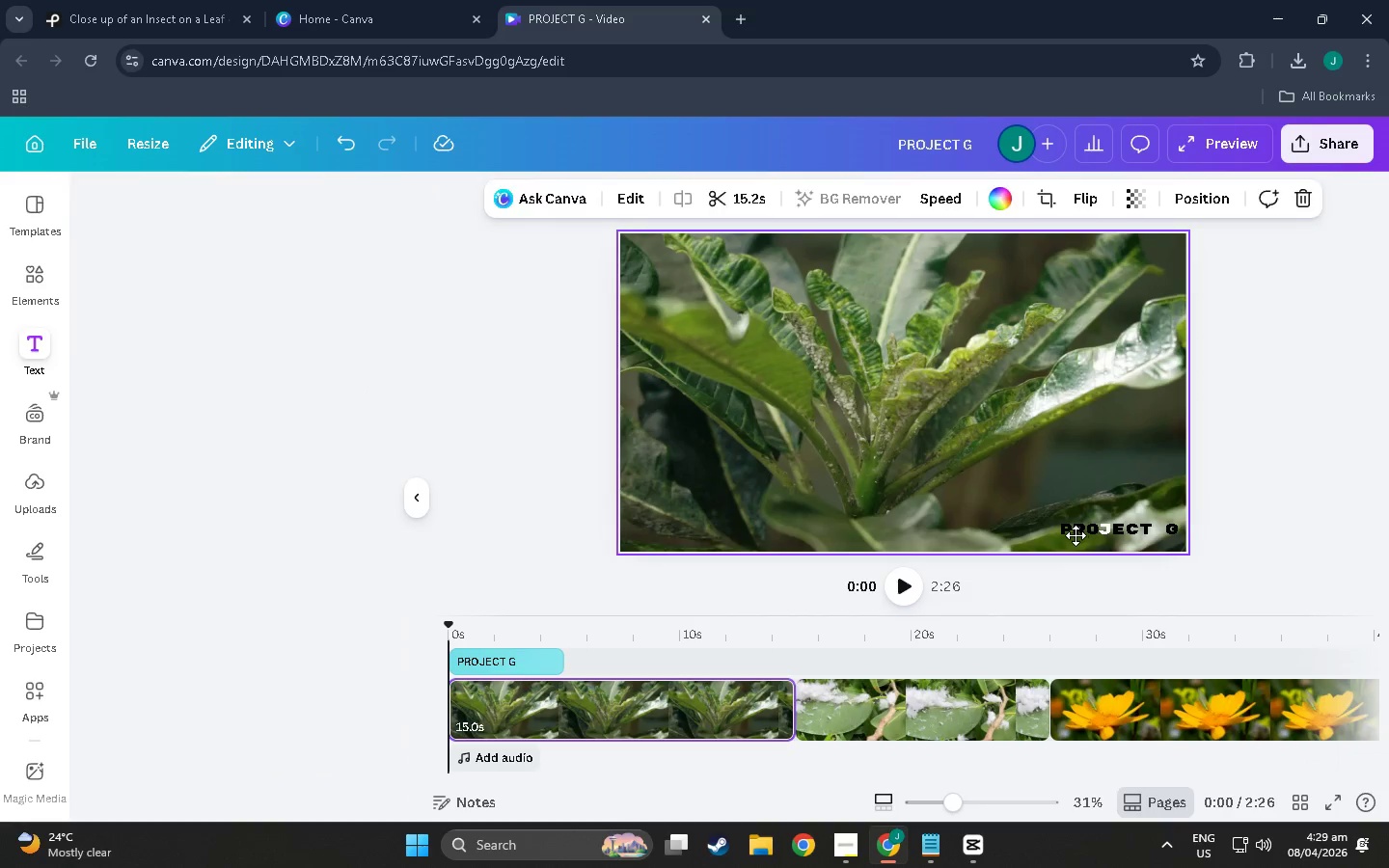 
triple_click([1075, 533])
 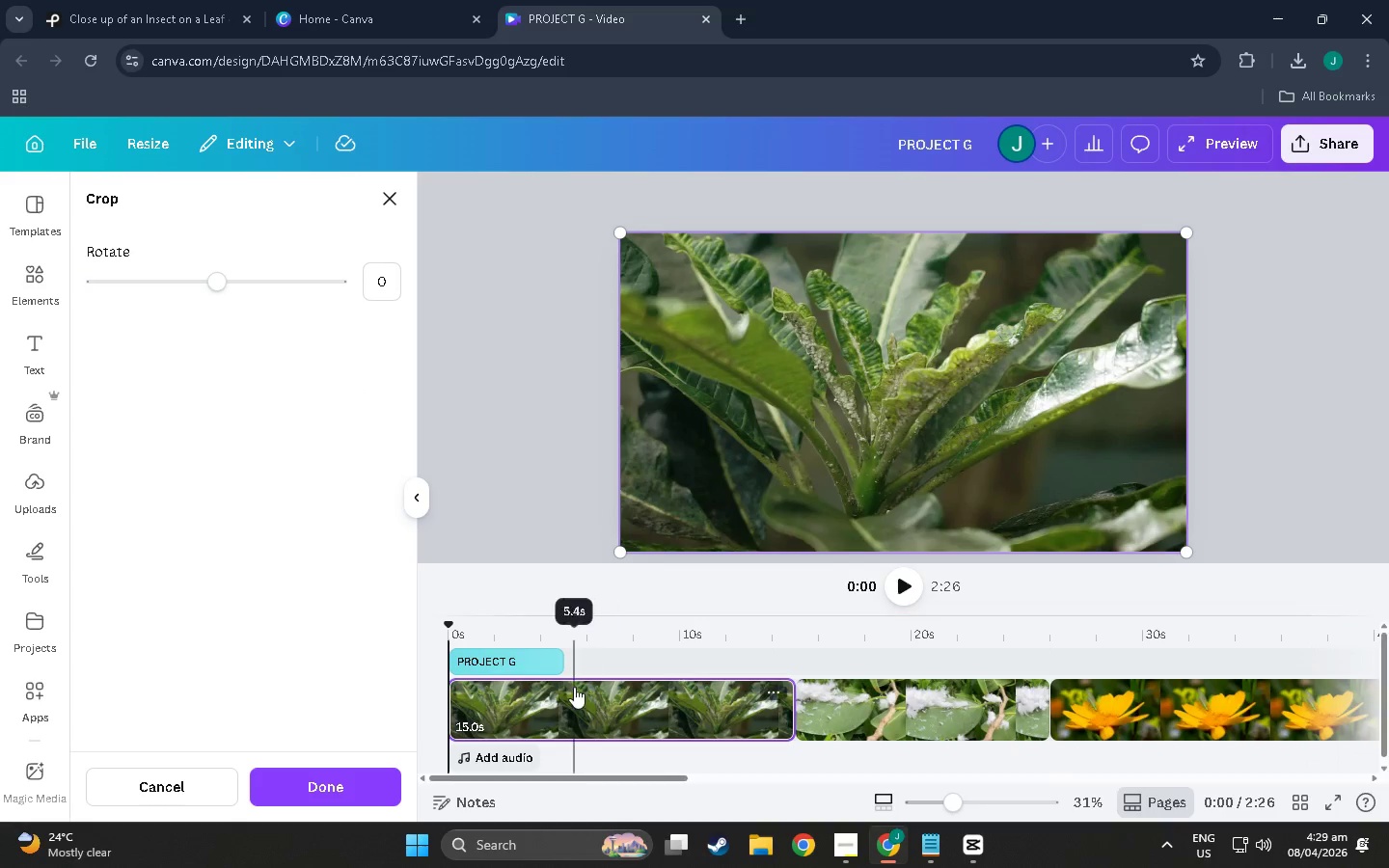 
left_click([600, 608])
 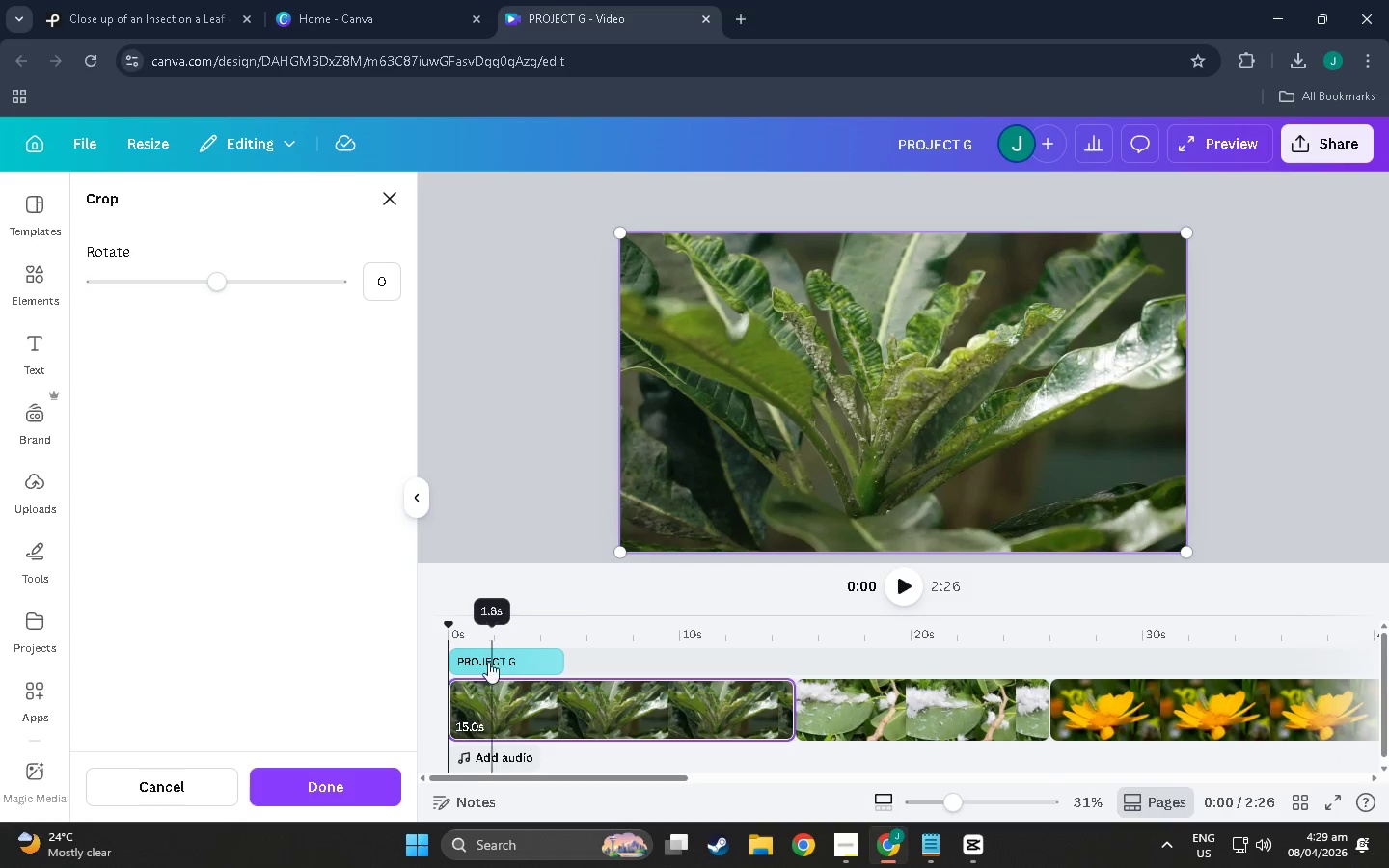 
left_click([491, 657])
 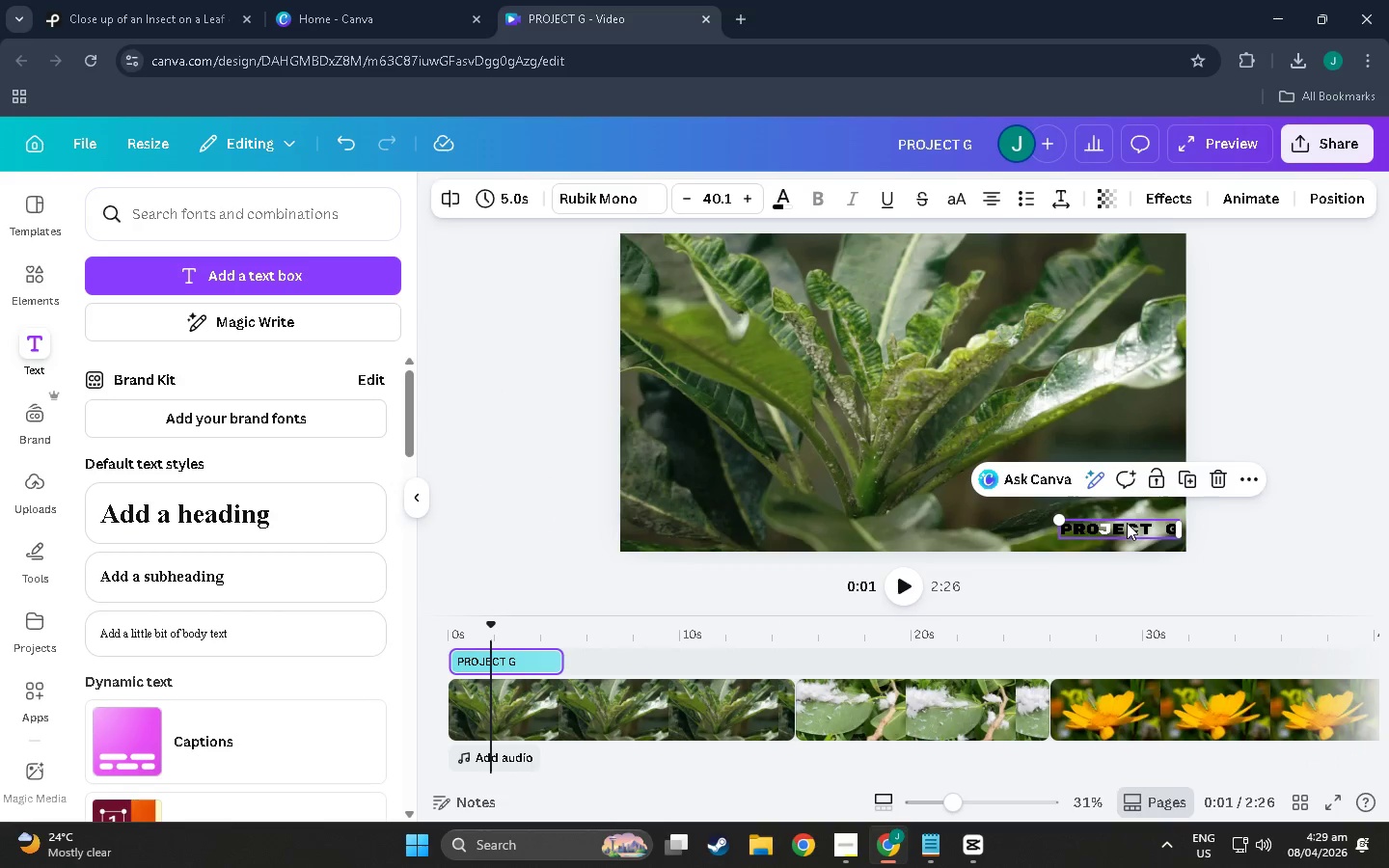 
double_click([1126, 529])
 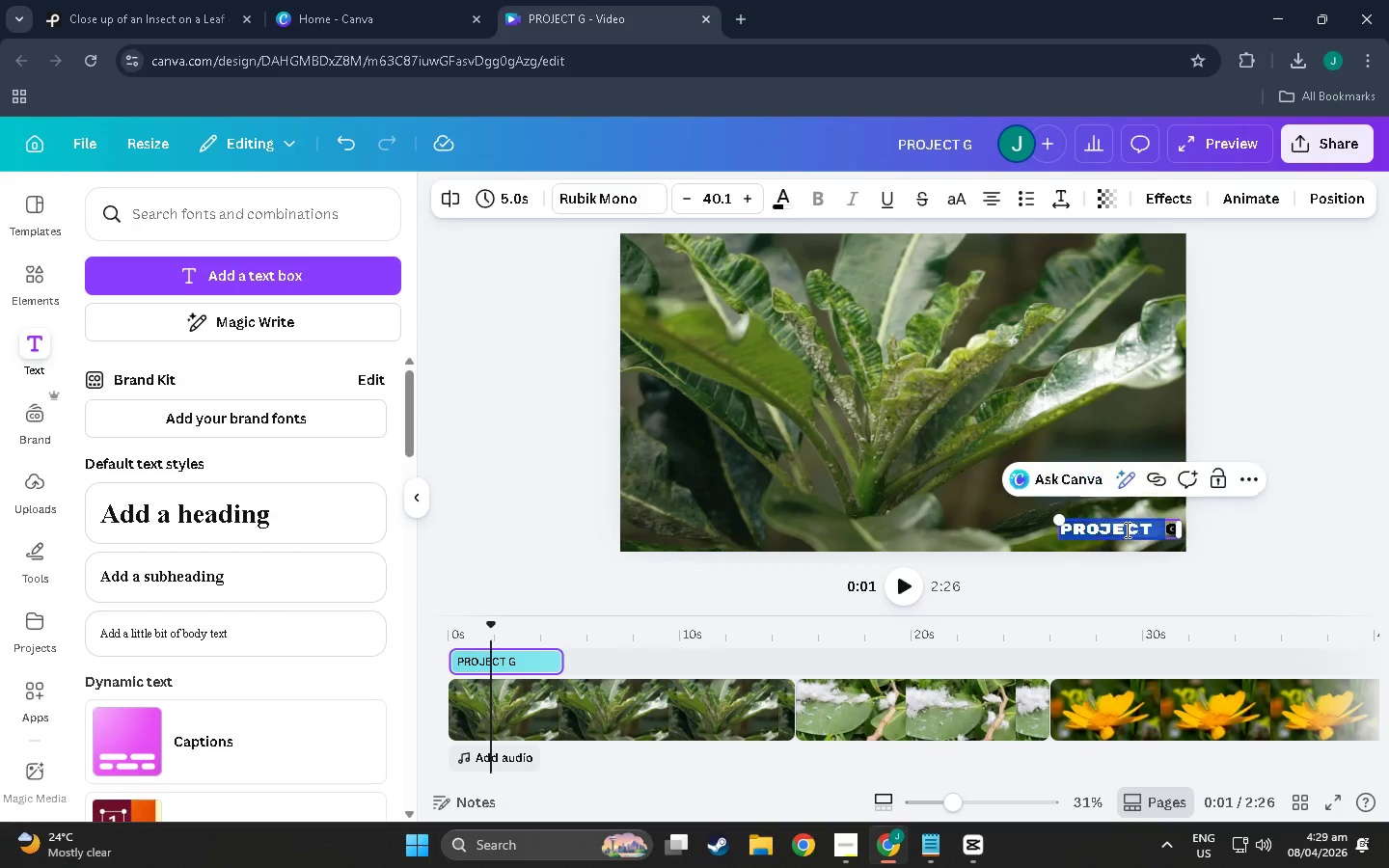 
triple_click([1126, 529])
 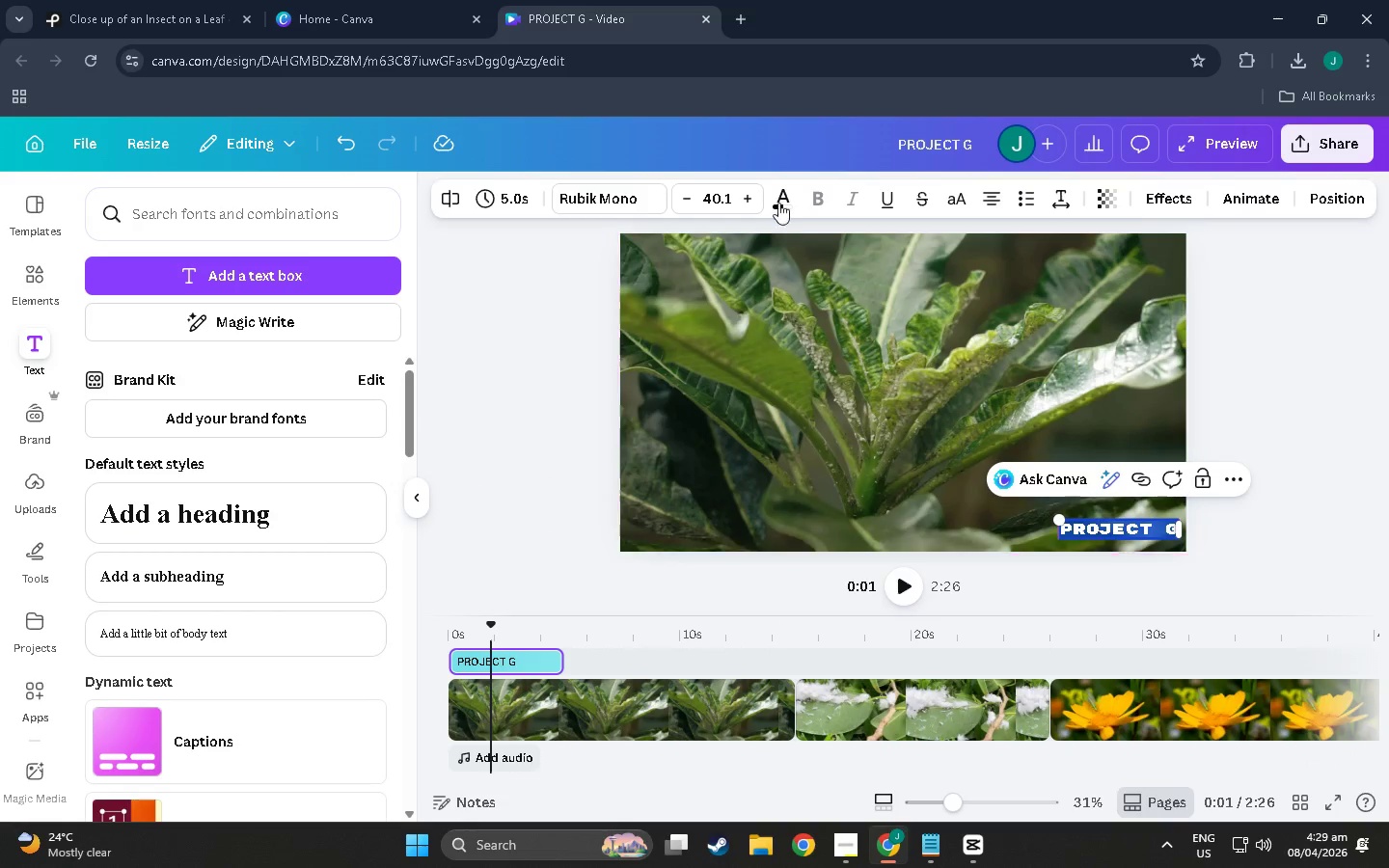 
left_click([780, 196])
 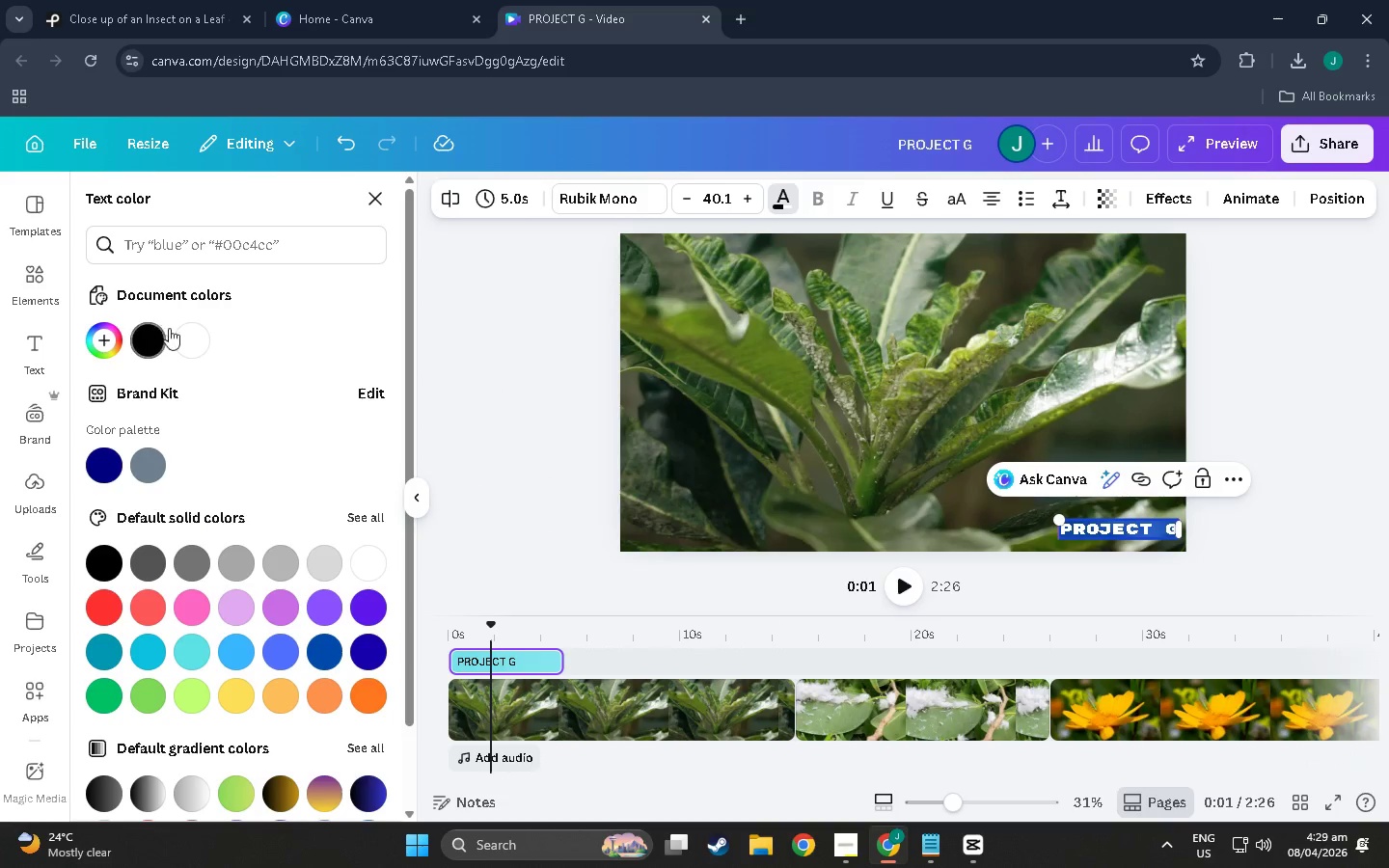 
left_click([179, 330])
 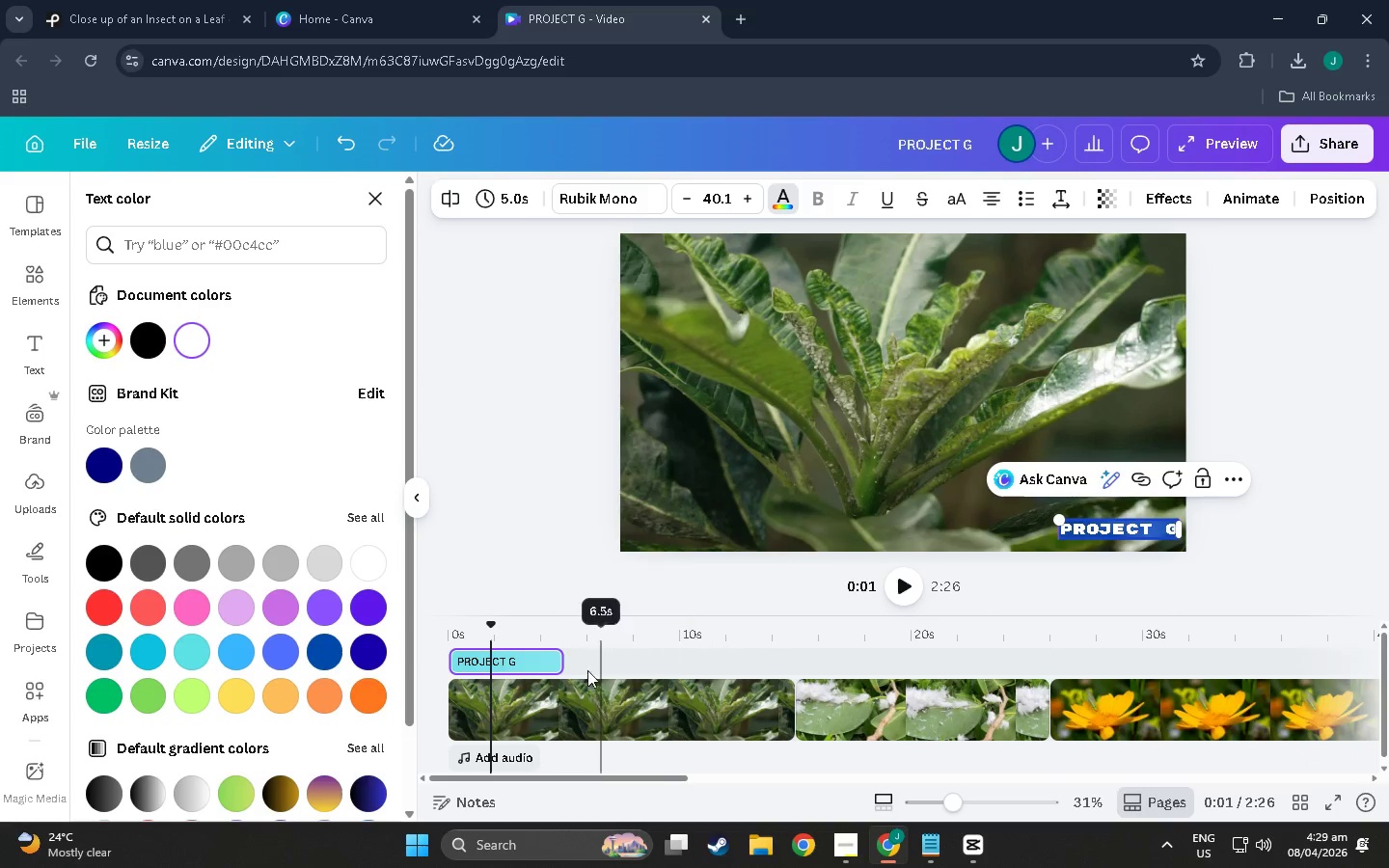 
left_click([563, 667])
 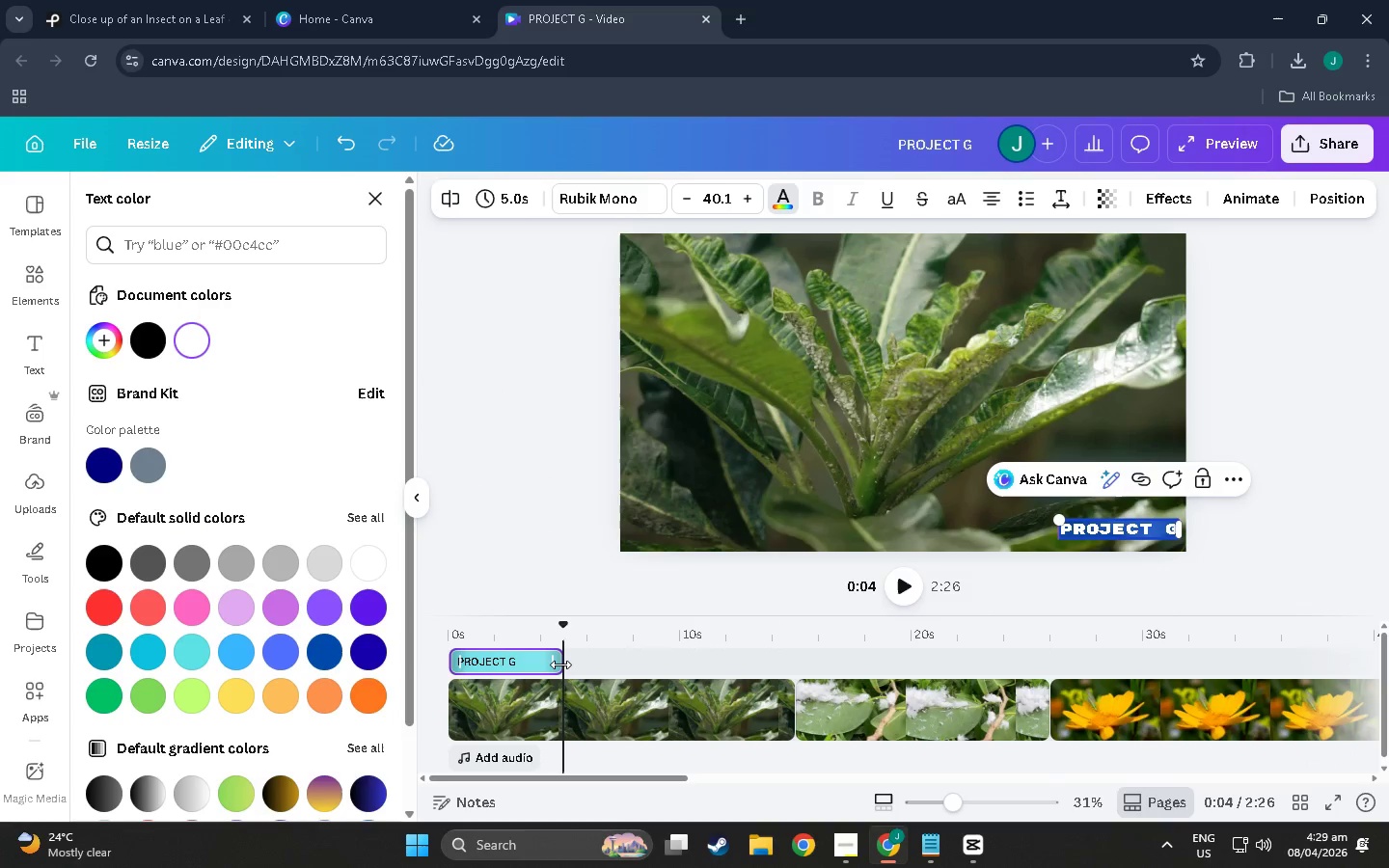 
left_click_drag(start_coordinate=[560, 665], to_coordinate=[181, 665])
 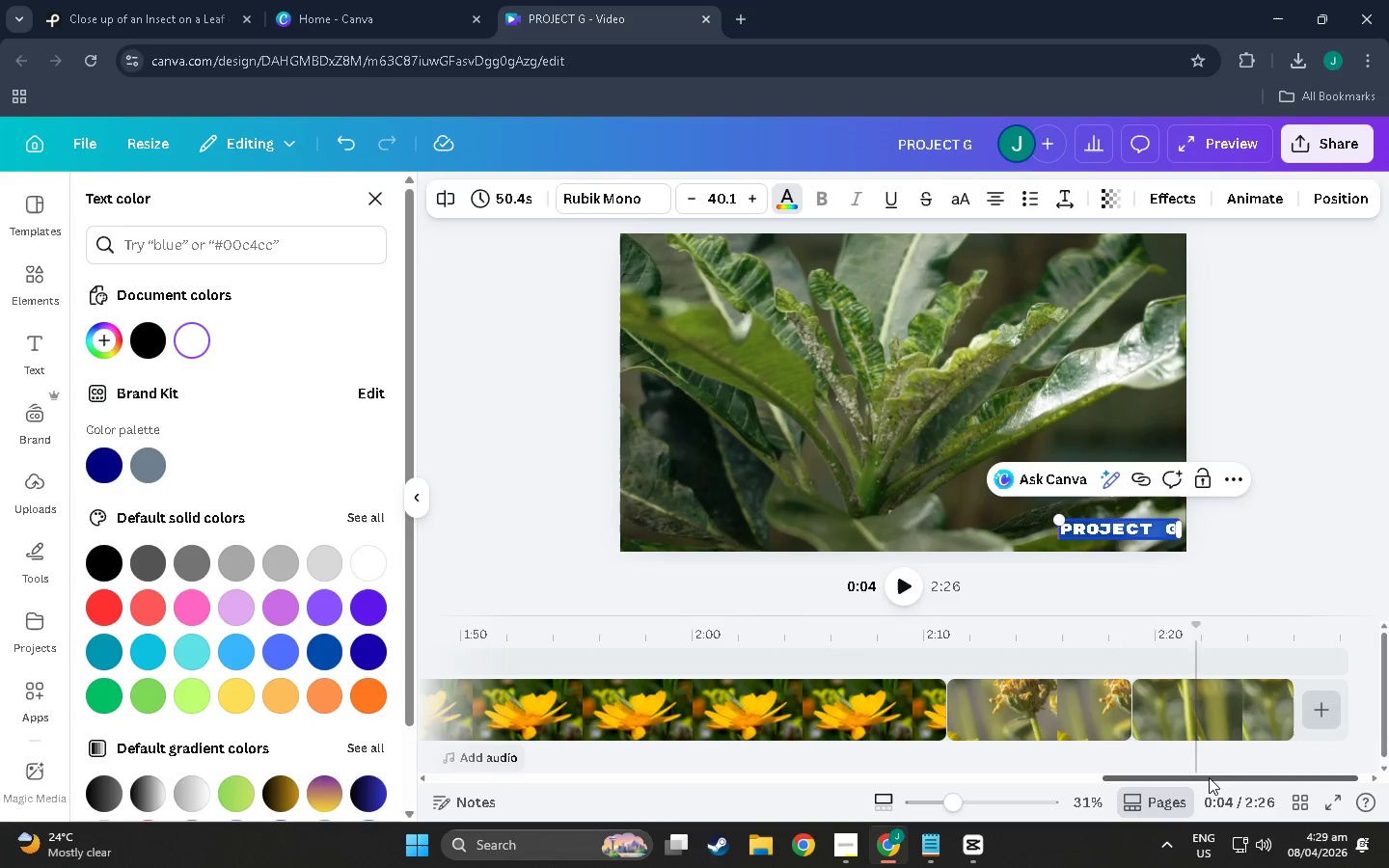 
left_click_drag(start_coordinate=[1205, 778], to_coordinate=[694, 773])
 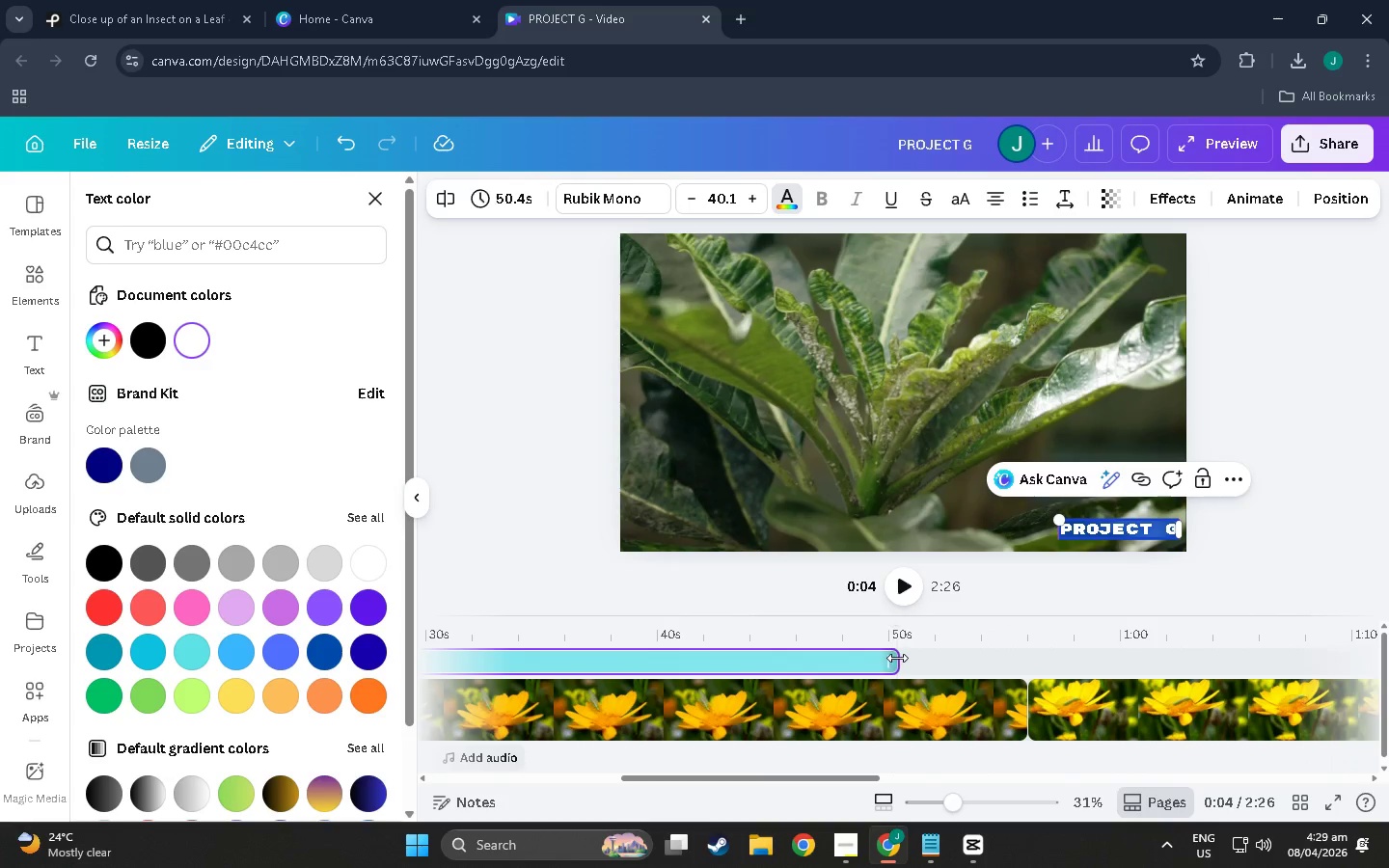 
left_click_drag(start_coordinate=[897, 658], to_coordinate=[1059, 665])
 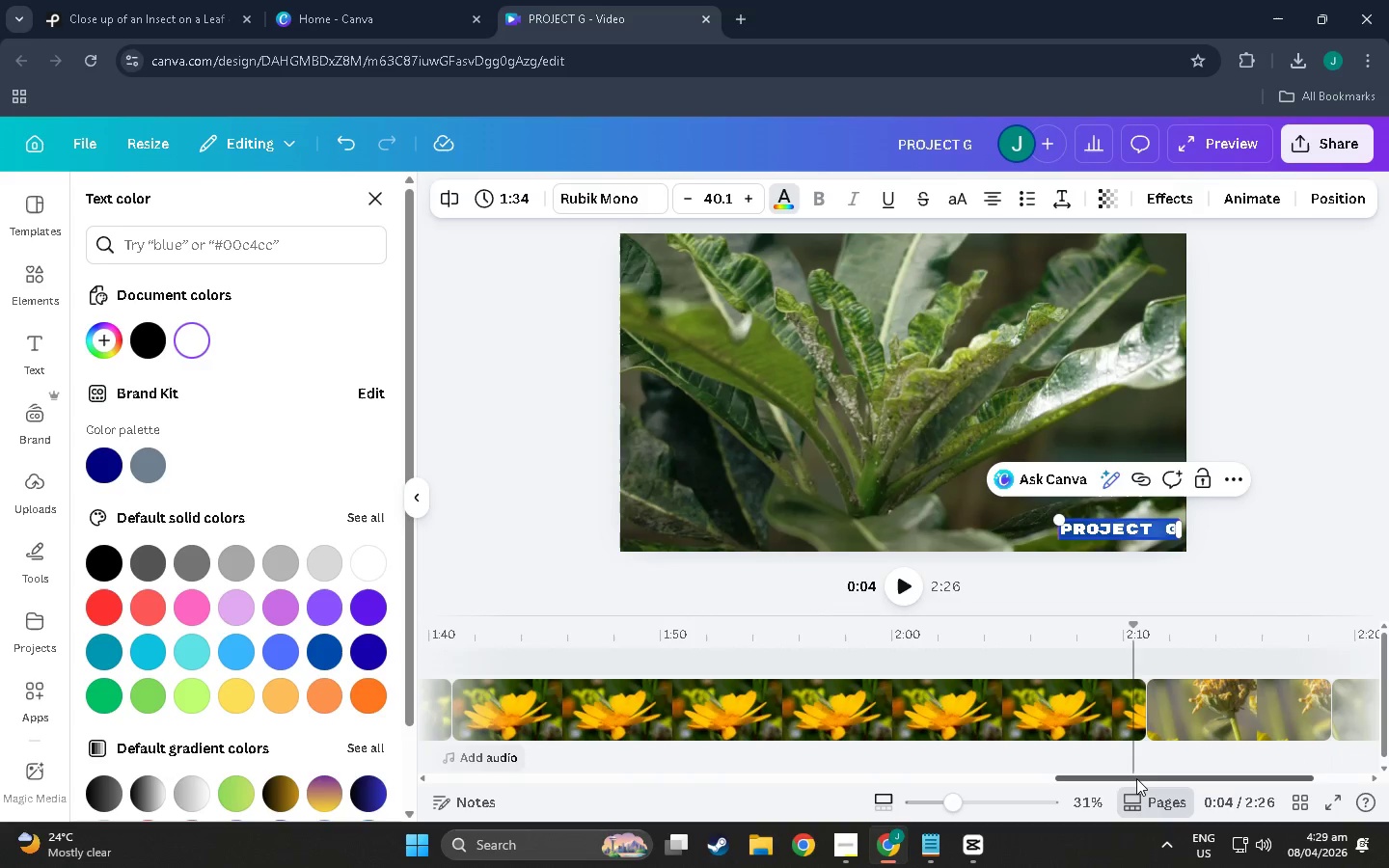 
left_click_drag(start_coordinate=[1136, 778], to_coordinate=[979, 778])
 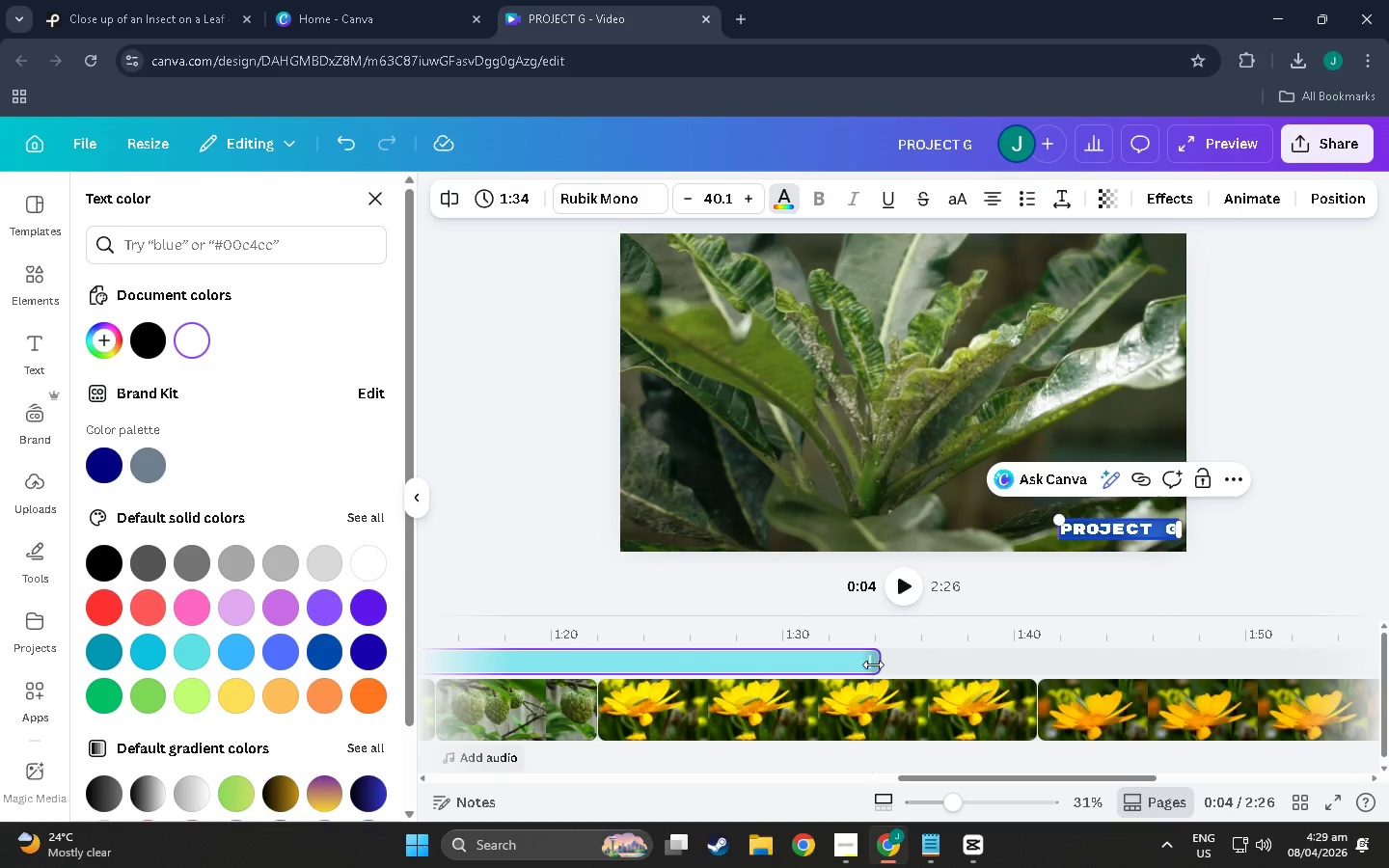 
left_click_drag(start_coordinate=[878, 665], to_coordinate=[1245, 665])
 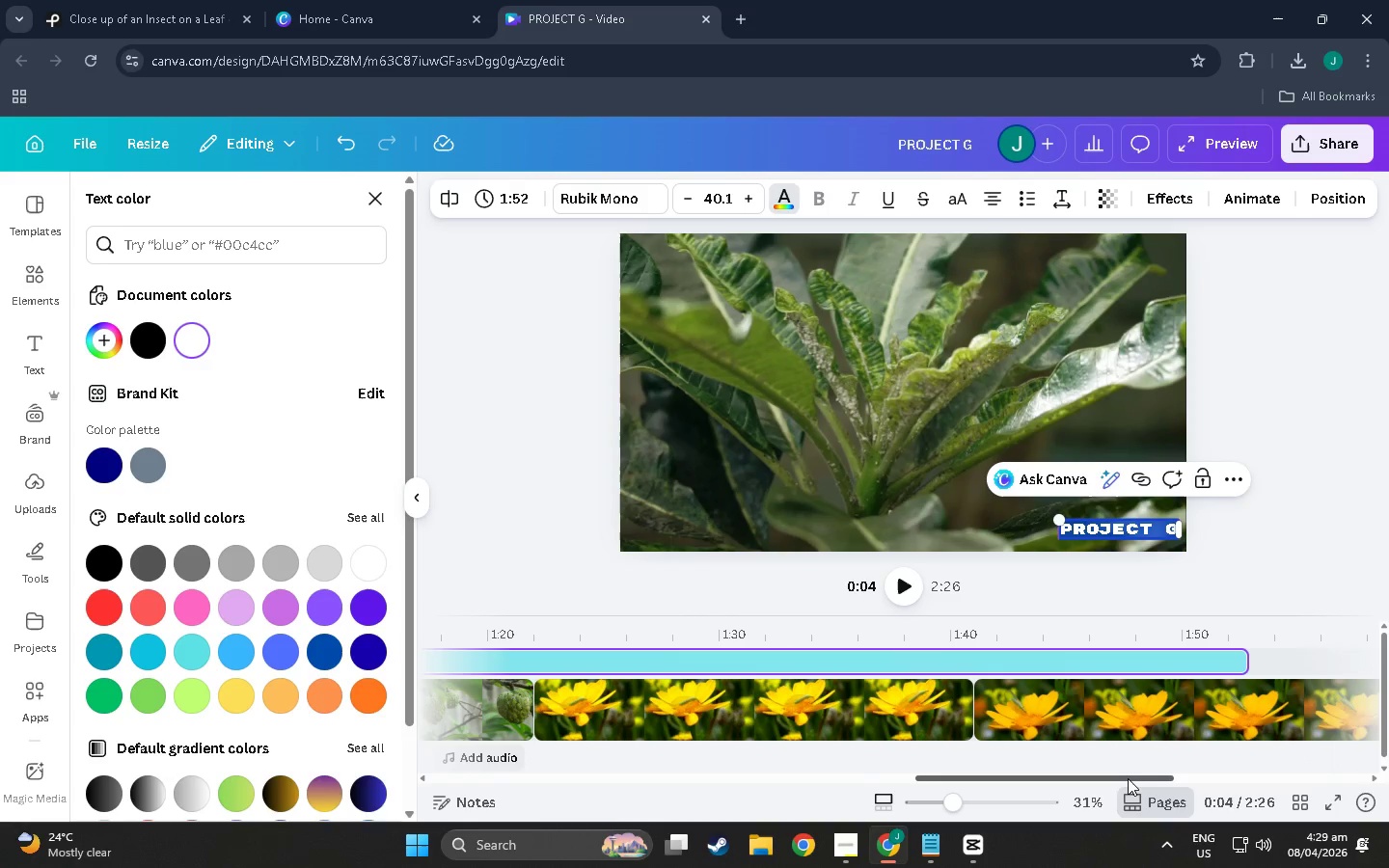 
left_click_drag(start_coordinate=[1127, 778], to_coordinate=[1261, 773])
 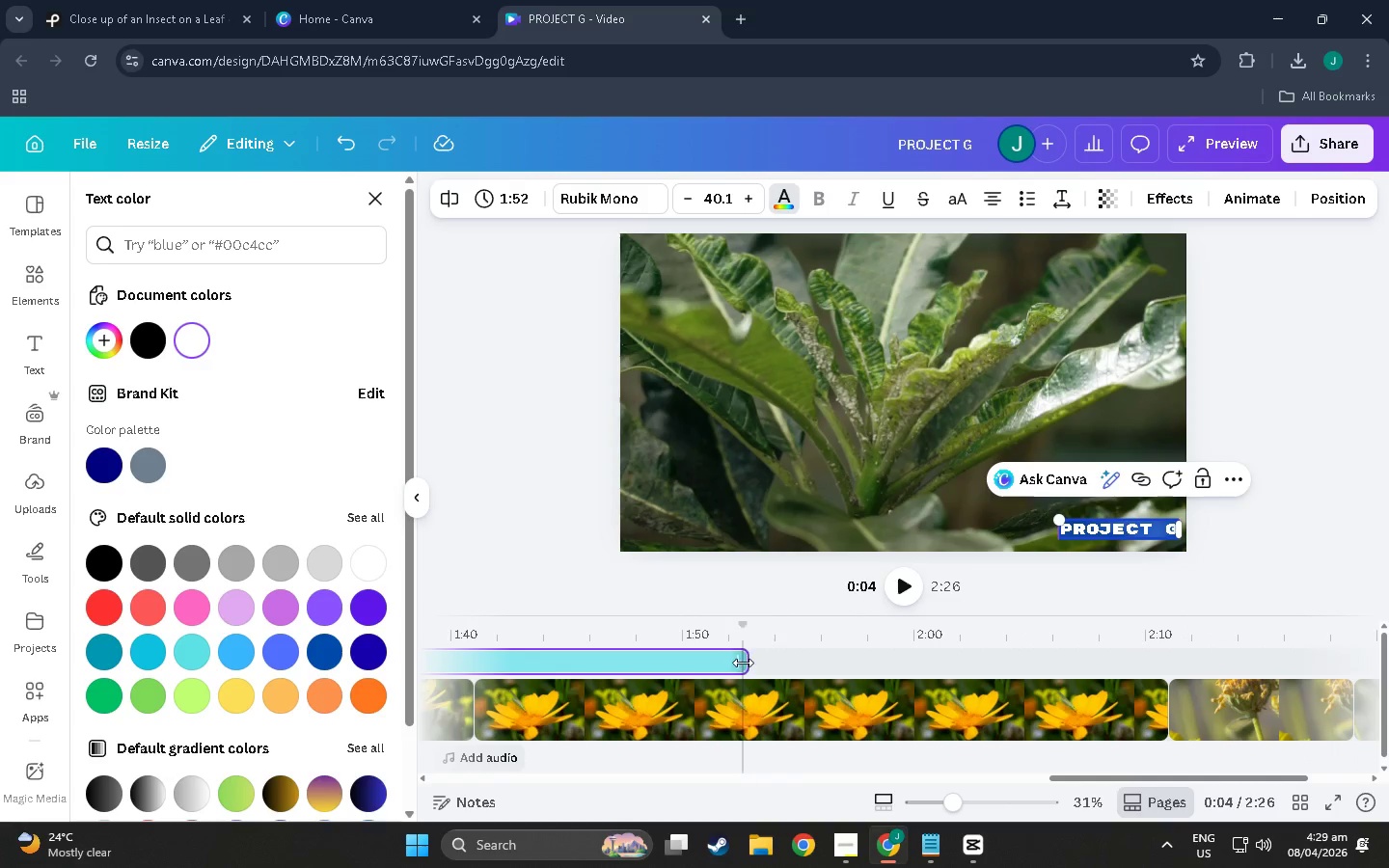 
left_click_drag(start_coordinate=[743, 663], to_coordinate=[1256, 673])
 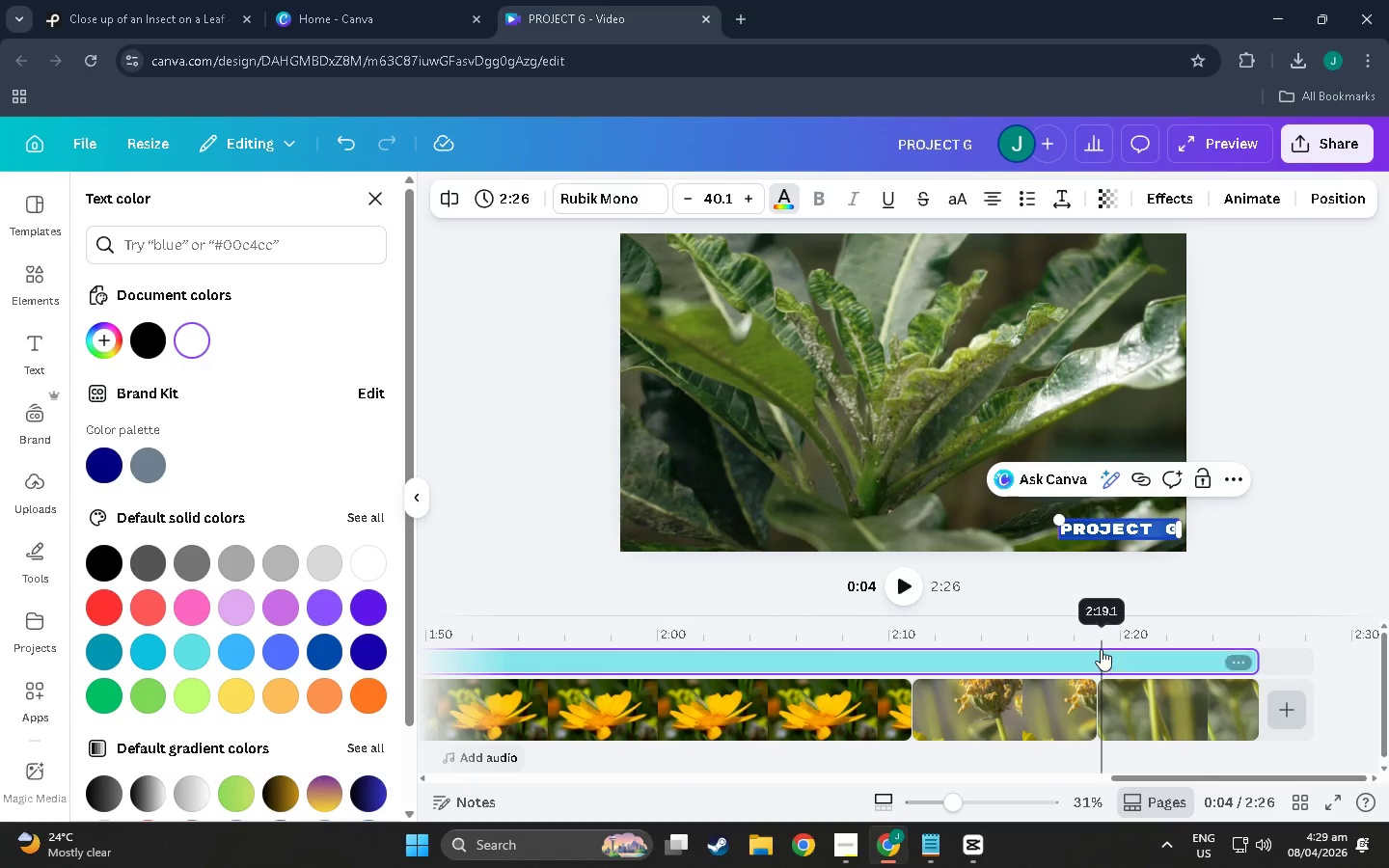 
left_click([1088, 621])
 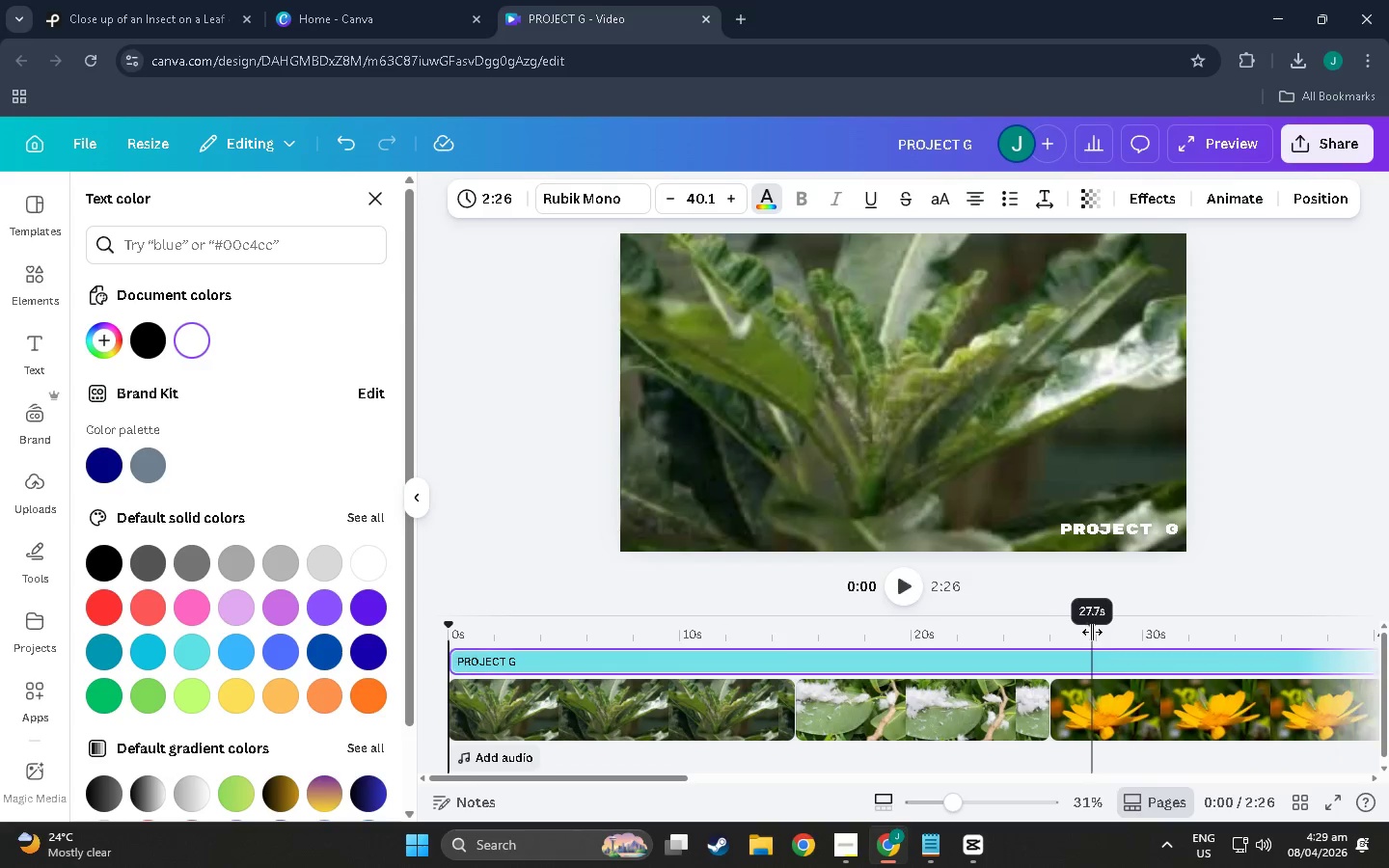 
left_click_drag(start_coordinate=[1092, 632], to_coordinate=[1318, 612])
 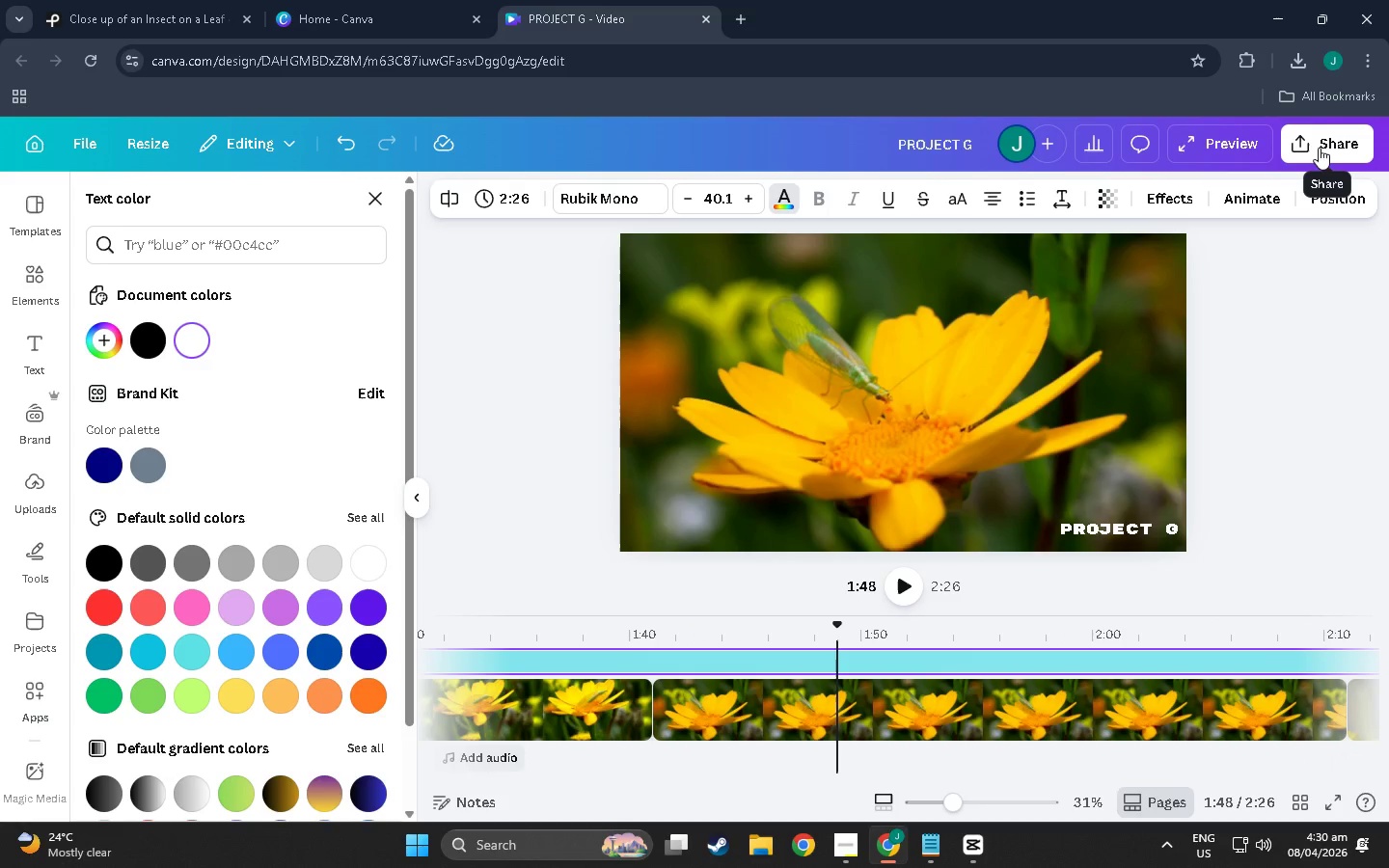 
left_click([1310, 151])
 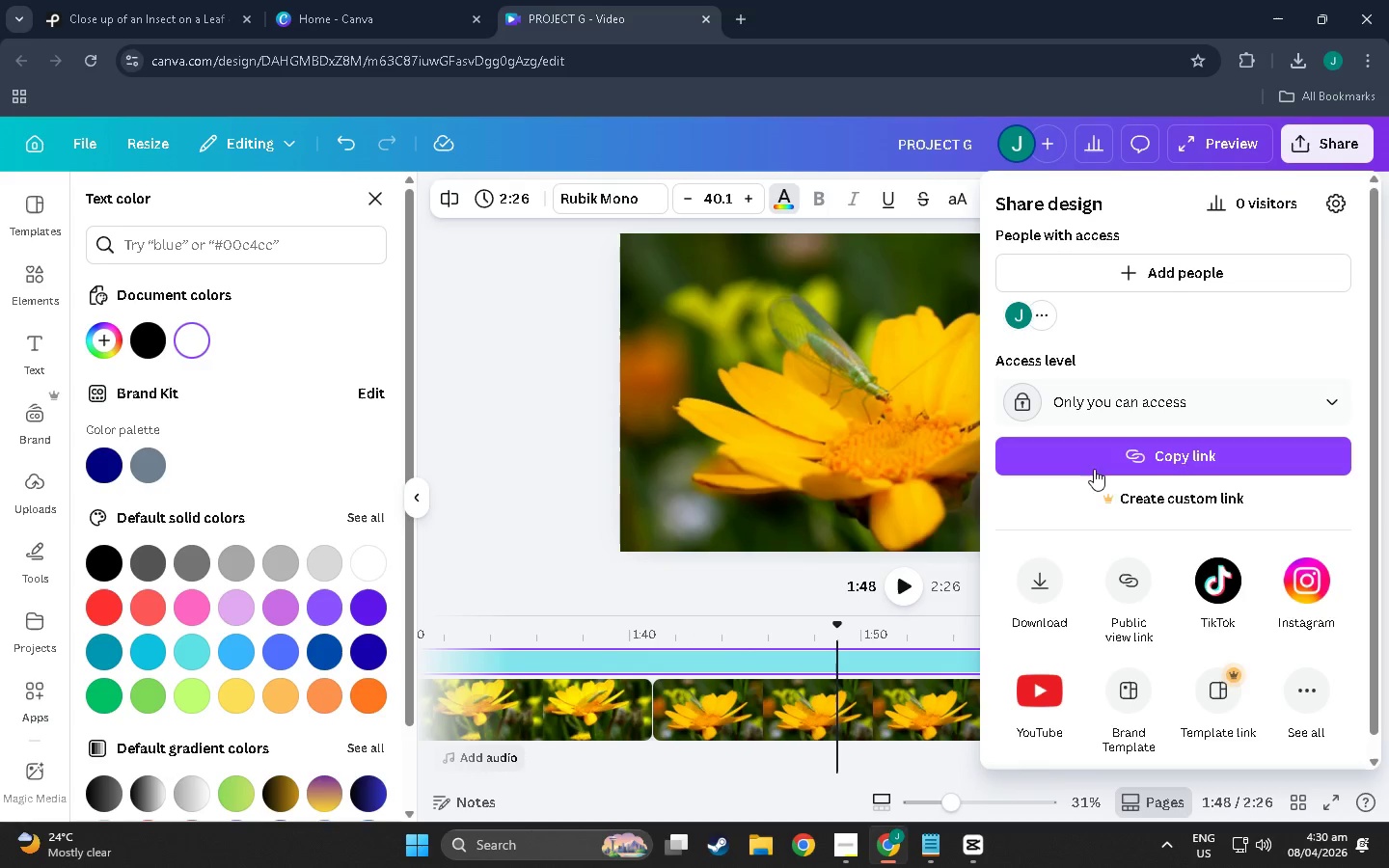 
left_click([1093, 403])
 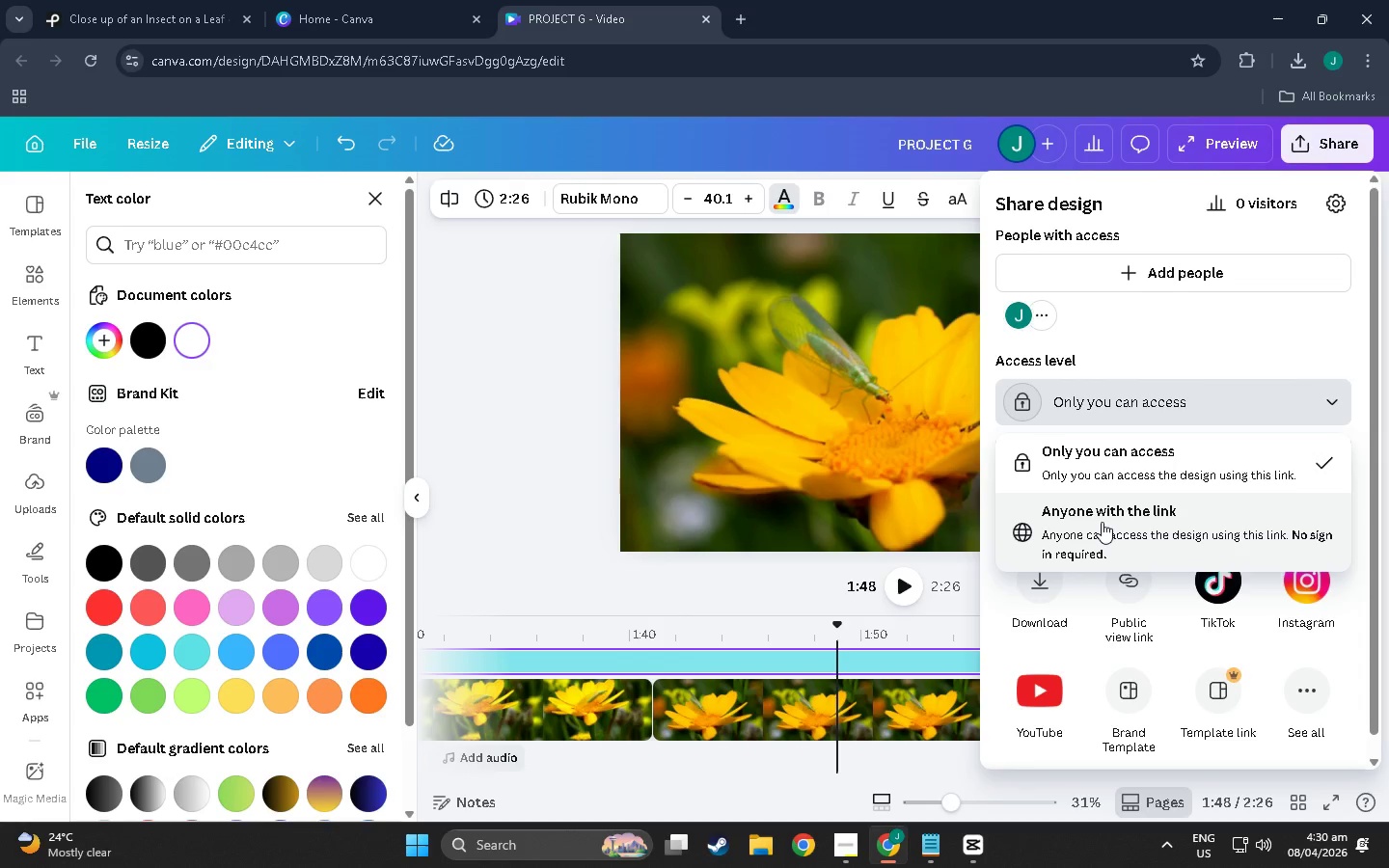 
left_click([1102, 522])
 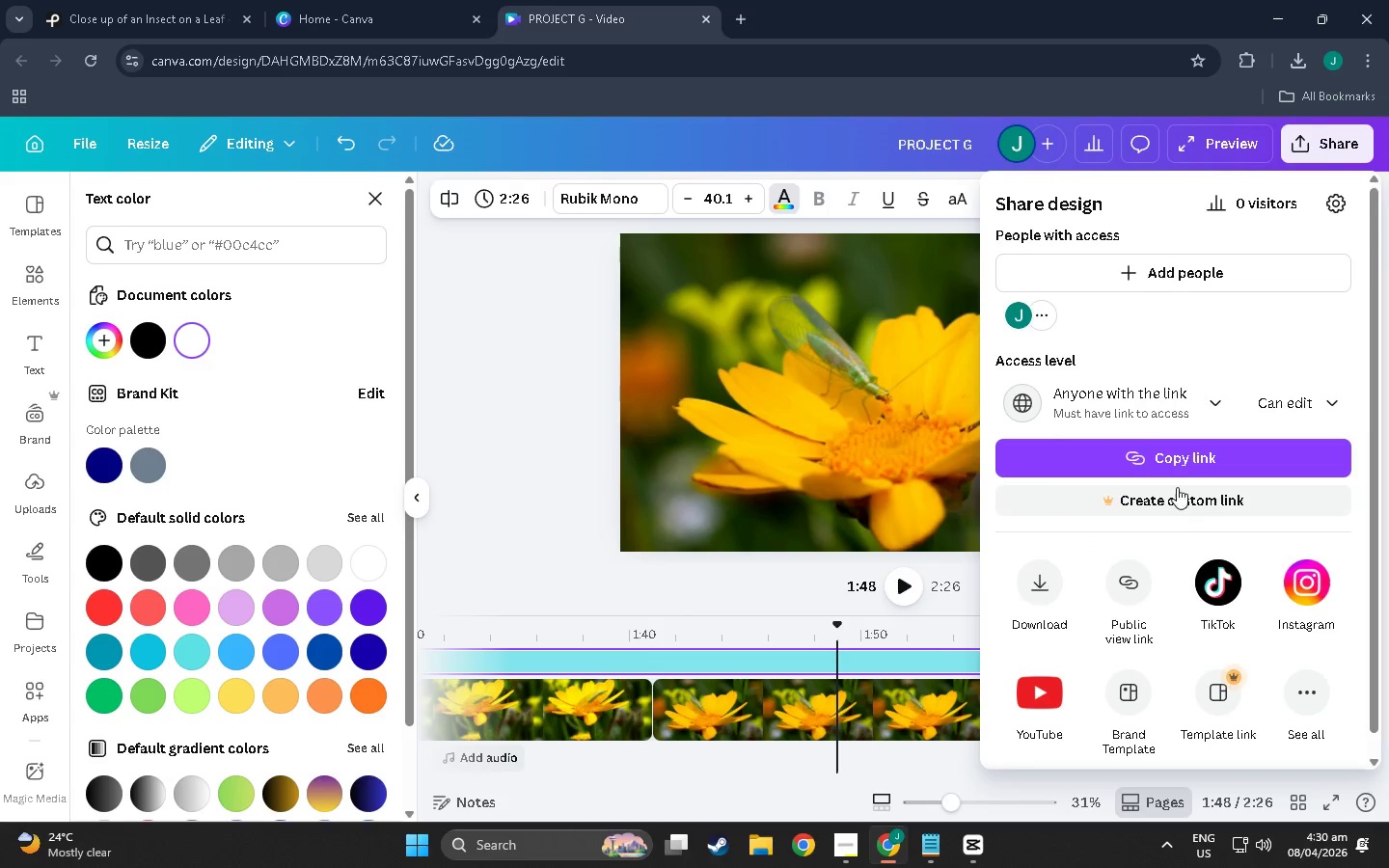 
left_click([1189, 503])
 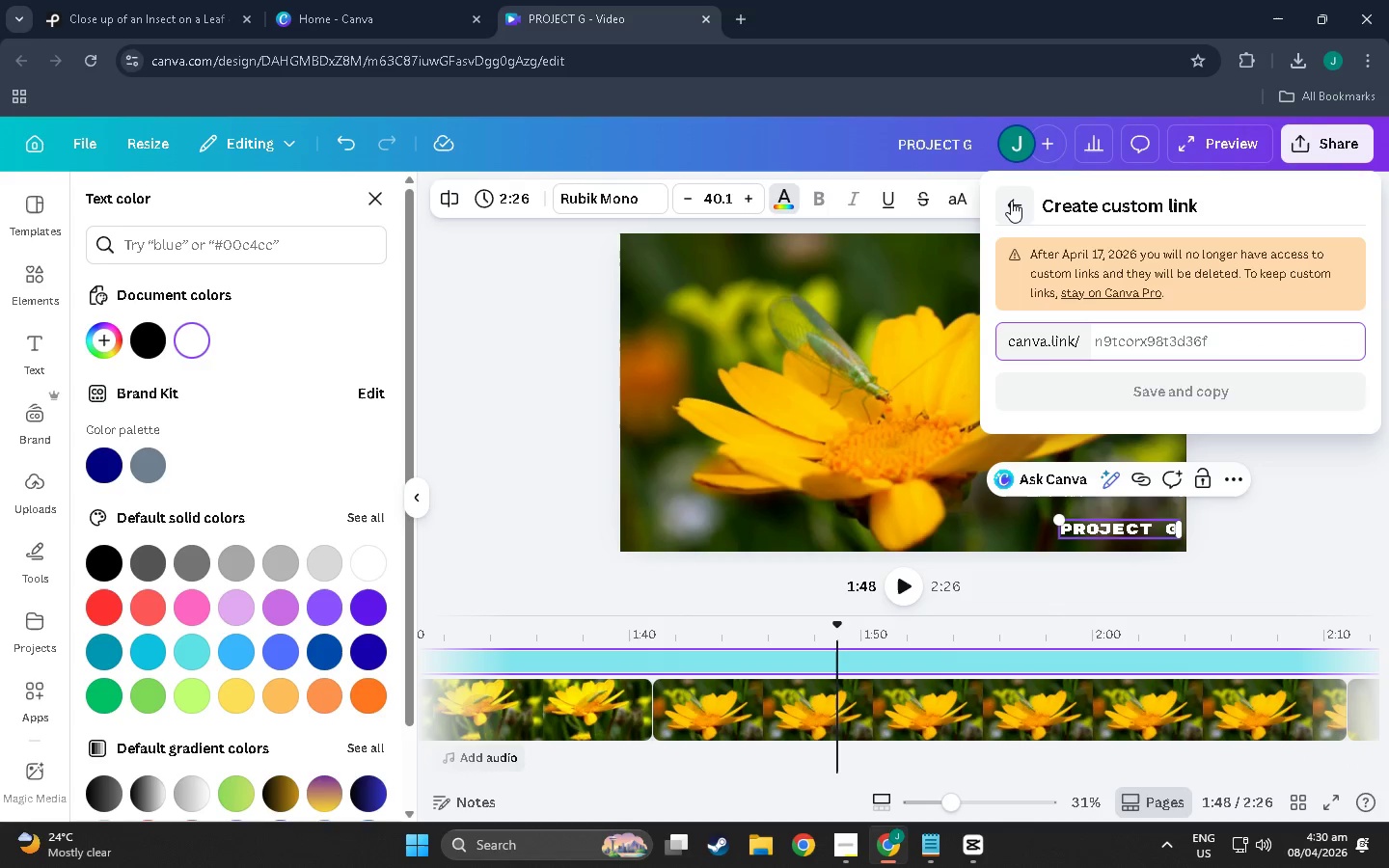 
left_click([1011, 201])
 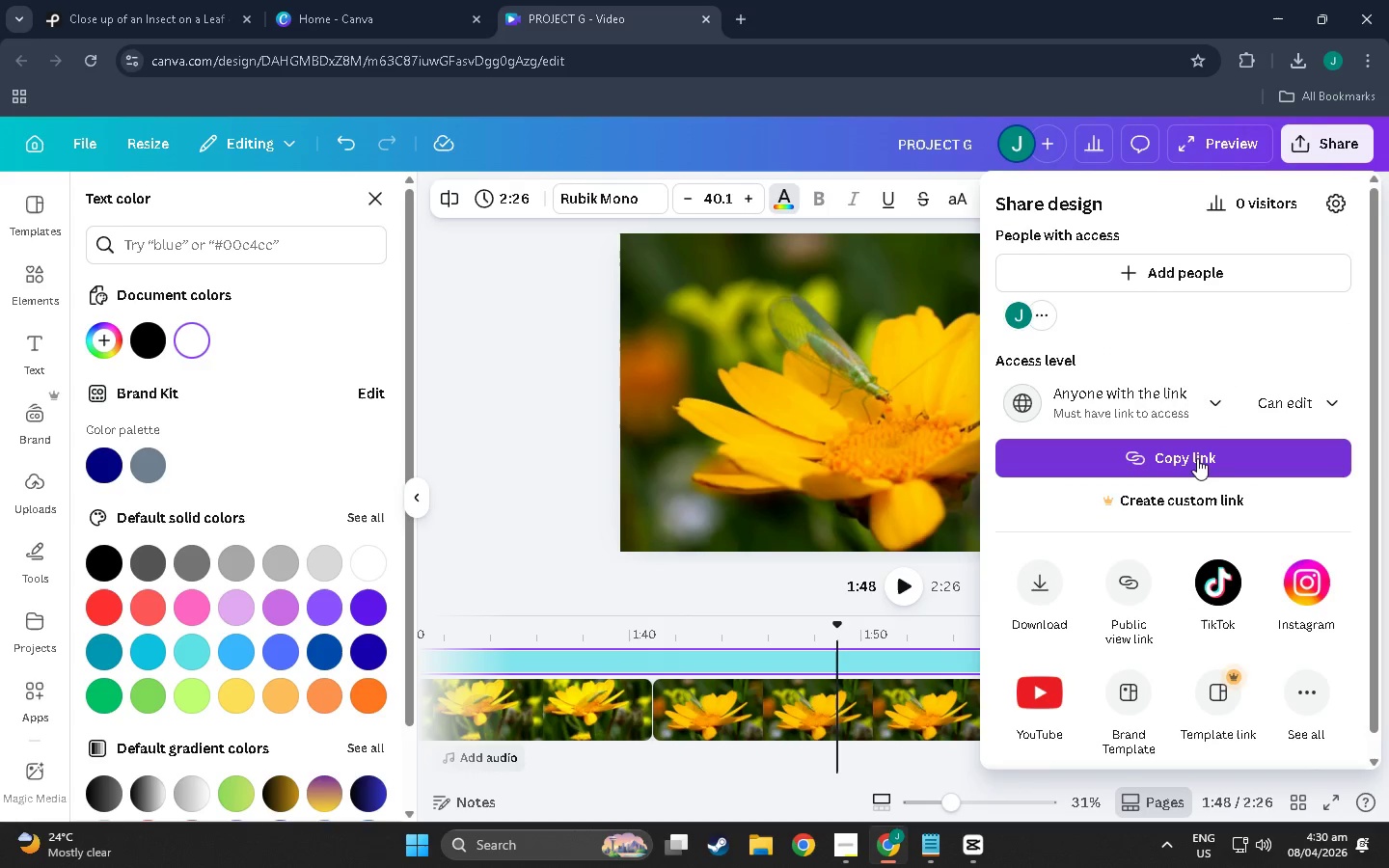 
left_click([1197, 458])
 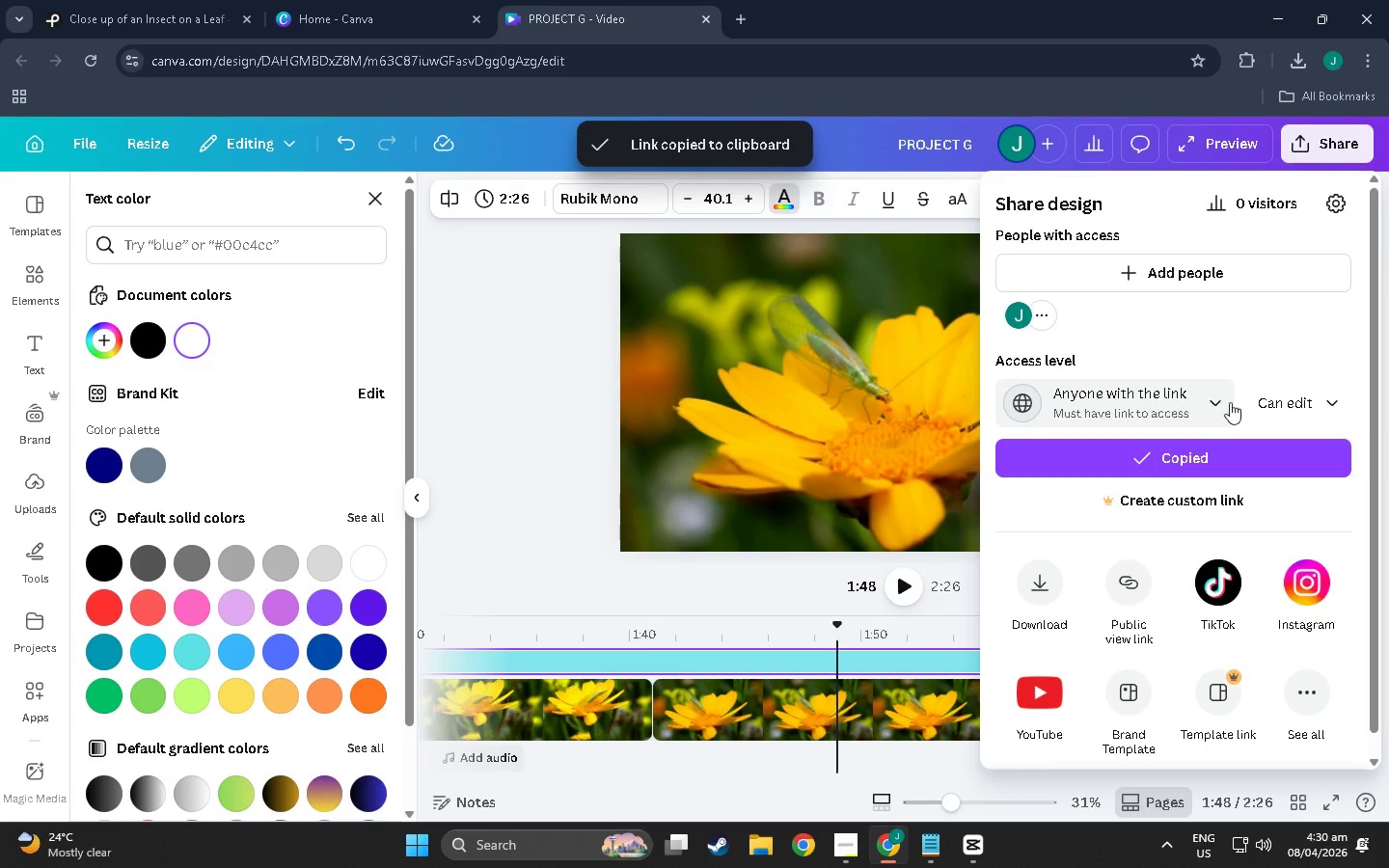 
left_click([1317, 399])
 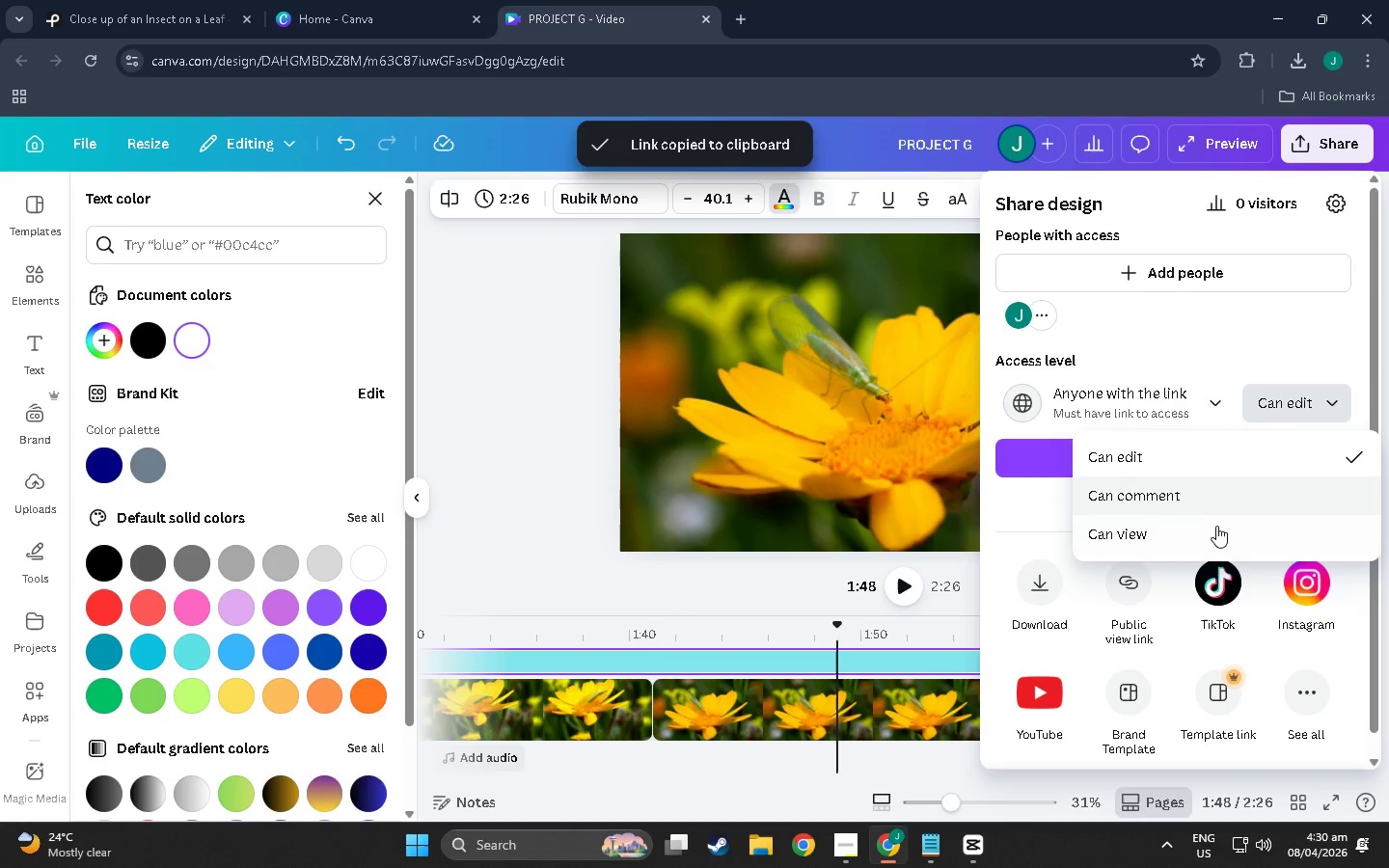 
left_click([1212, 530])
 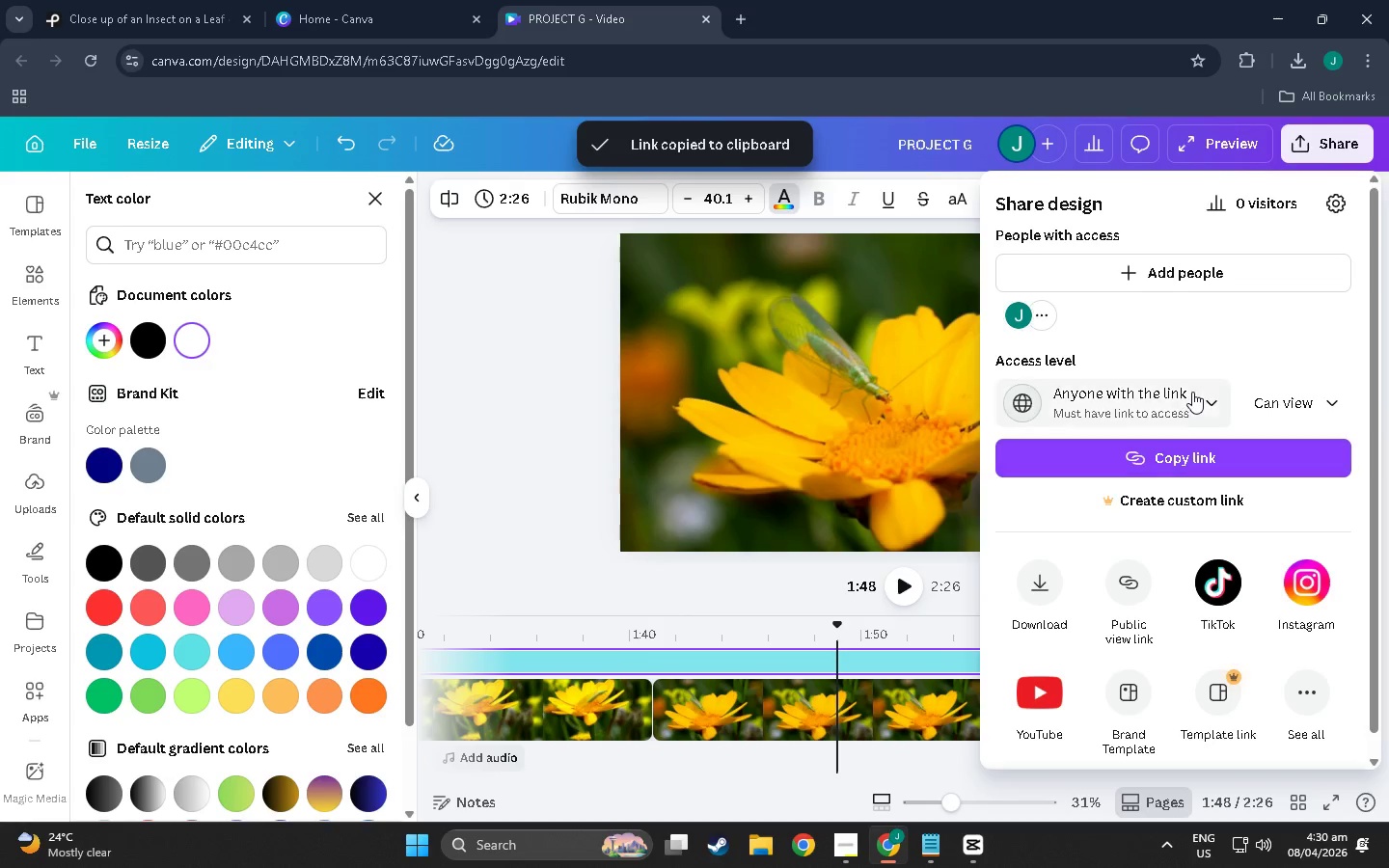 
left_click([1203, 393])
 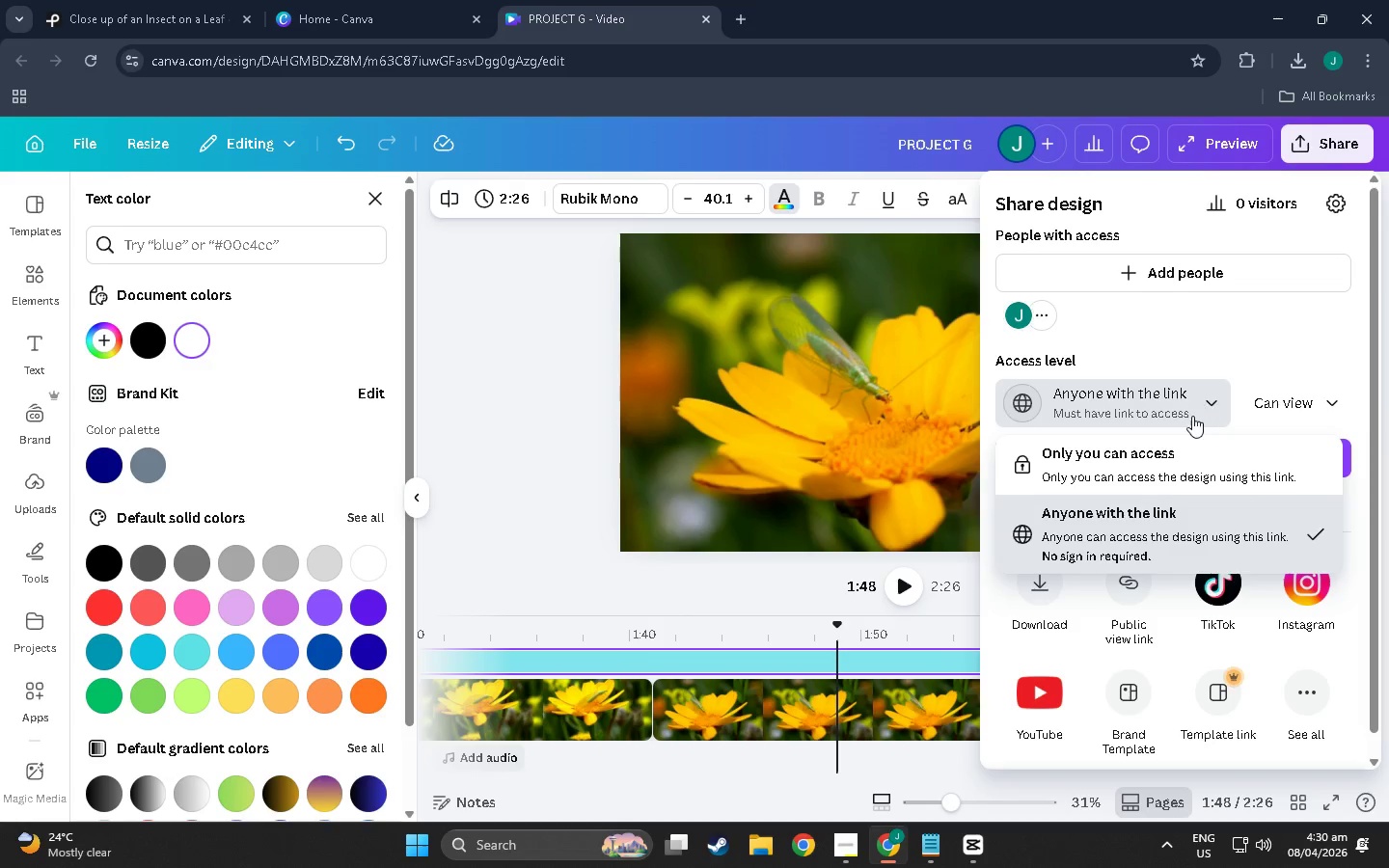 
left_click([1188, 519])
 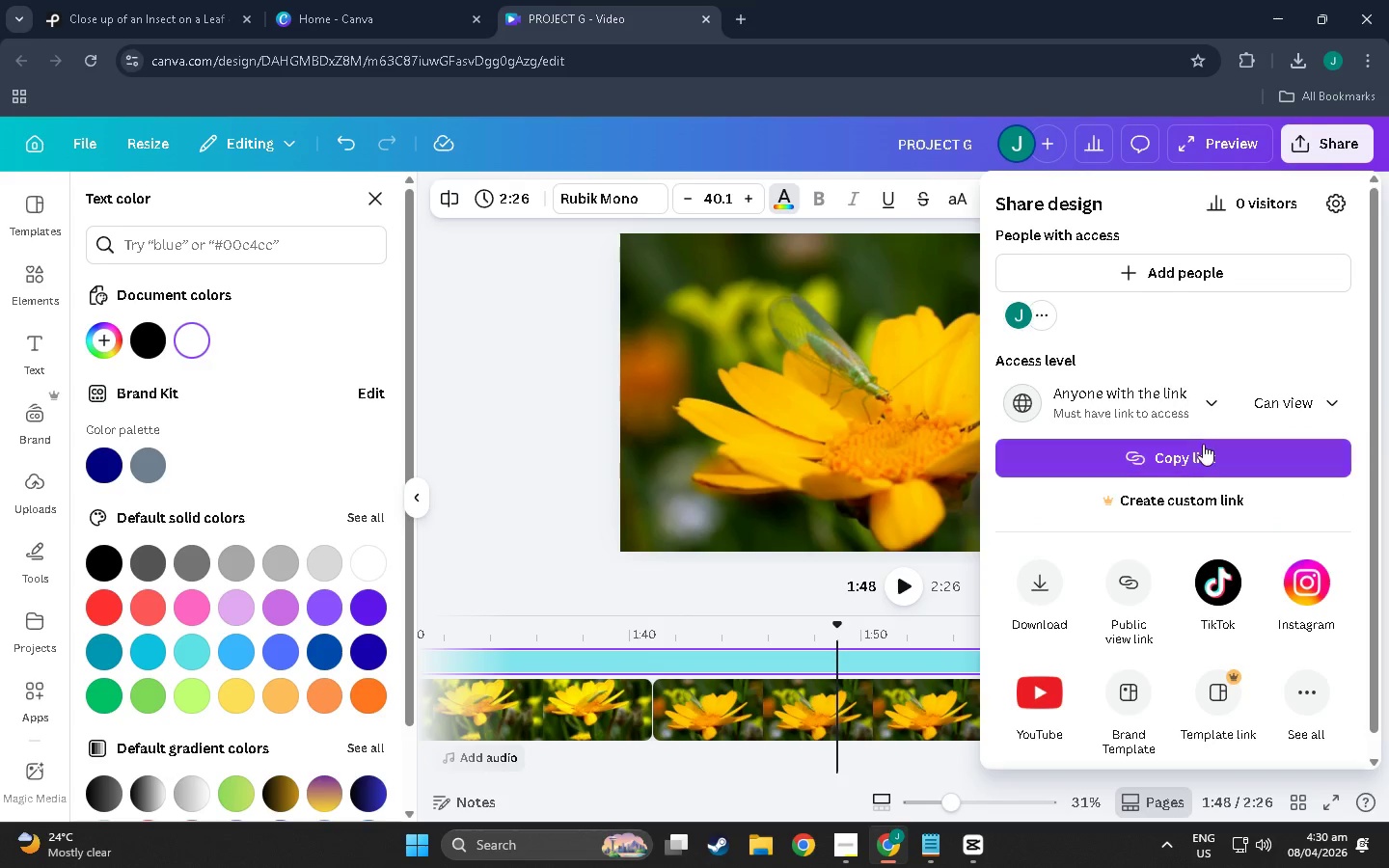 
left_click([1203, 443])
 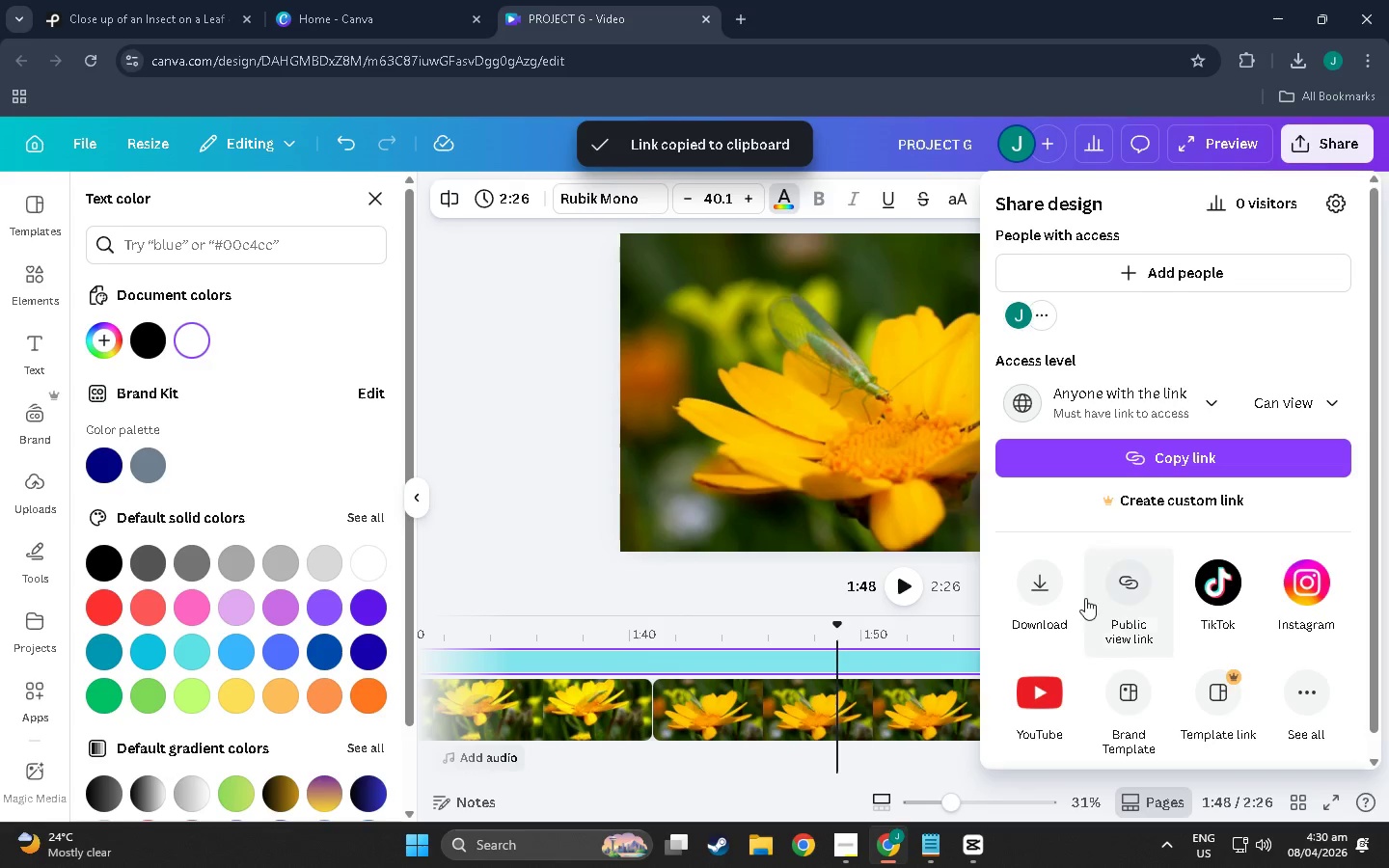 
left_click([936, 857])
 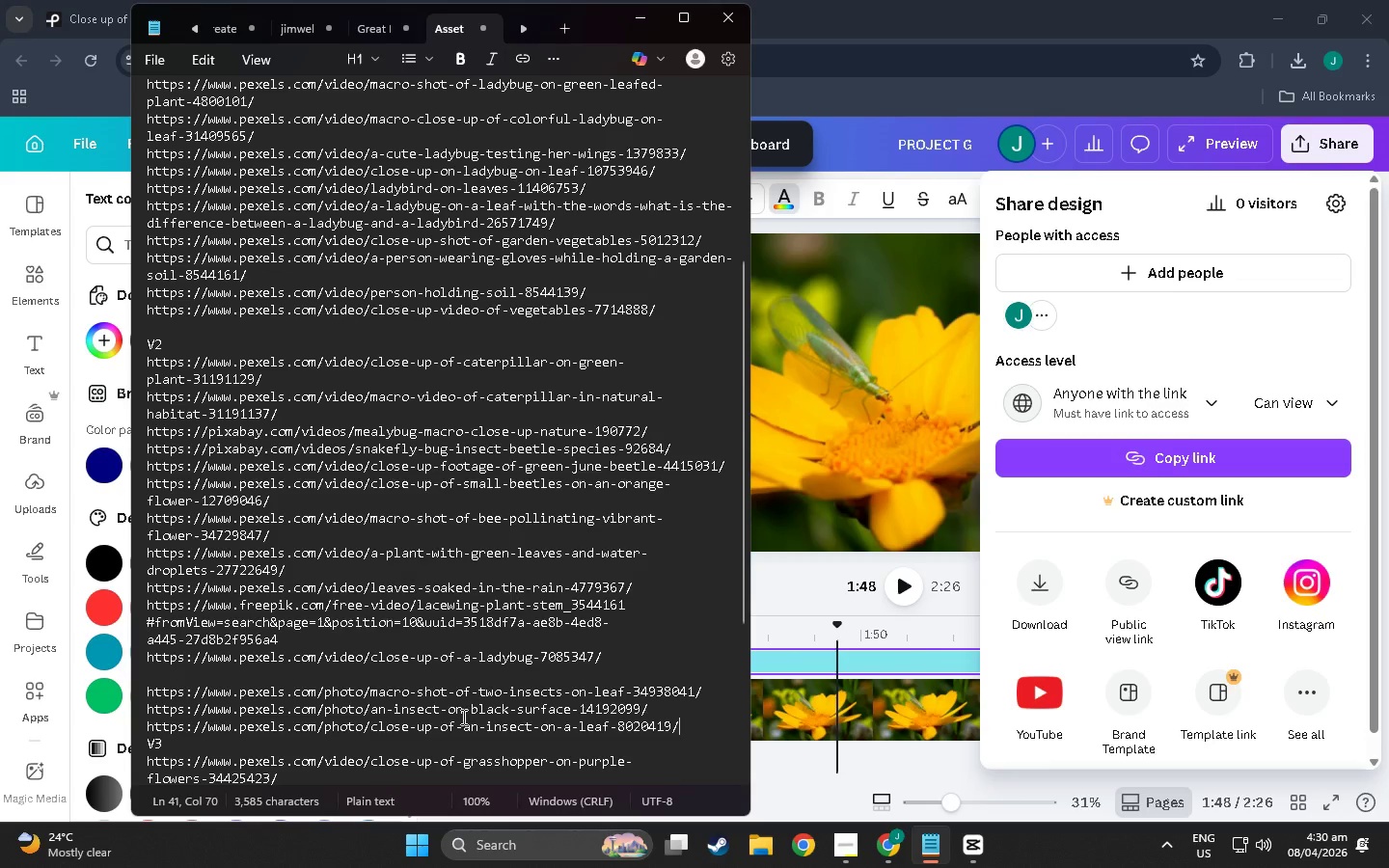 
scroll: coordinate [553, 743], scroll_direction: down, amount: 2.0
 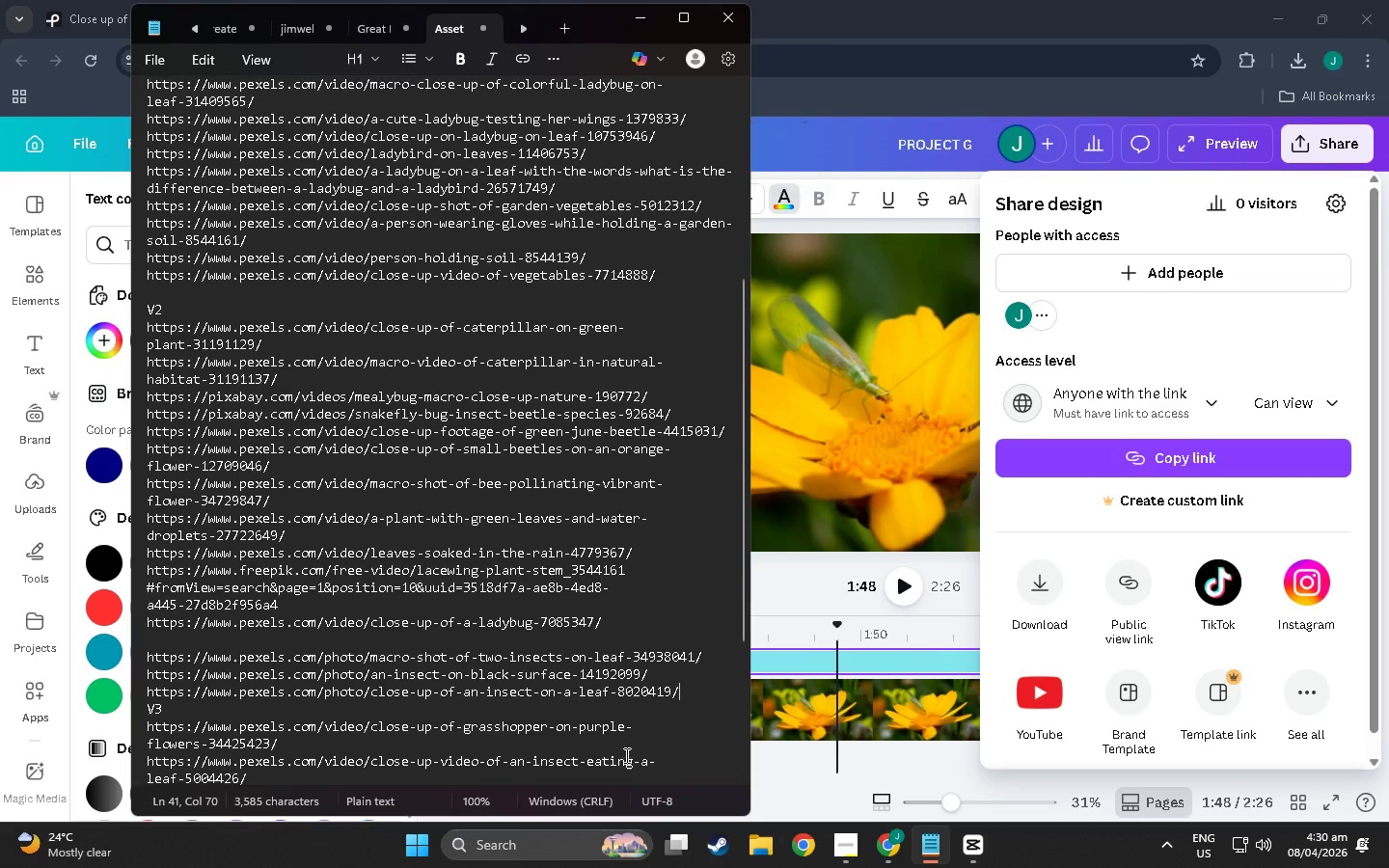 
left_click([633, 751])
 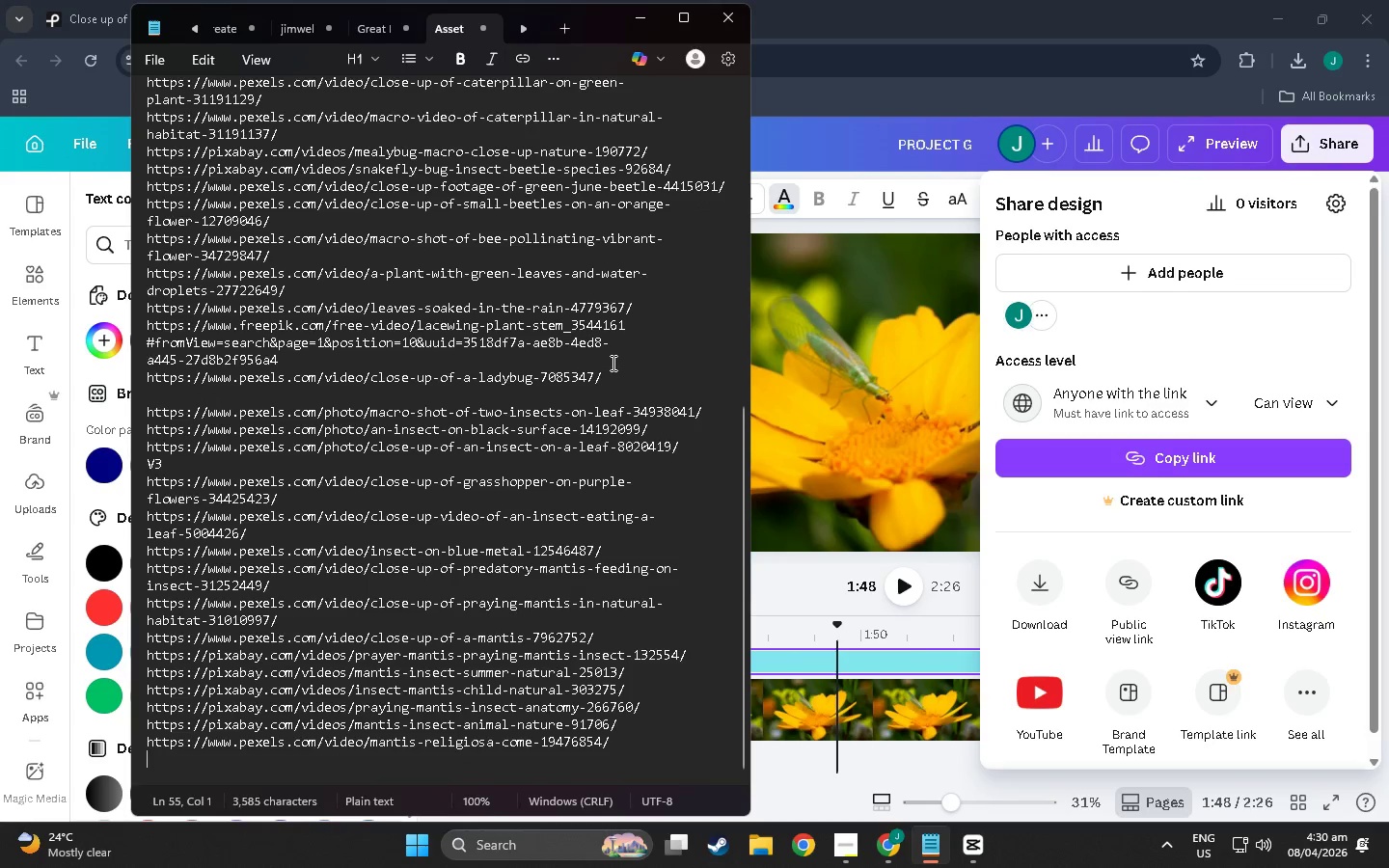 
scroll: coordinate [607, 751], scroll_direction: down, amount: 16.0
 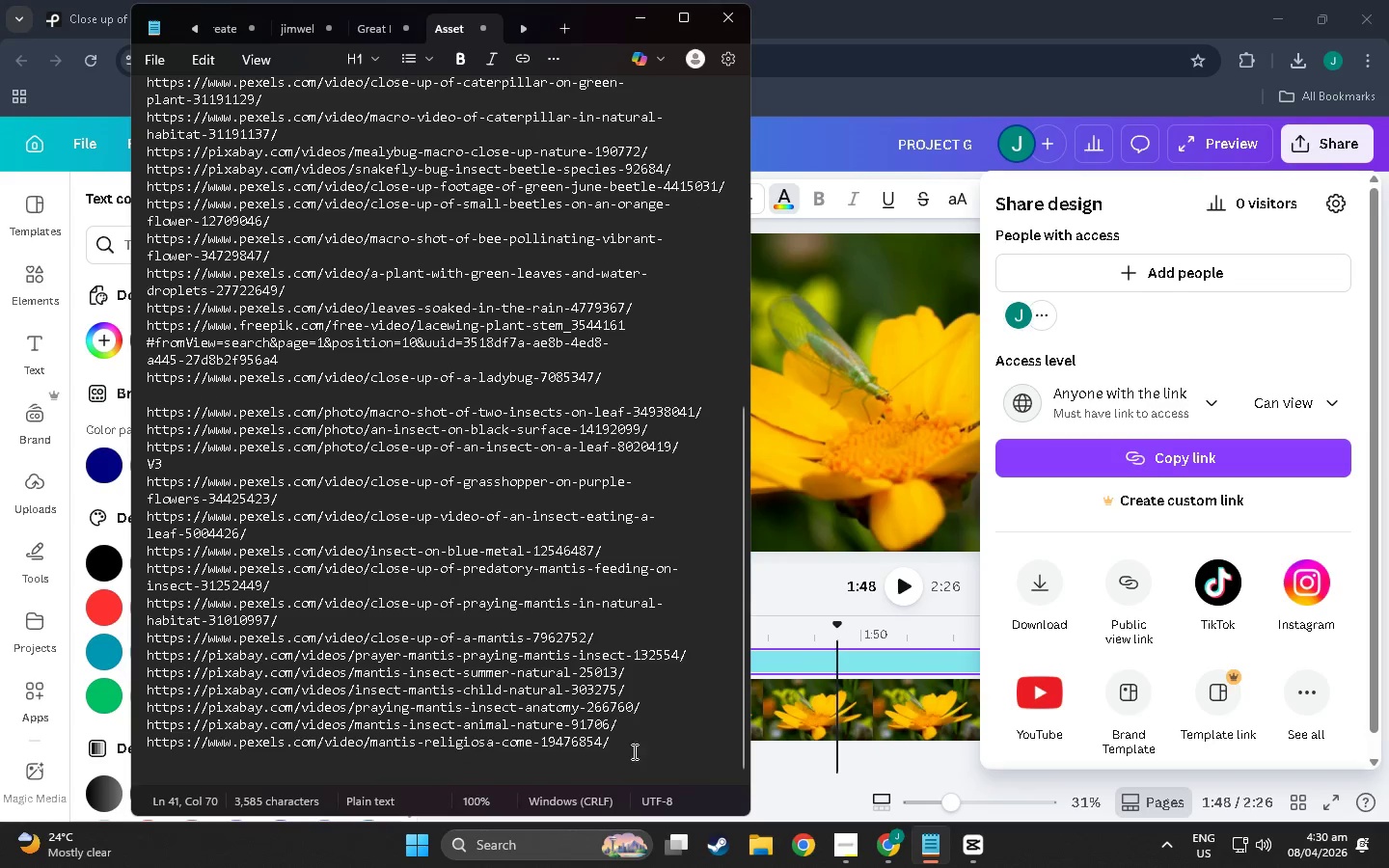 
double_click([619, 379])
 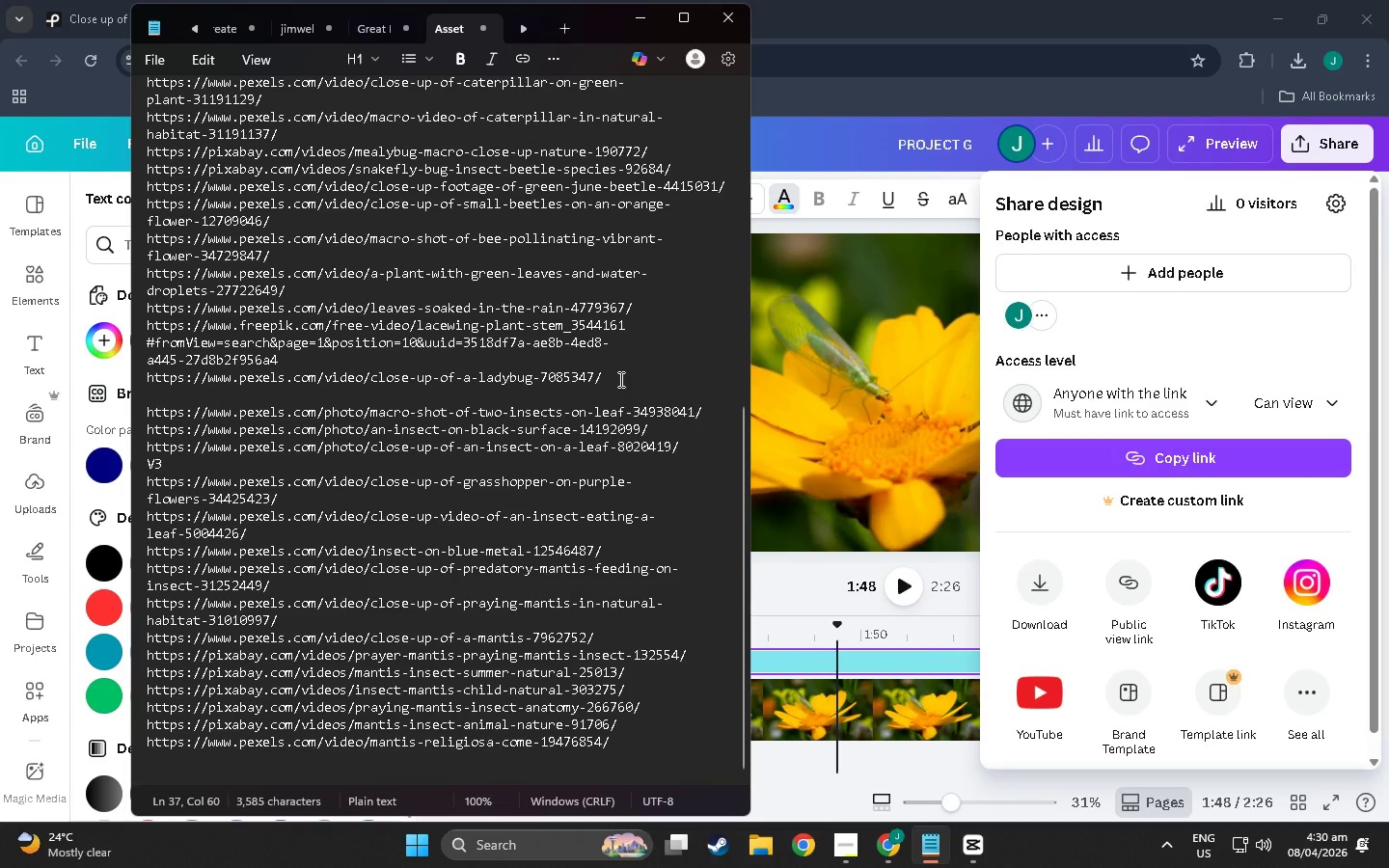 
key(NumpadEnter)
 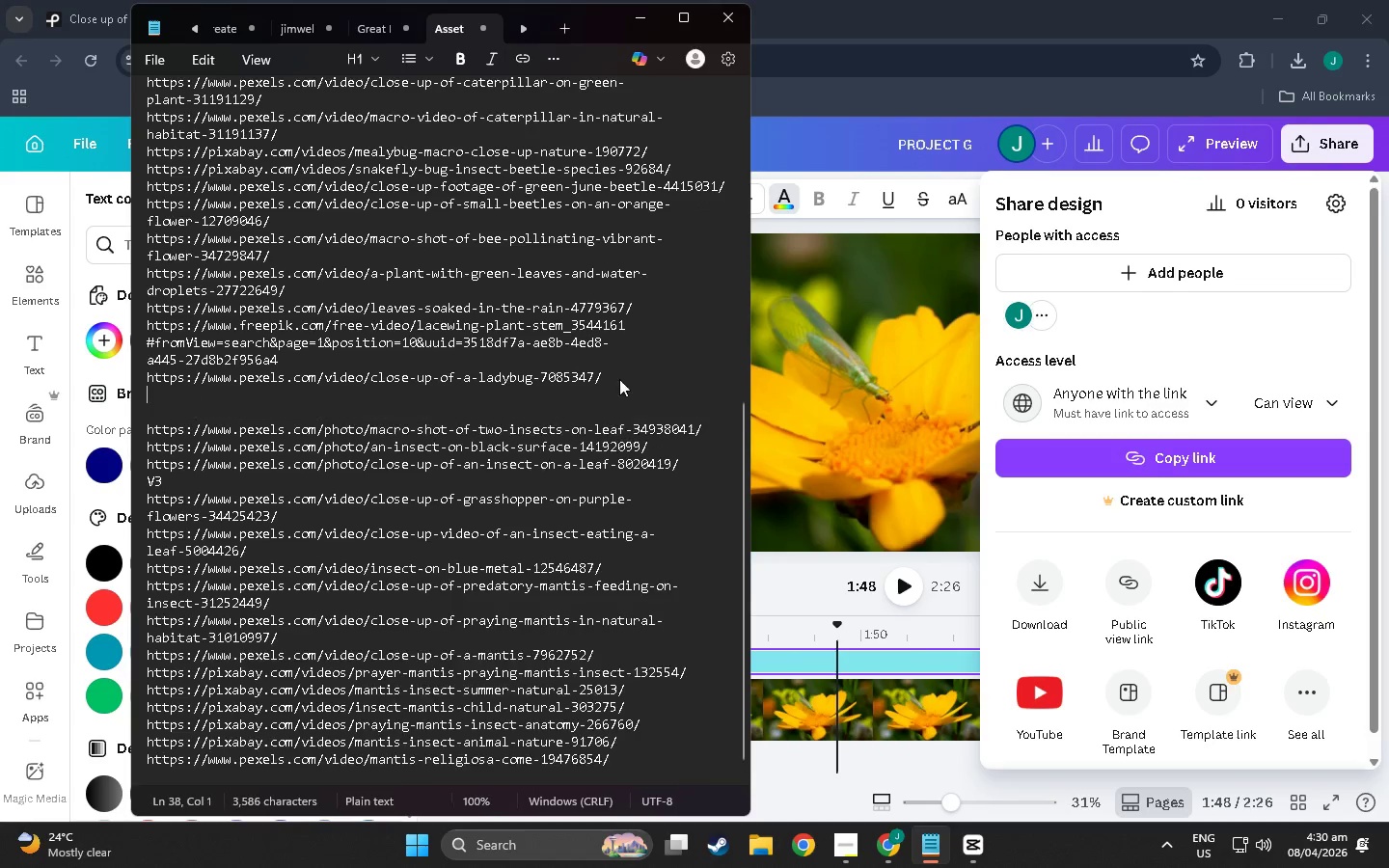 
key(Control+V)
 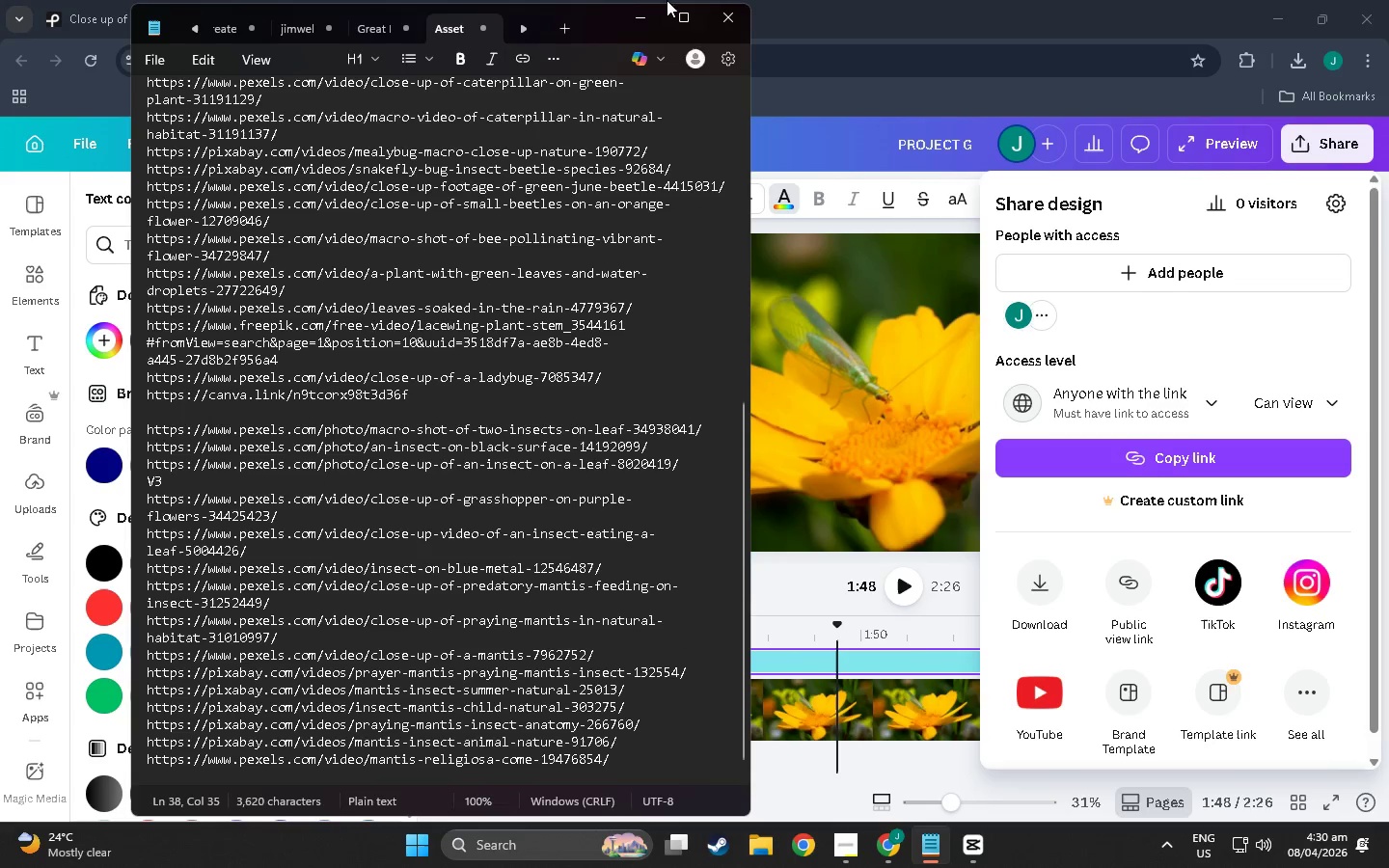 
left_click([632, 23])
 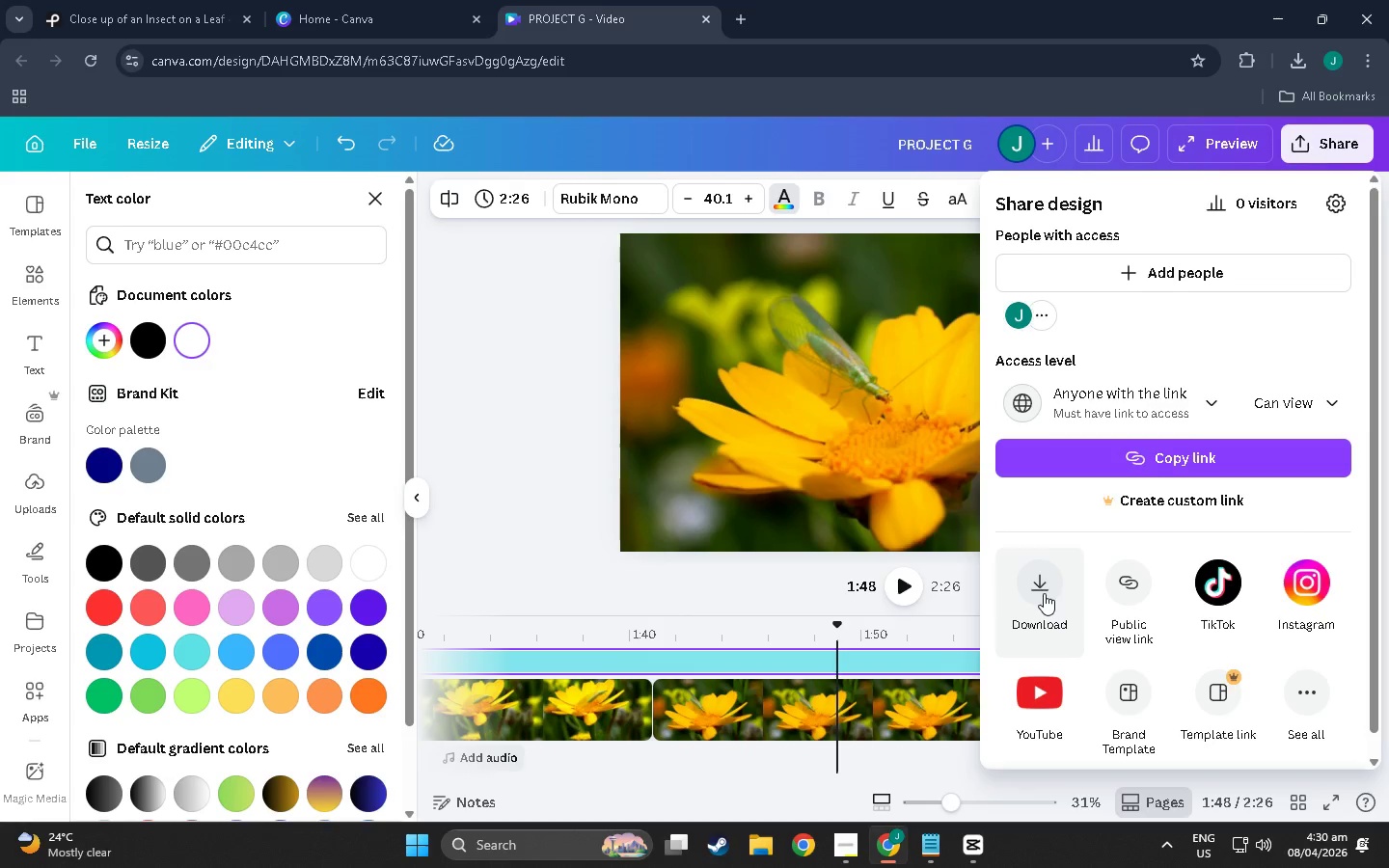 
left_click([1044, 593])
 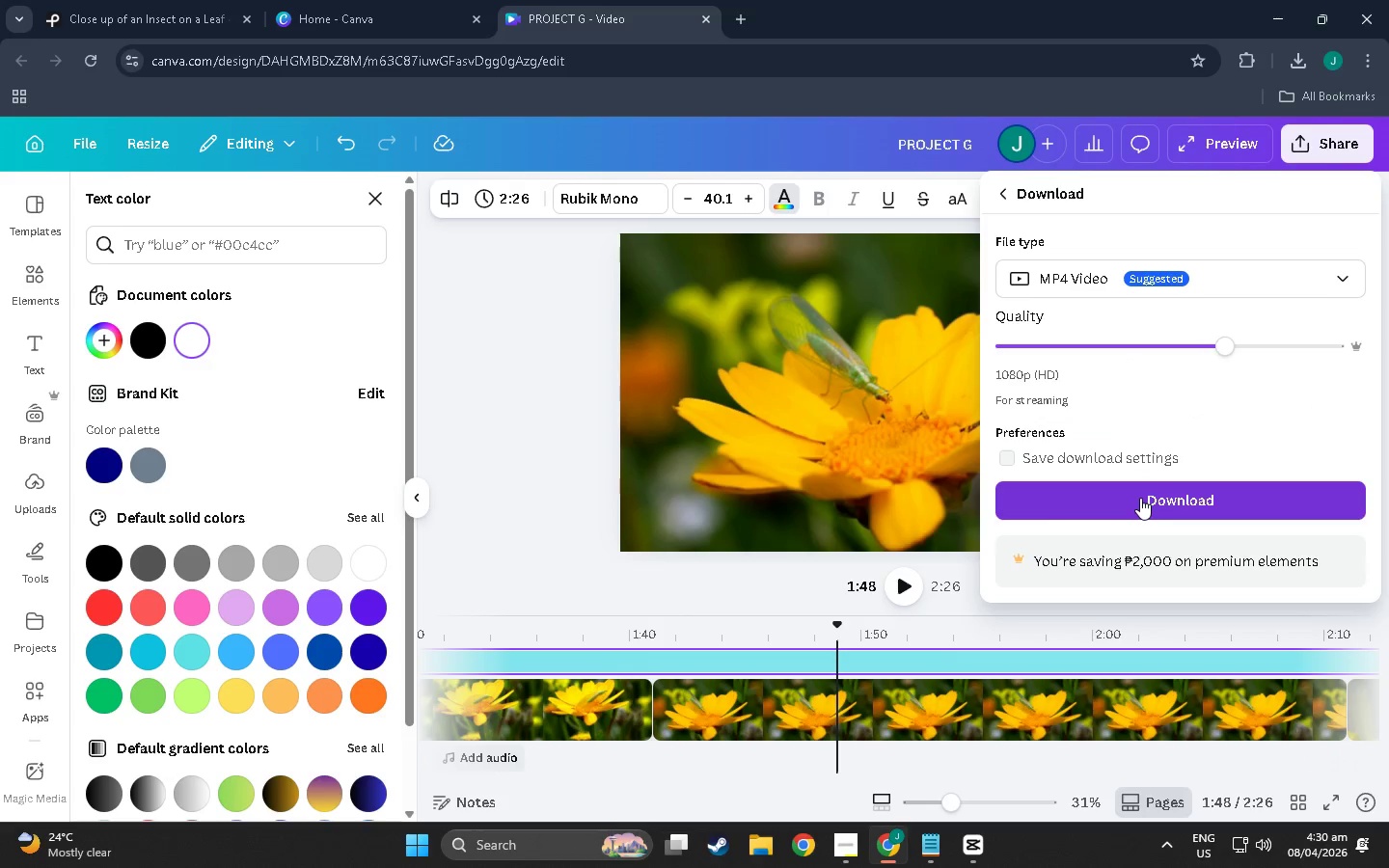 
wait(6.39)
 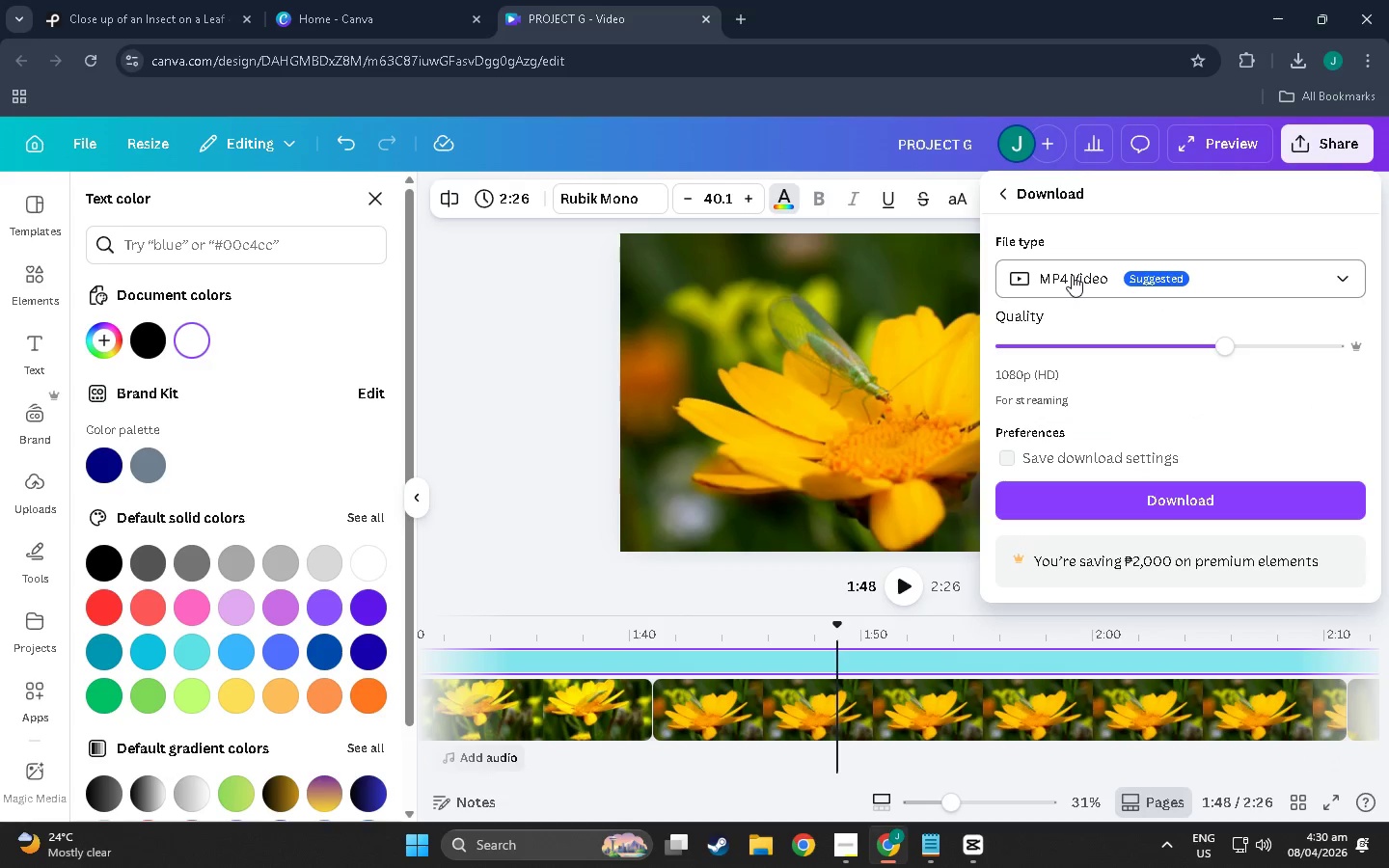 
left_click([1140, 498])
 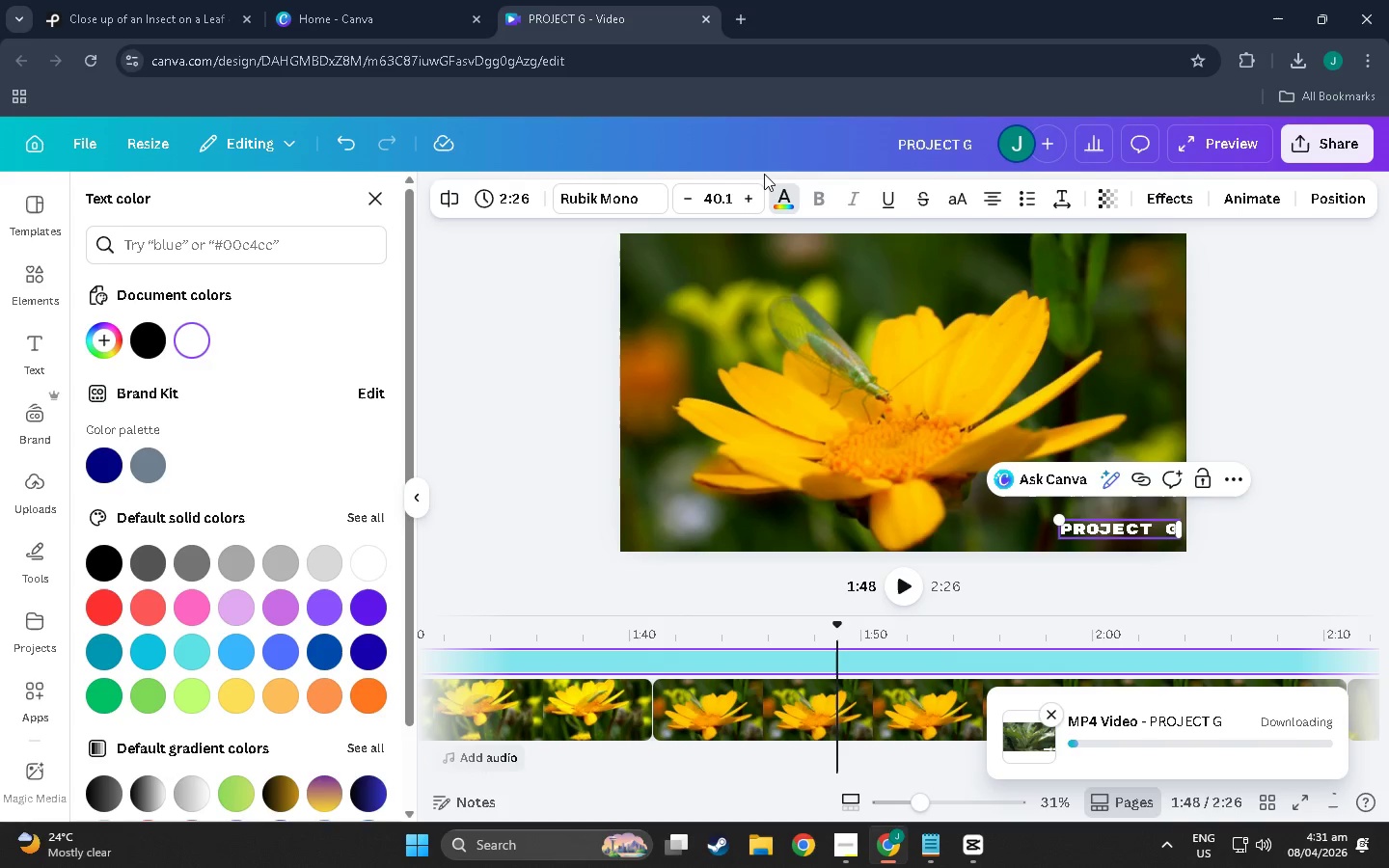 
wait(26.48)
 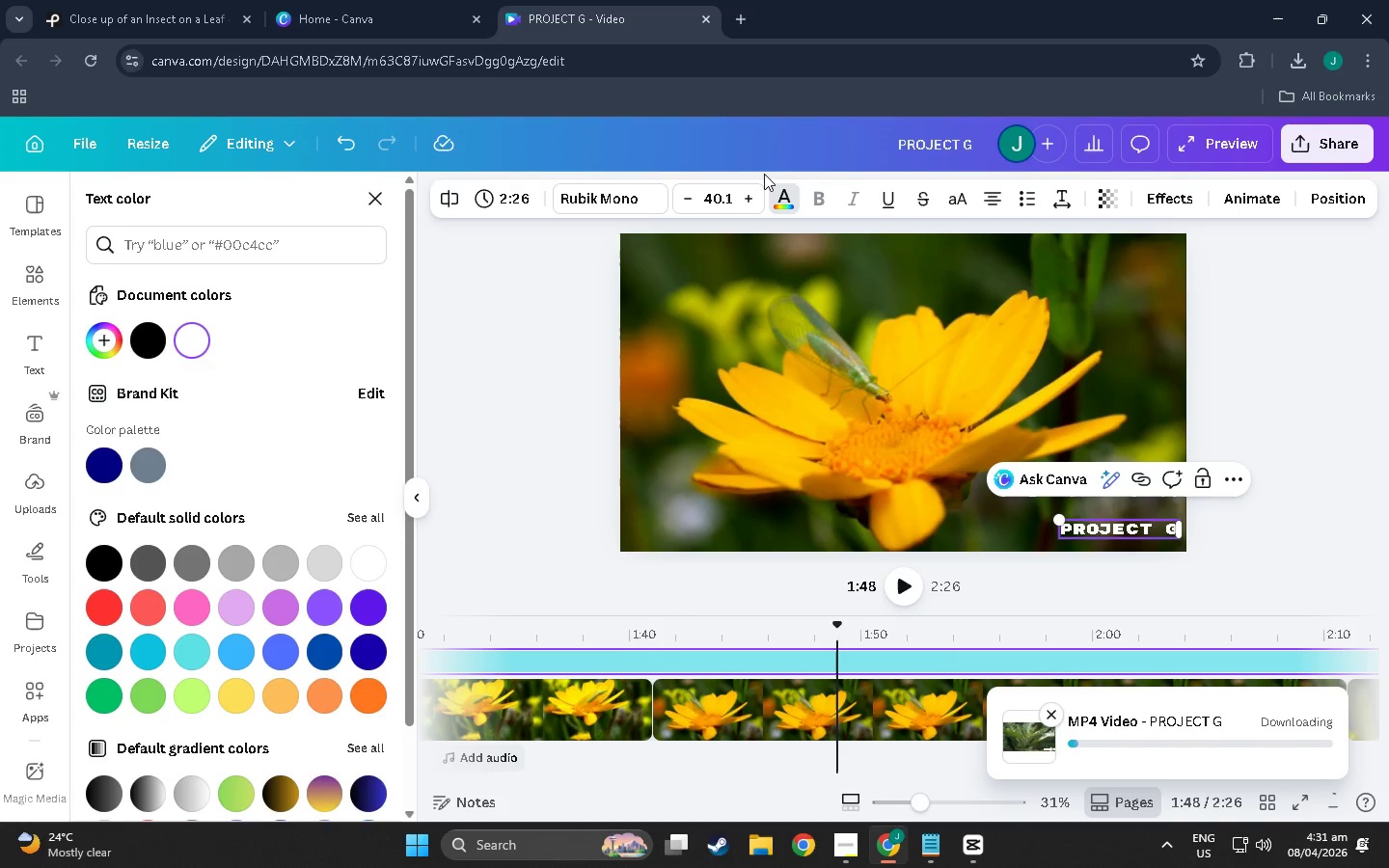 
left_click([471, 21])
 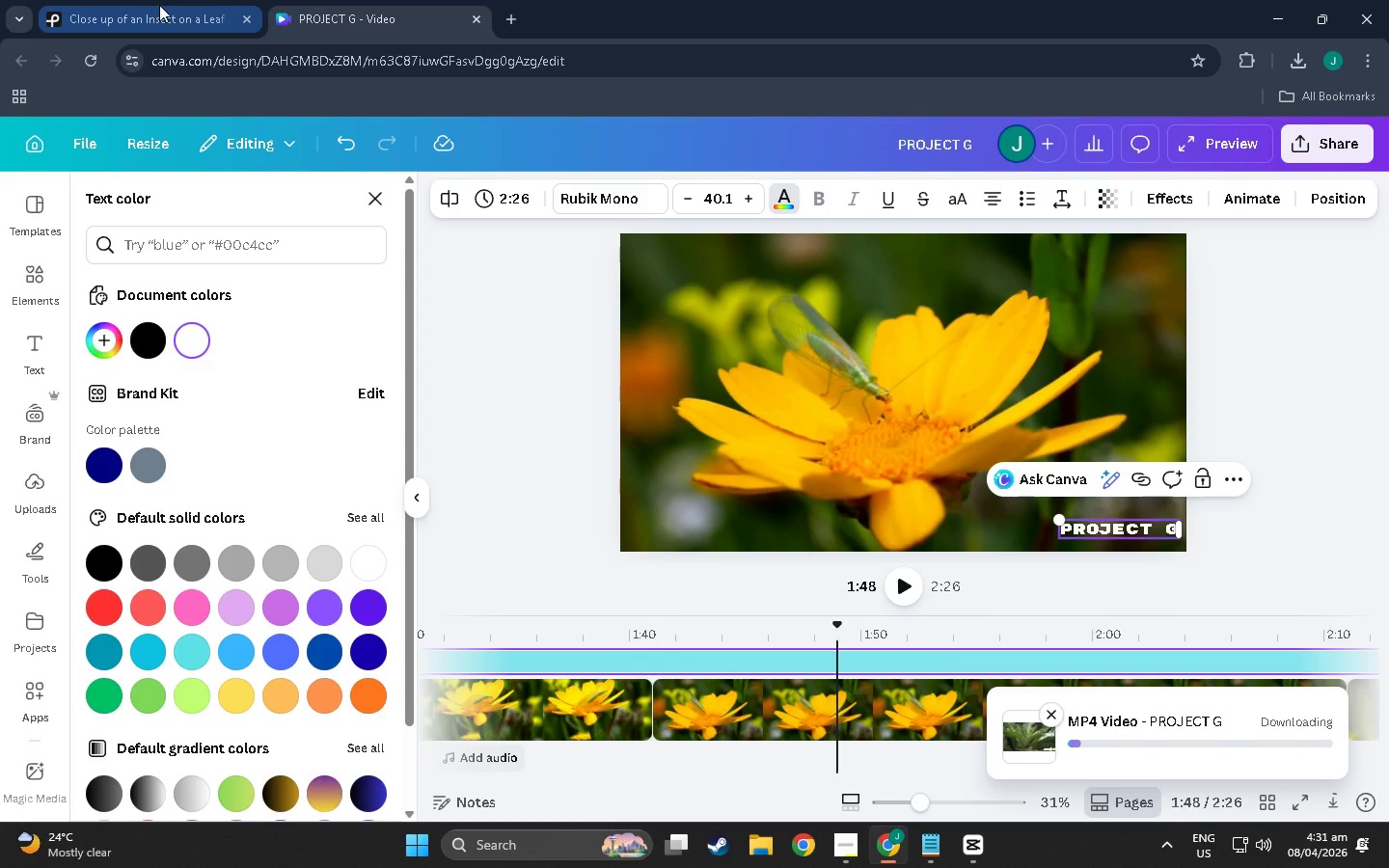 
left_click([158, 5])
 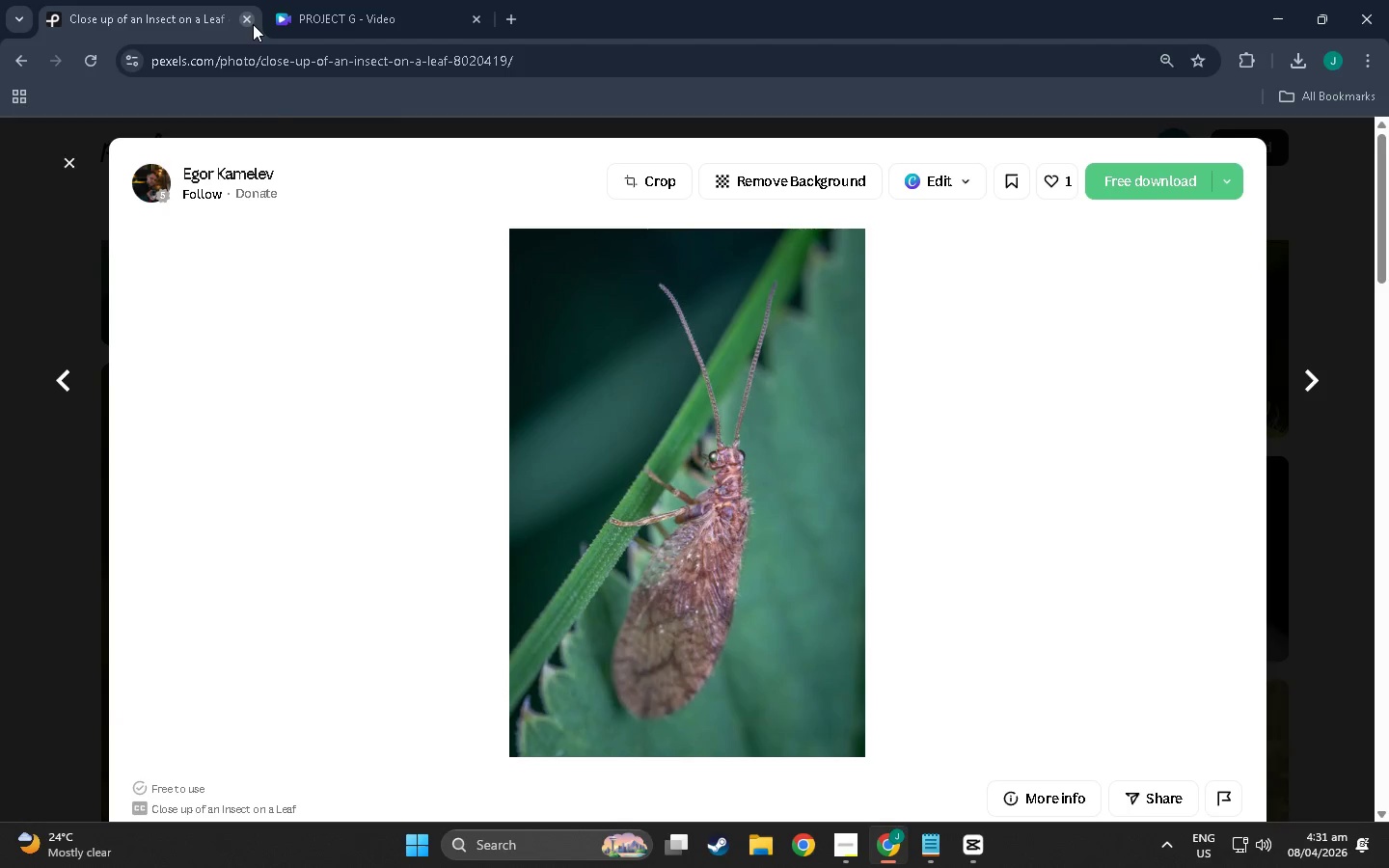 
left_click([253, 24])
 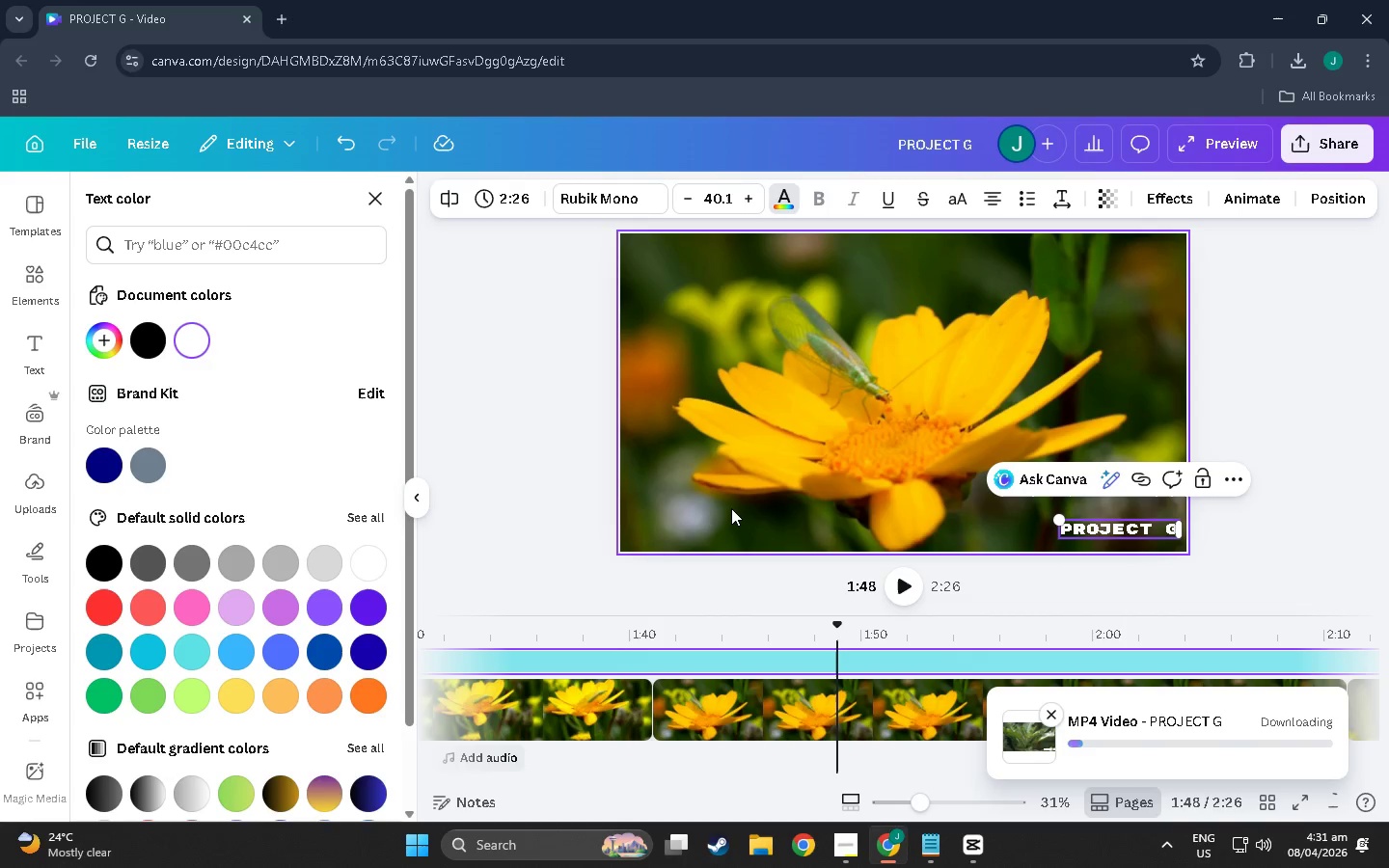 
scroll: coordinate [731, 508], scroll_direction: down, amount: 3.0
 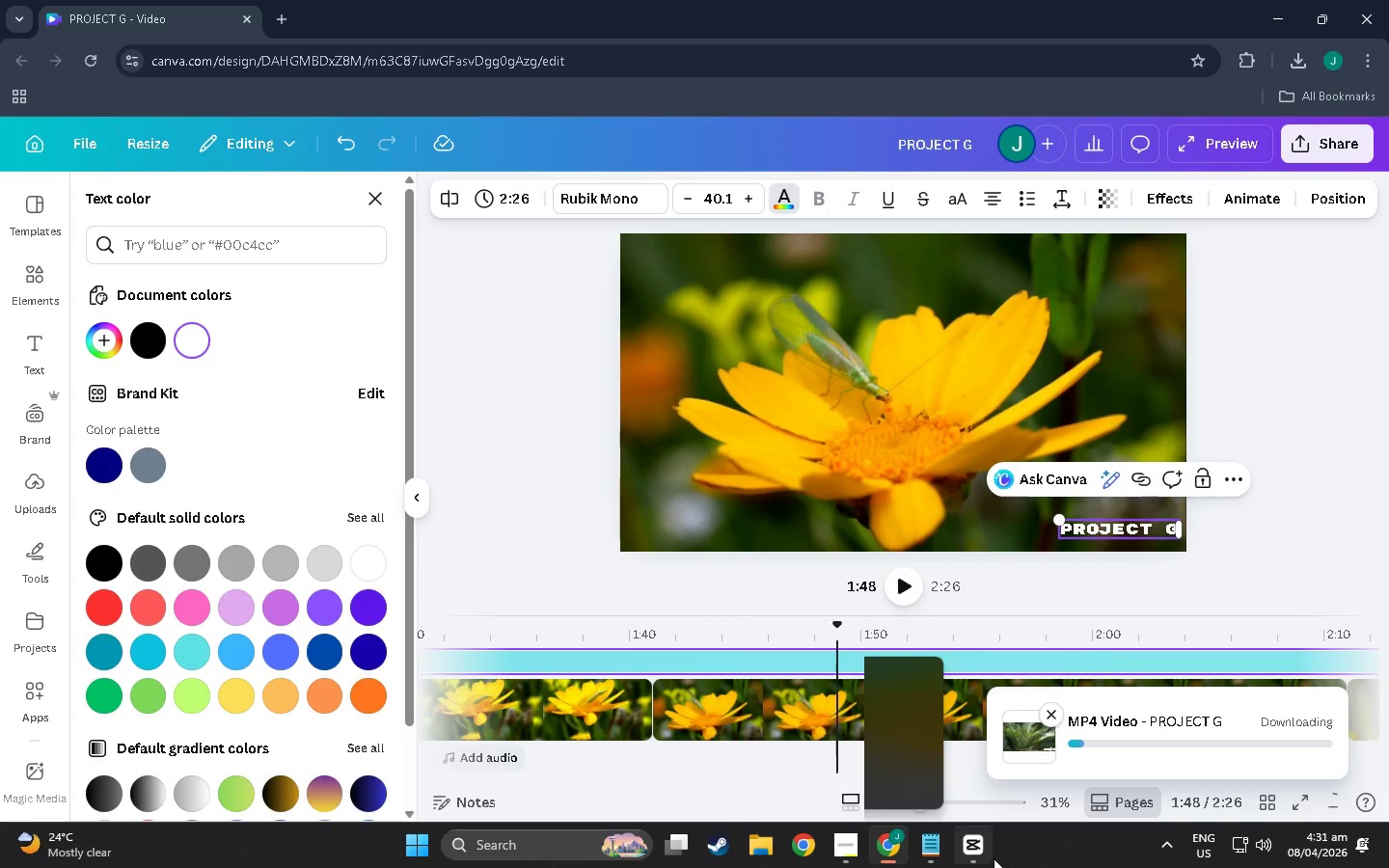 
left_click([989, 858])
 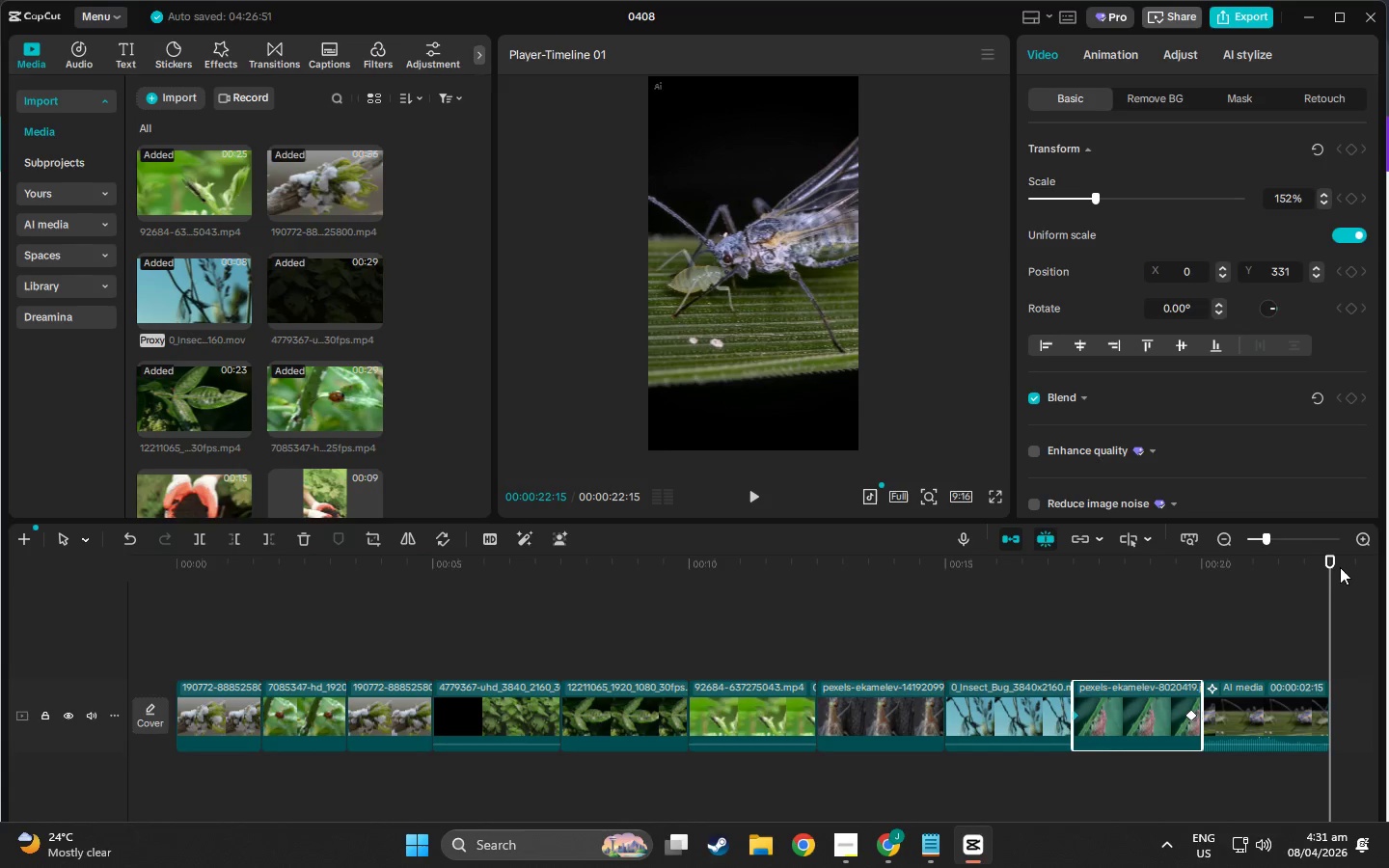 
left_click_drag(start_coordinate=[1331, 563], to_coordinate=[660, 512])
 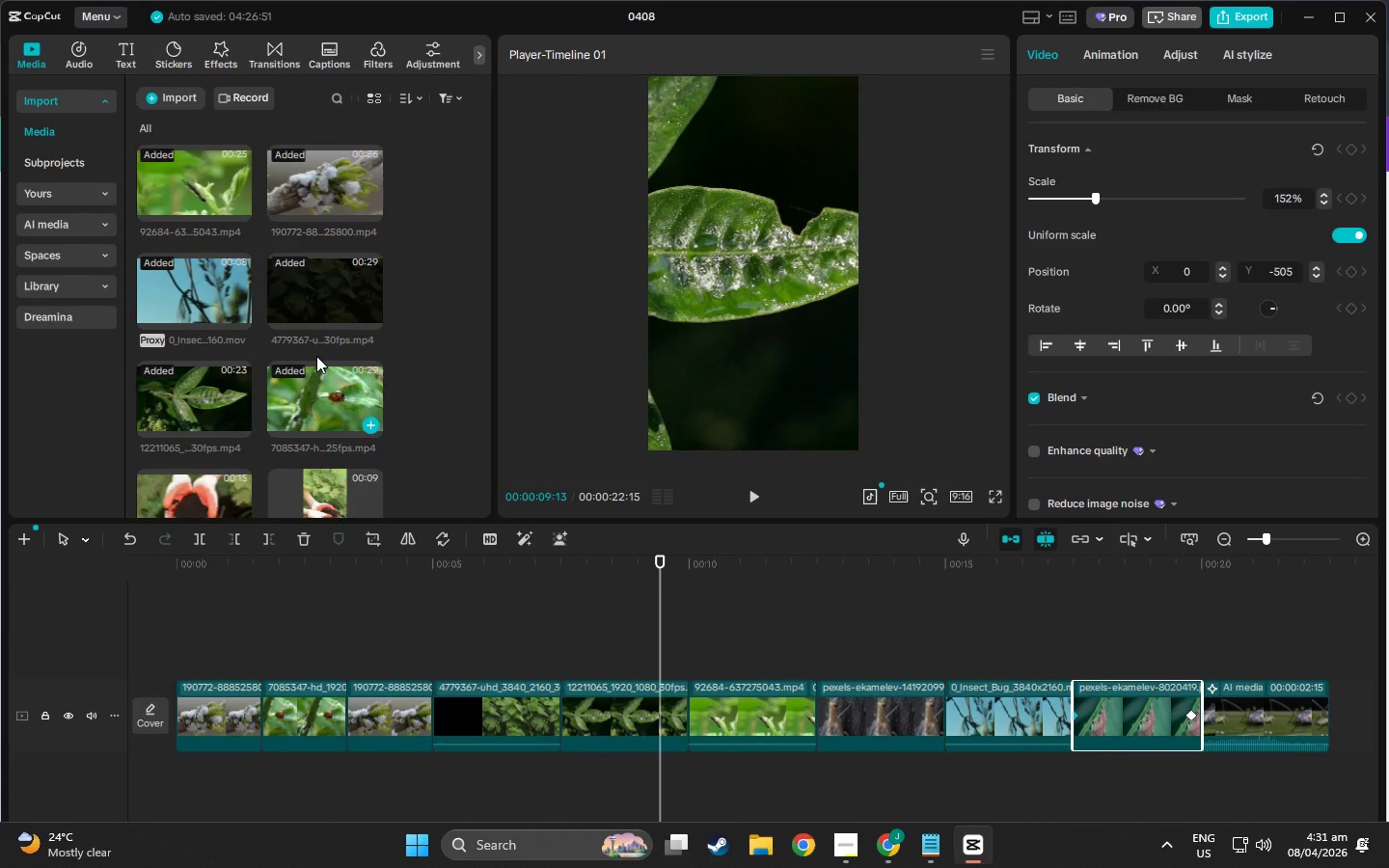 
scroll: coordinate [287, 364], scroll_direction: down, amount: 9.0
 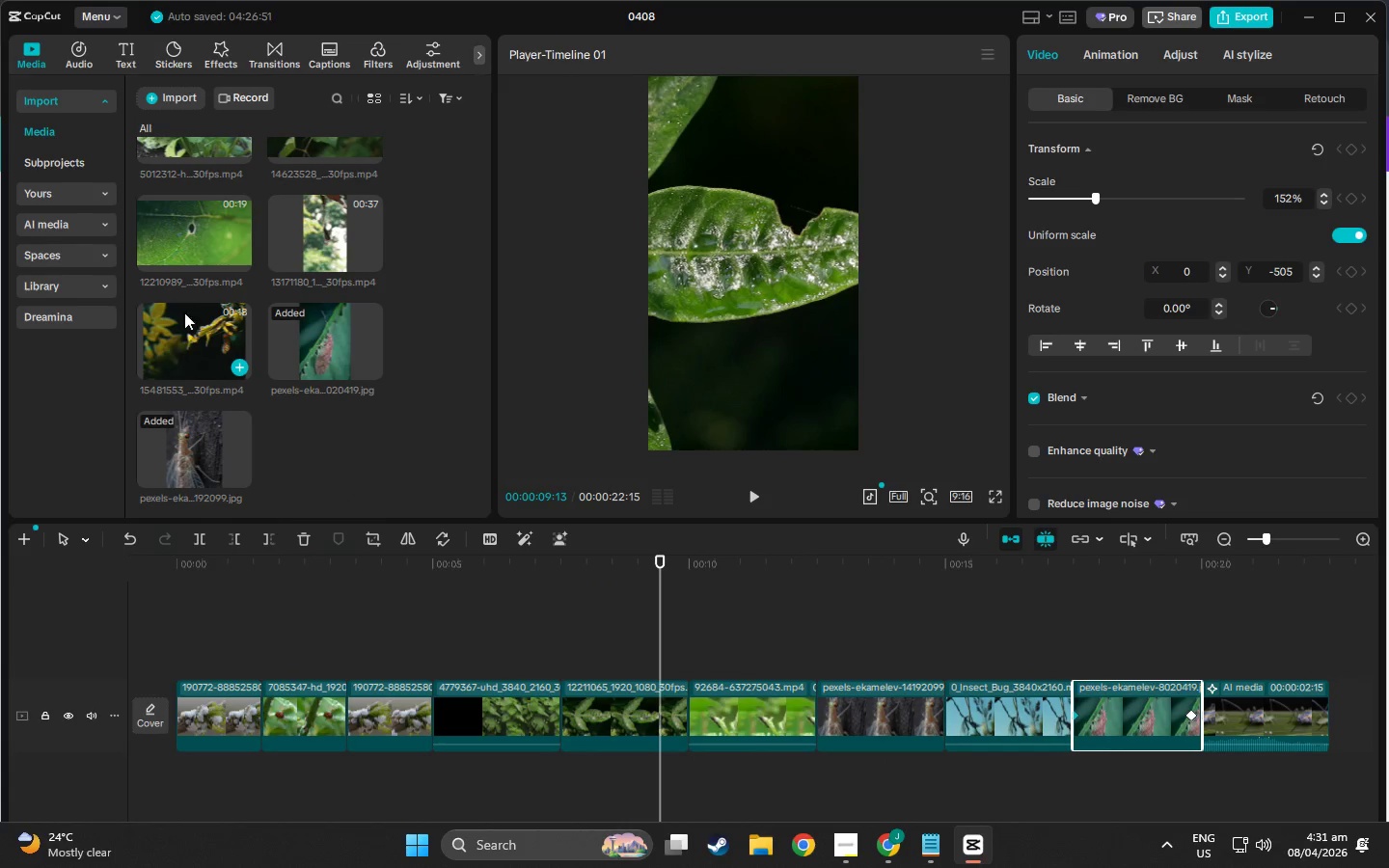 
left_click_drag(start_coordinate=[181, 243], to_coordinate=[684, 635])
 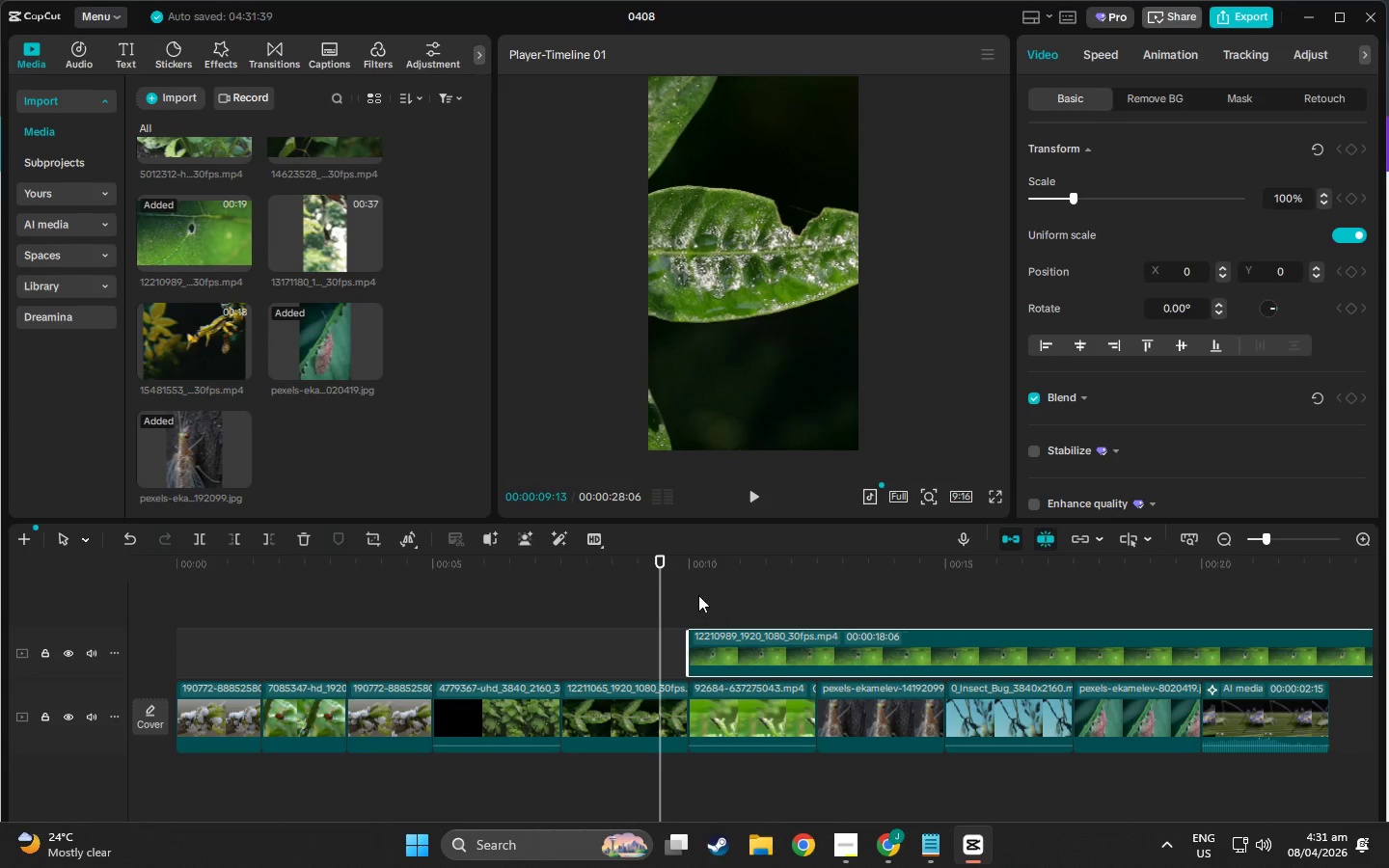 
left_click_drag(start_coordinate=[693, 584], to_coordinate=[720, 566])
 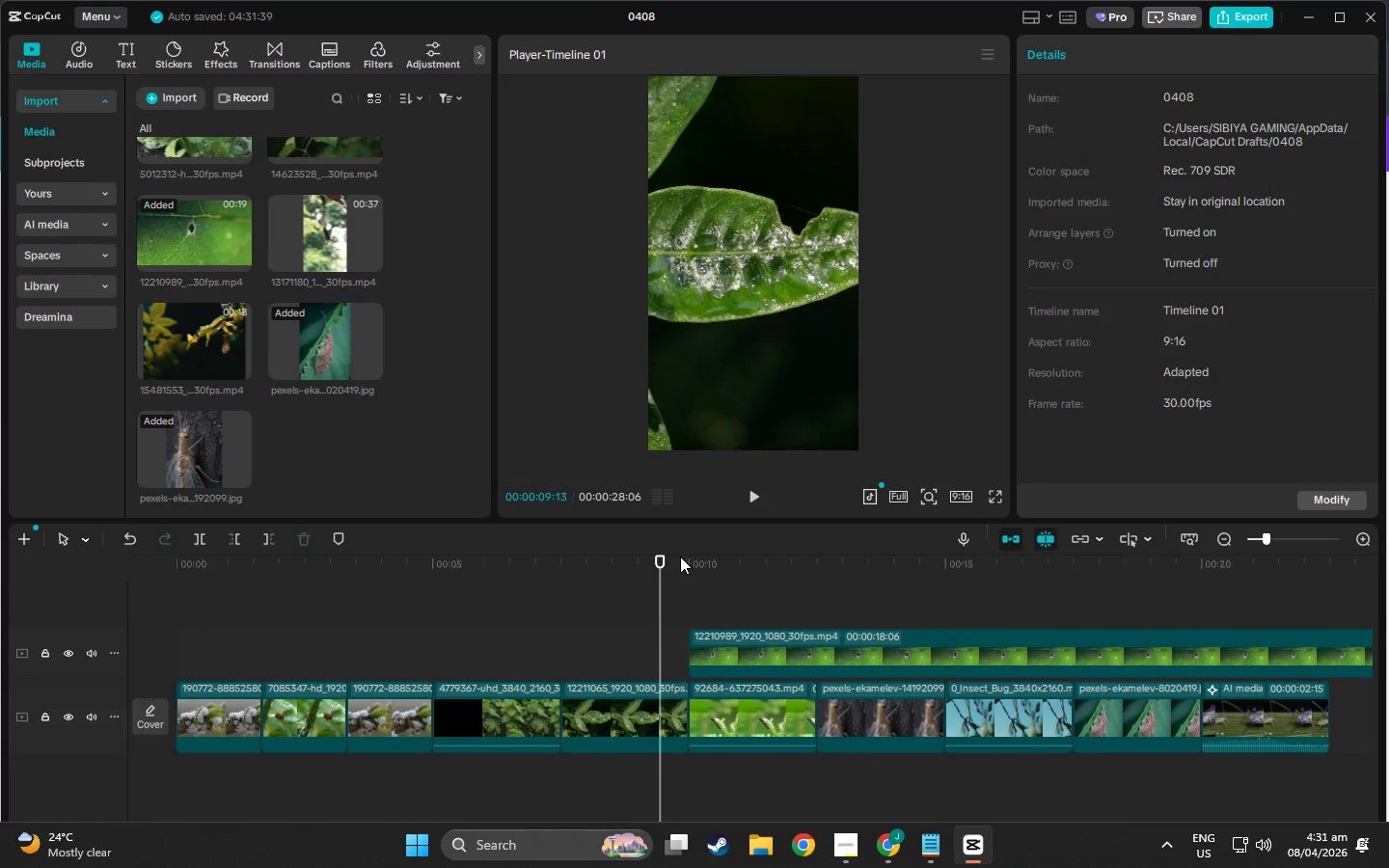 
left_click_drag(start_coordinate=[680, 556], to_coordinate=[817, 577])
 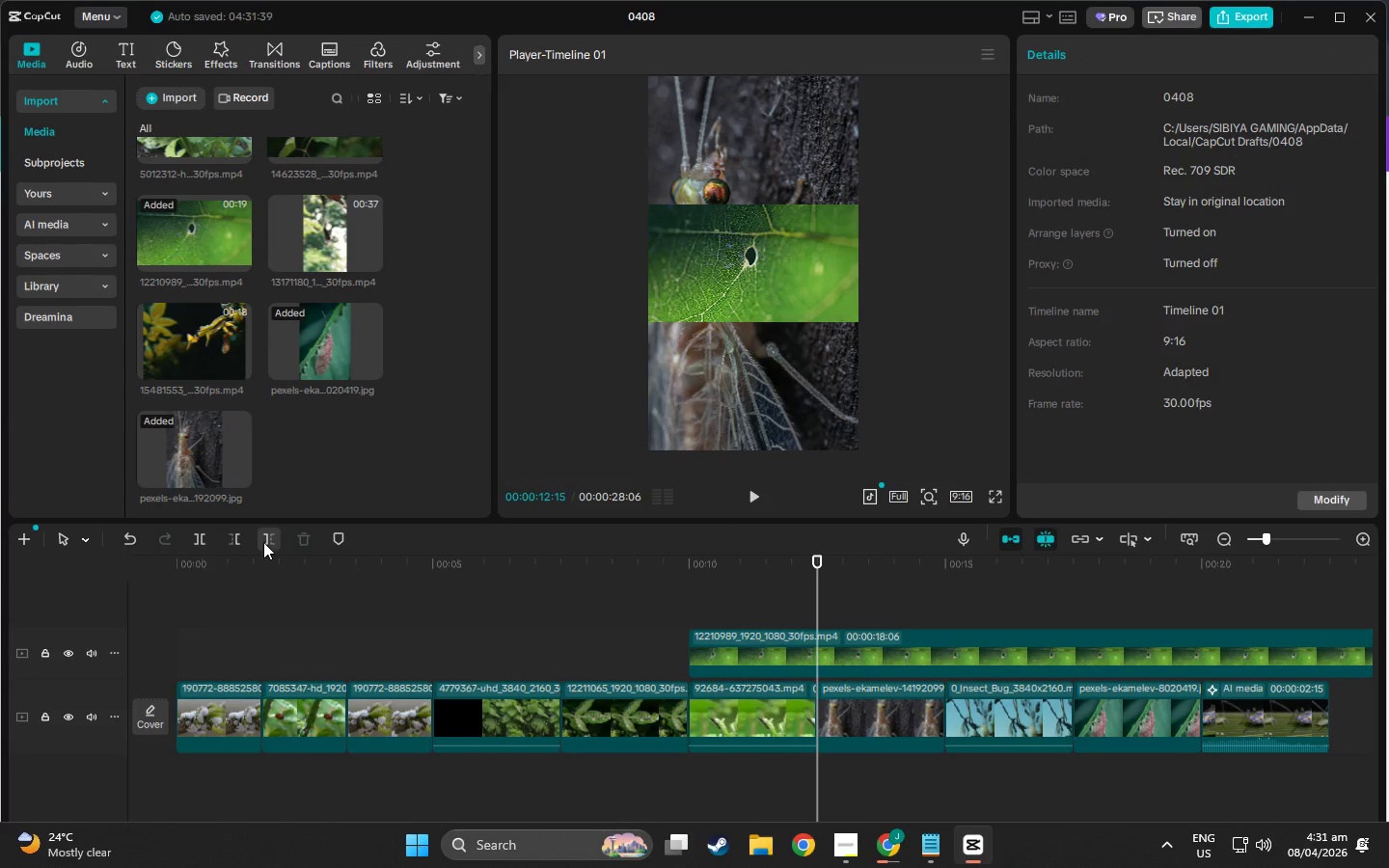 
key(W)
 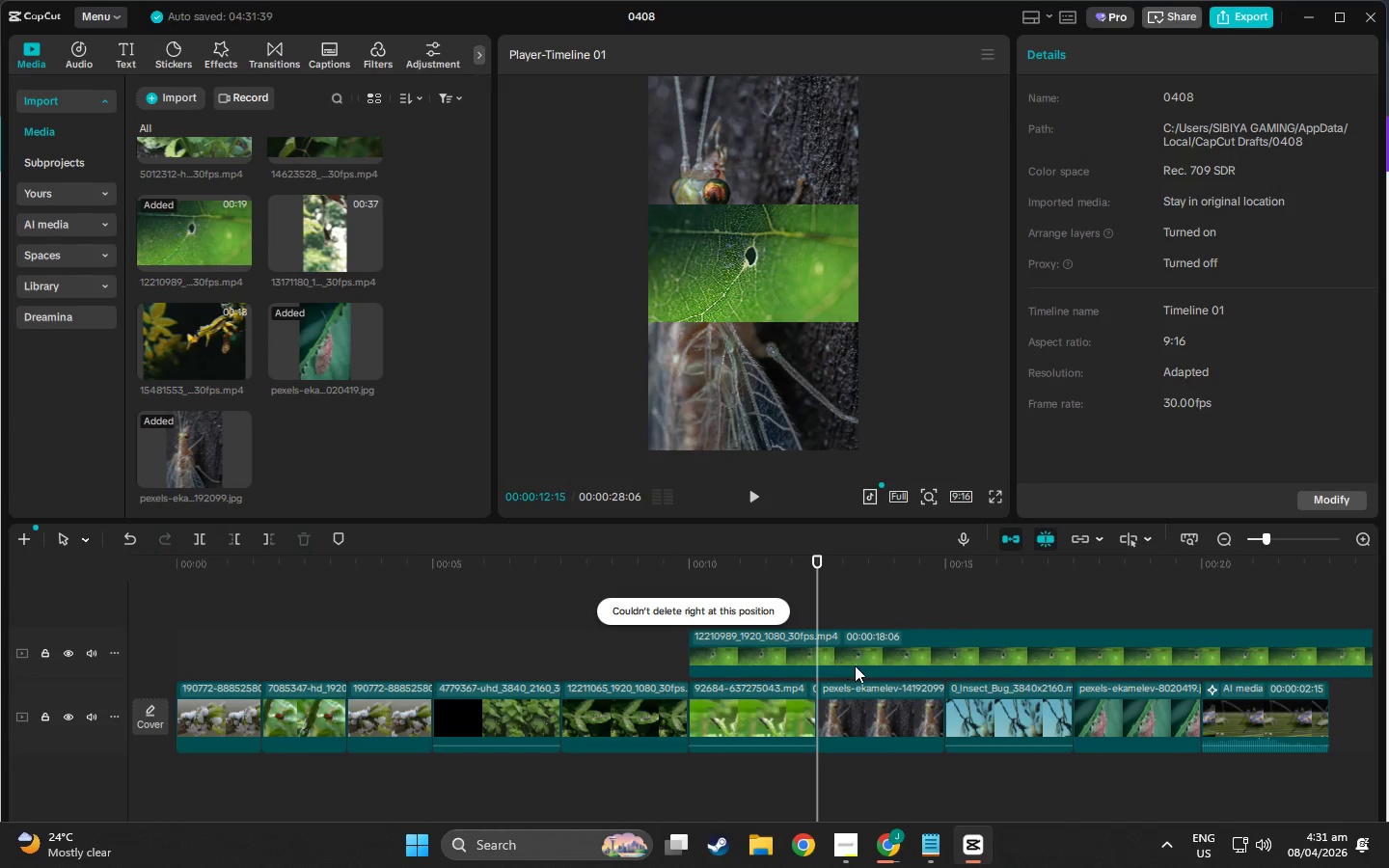 
left_click([847, 648])
 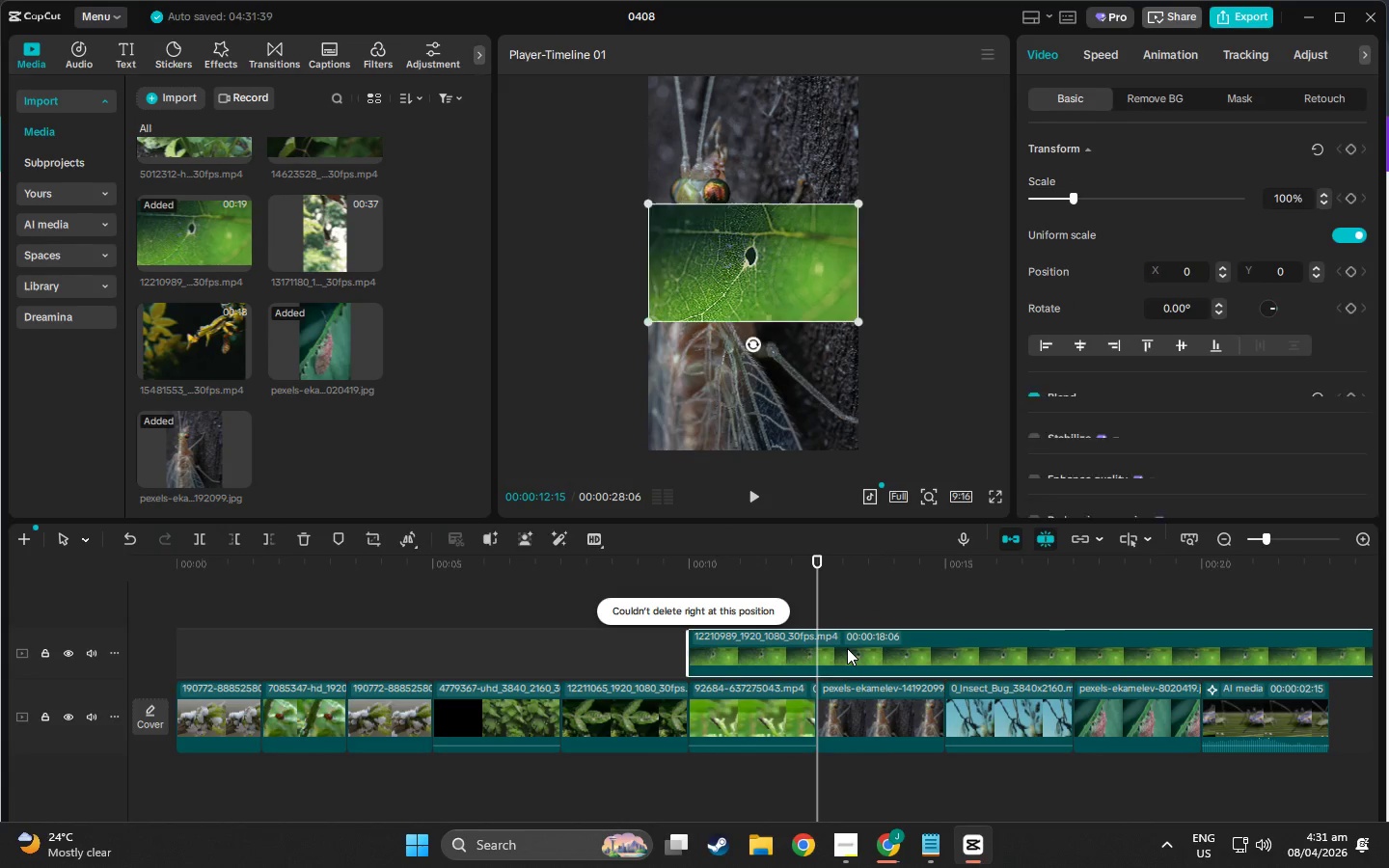 
key(W)
 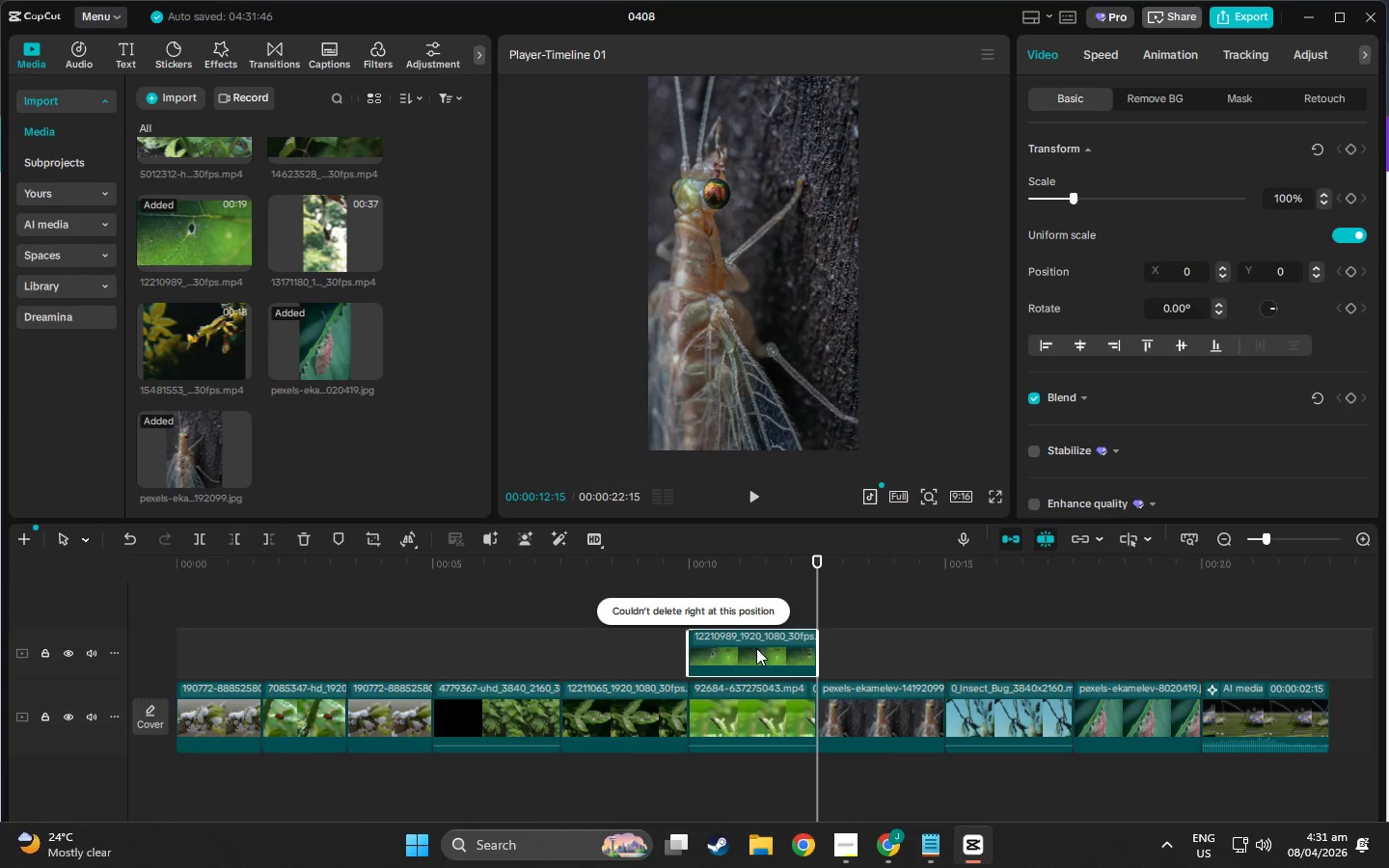 
left_click_drag(start_coordinate=[755, 648], to_coordinate=[626, 719])
 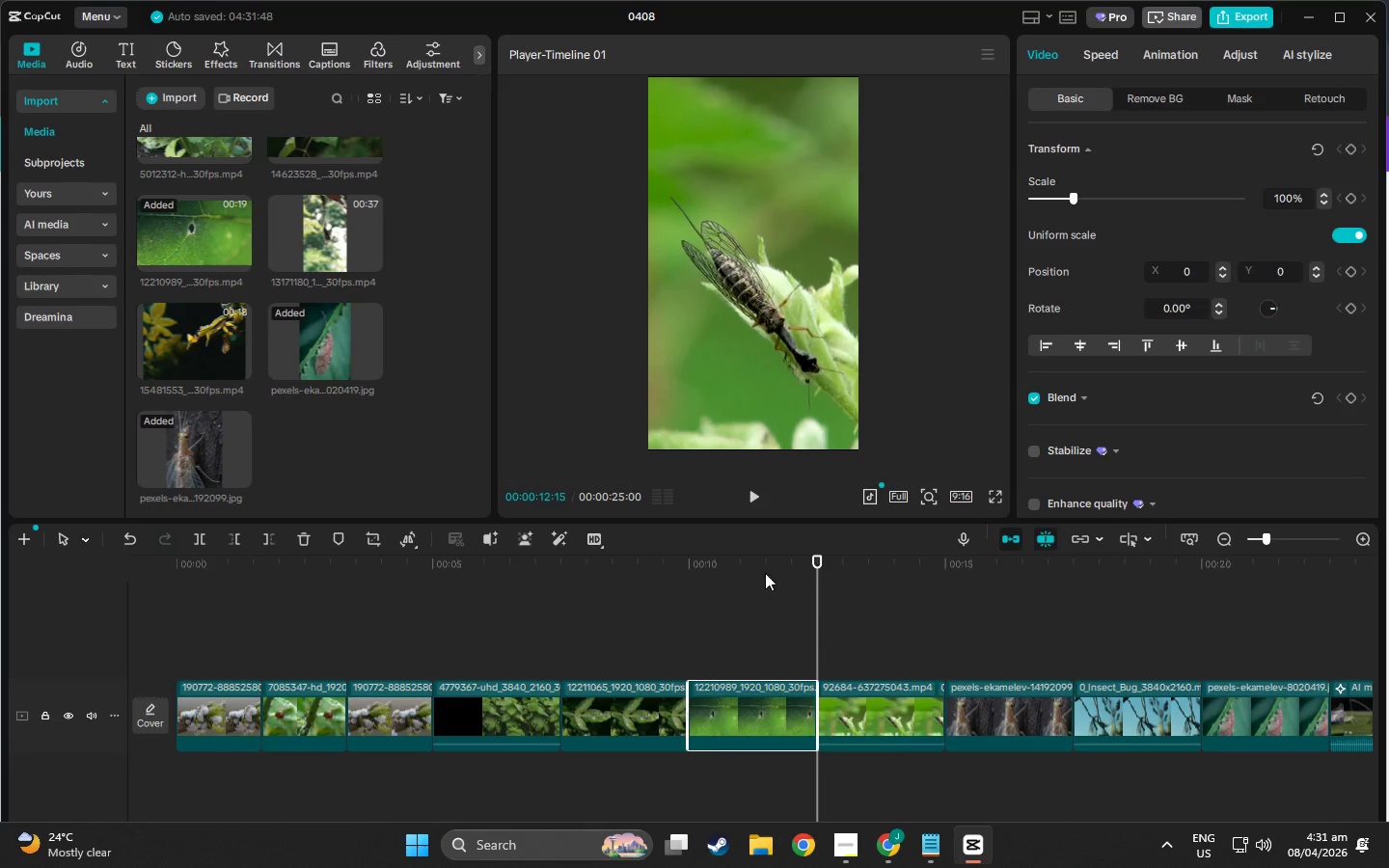 
left_click_drag(start_coordinate=[833, 578], to_coordinate=[747, 594])
 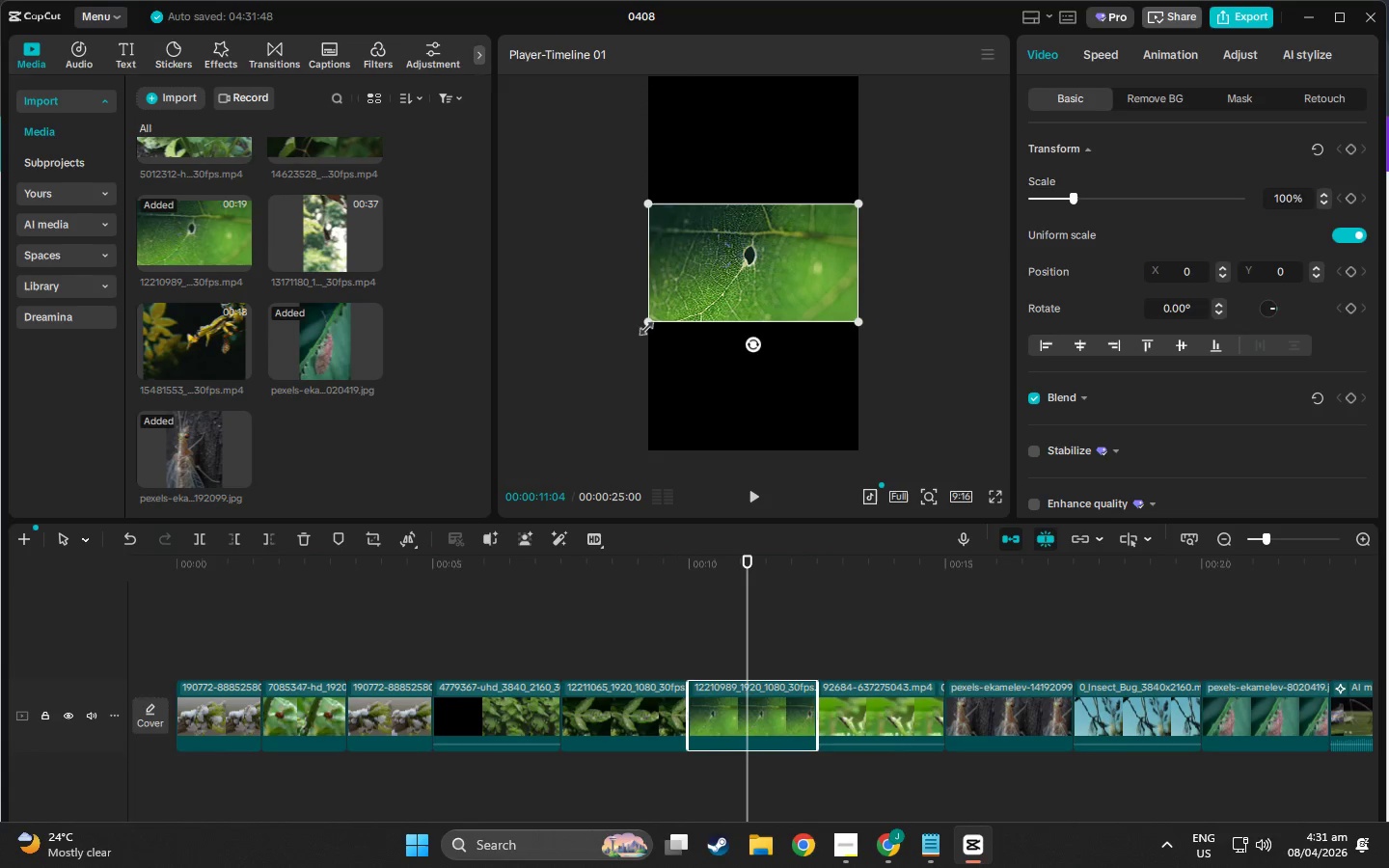 
left_click_drag(start_coordinate=[643, 325], to_coordinate=[410, 697])
 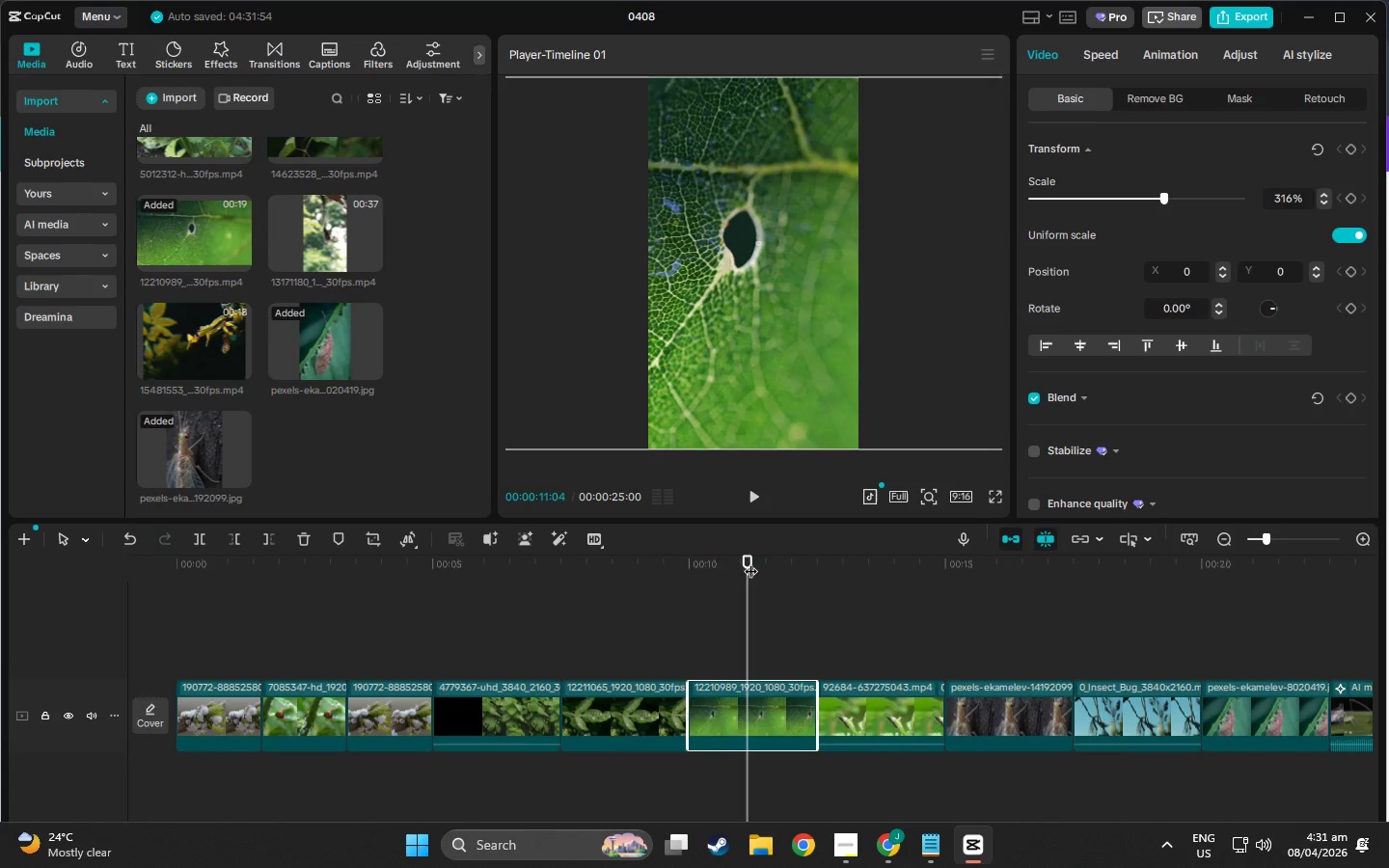 
left_click_drag(start_coordinate=[750, 561], to_coordinate=[1060, 569])
 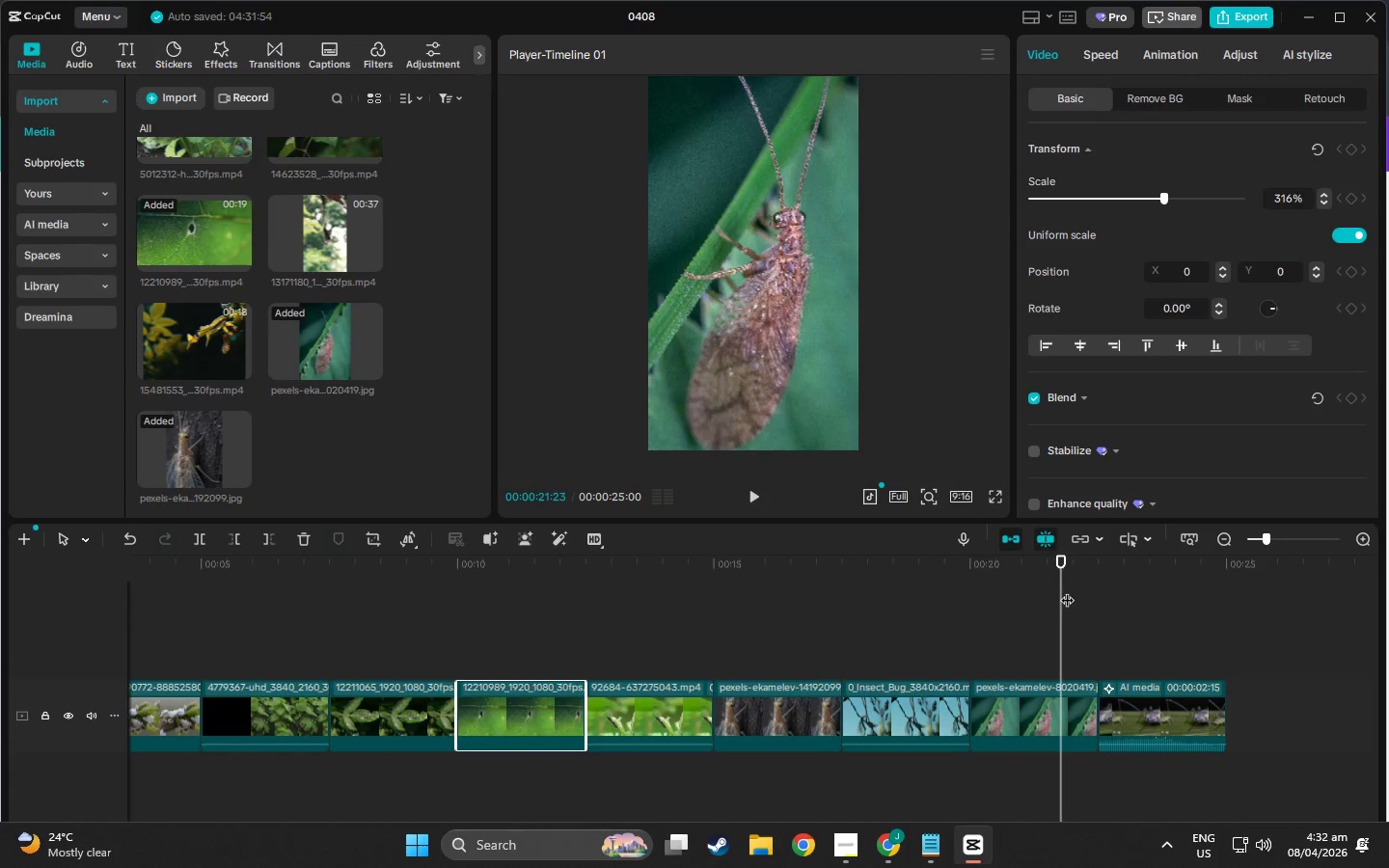 
left_click_drag(start_coordinate=[1067, 585], to_coordinate=[1049, 581])
 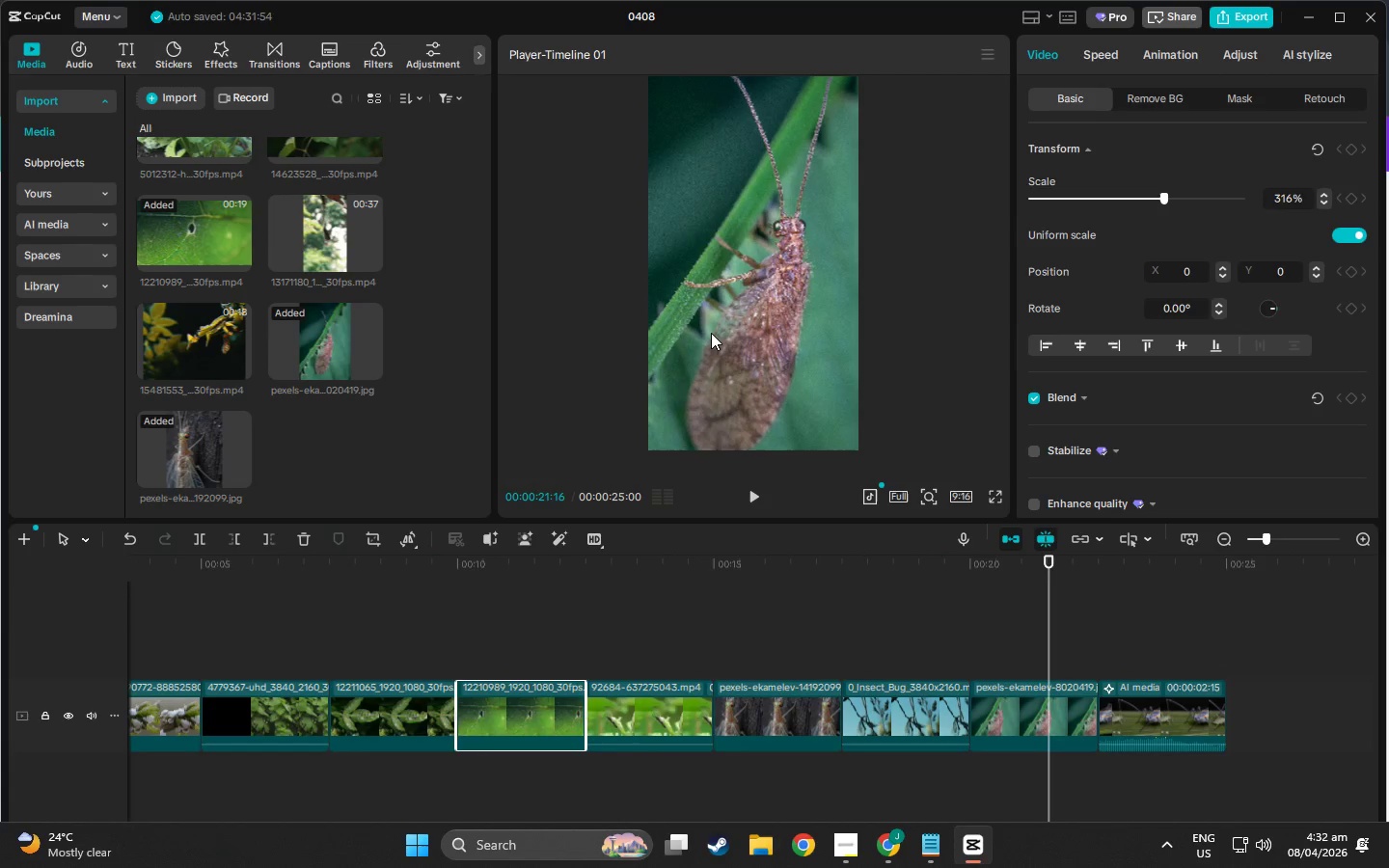 
left_click_drag(start_coordinate=[711, 333], to_coordinate=[737, 323])
 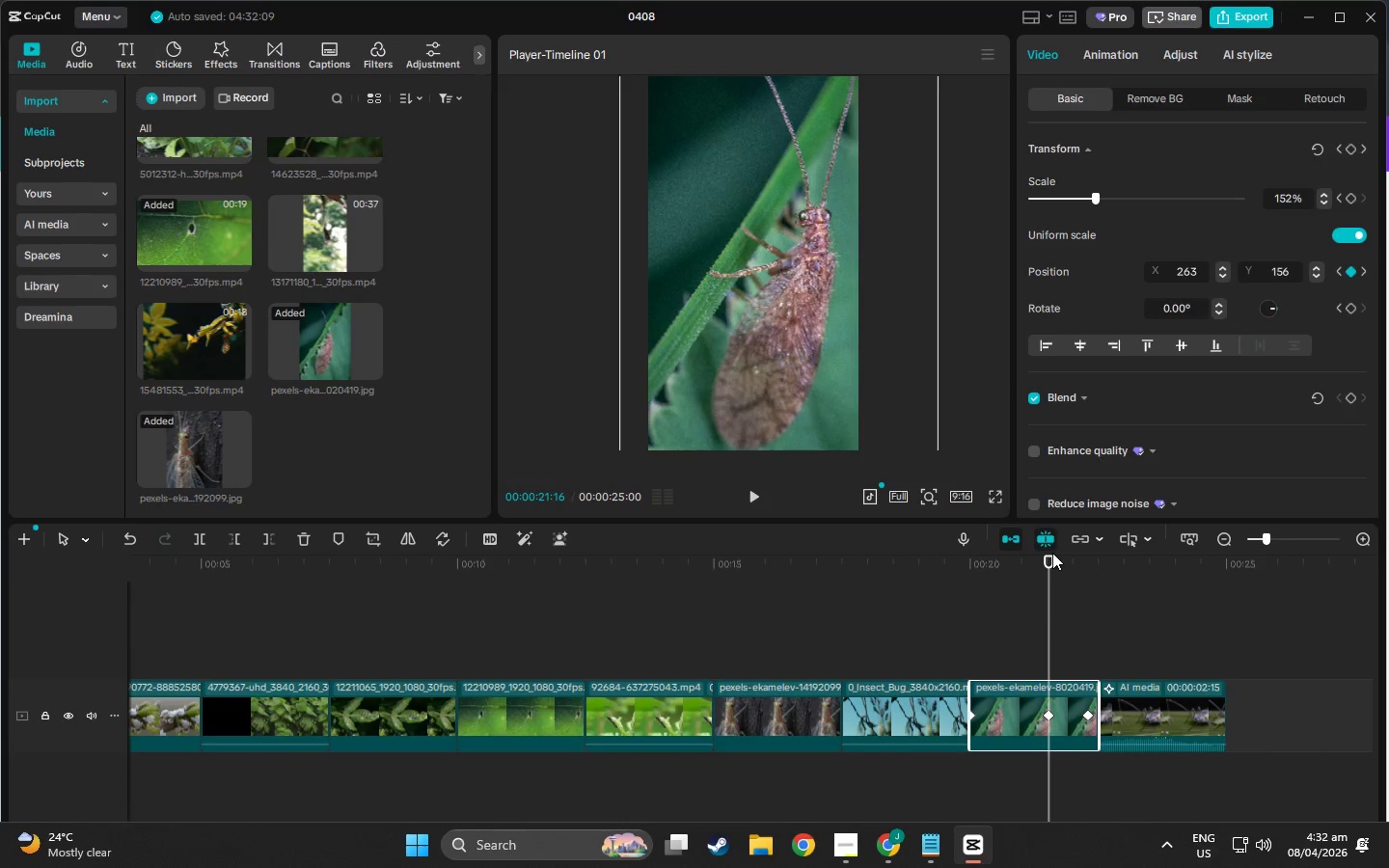 
left_click_drag(start_coordinate=[1048, 564], to_coordinate=[1024, 565])
 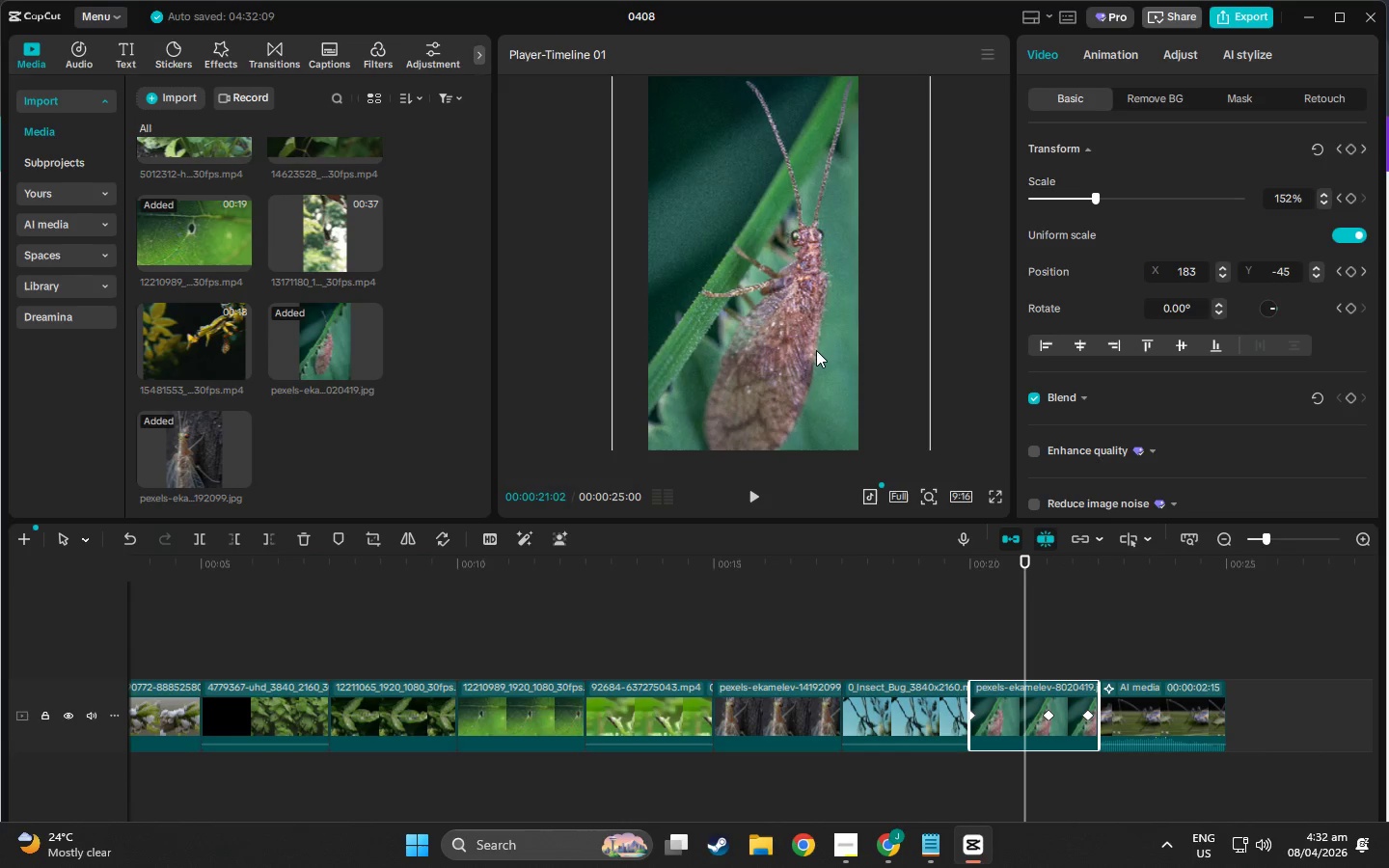 
left_click_drag(start_coordinate=[784, 322], to_coordinate=[748, 303])
 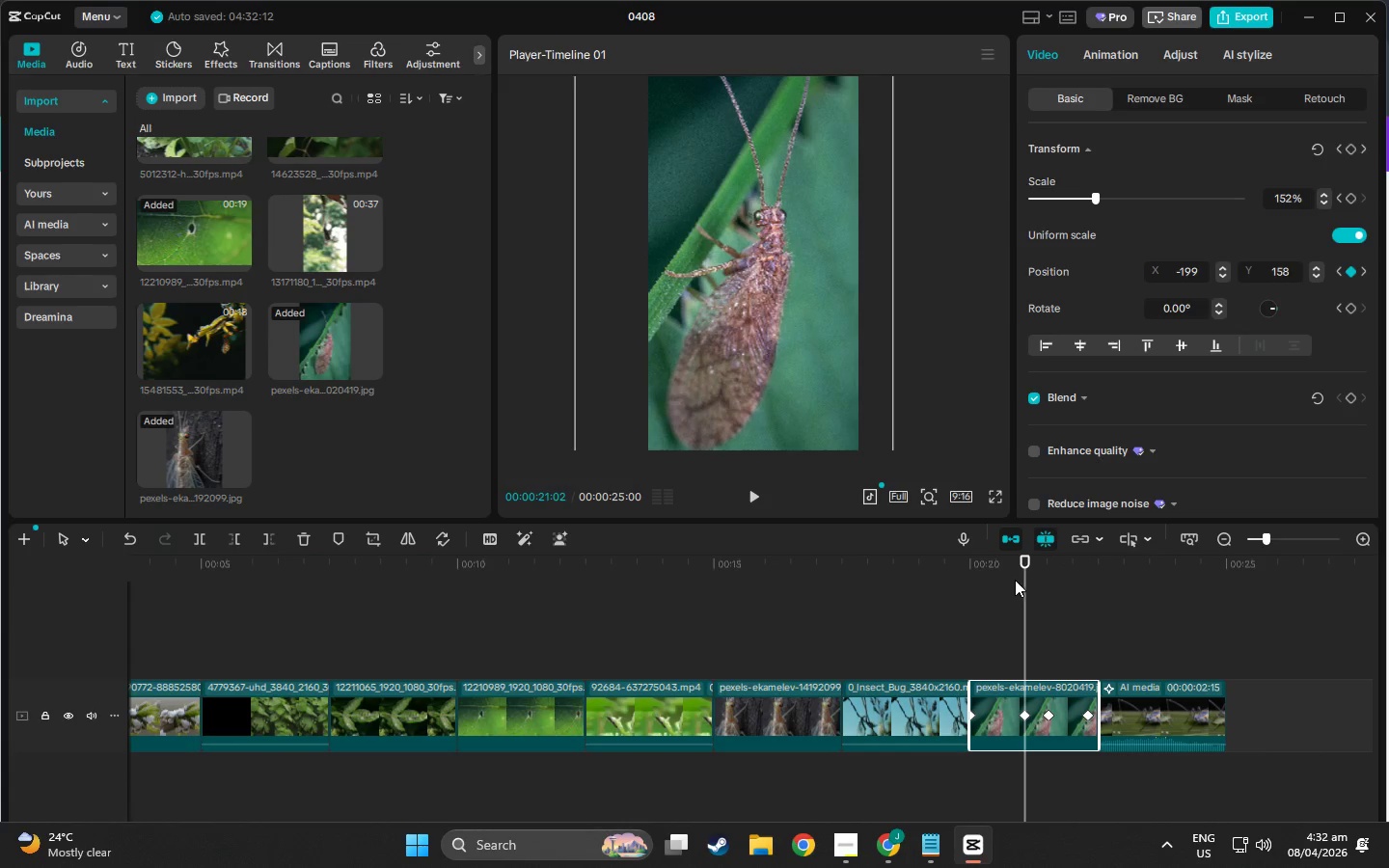 
left_click_drag(start_coordinate=[1021, 573], to_coordinate=[965, 583])
 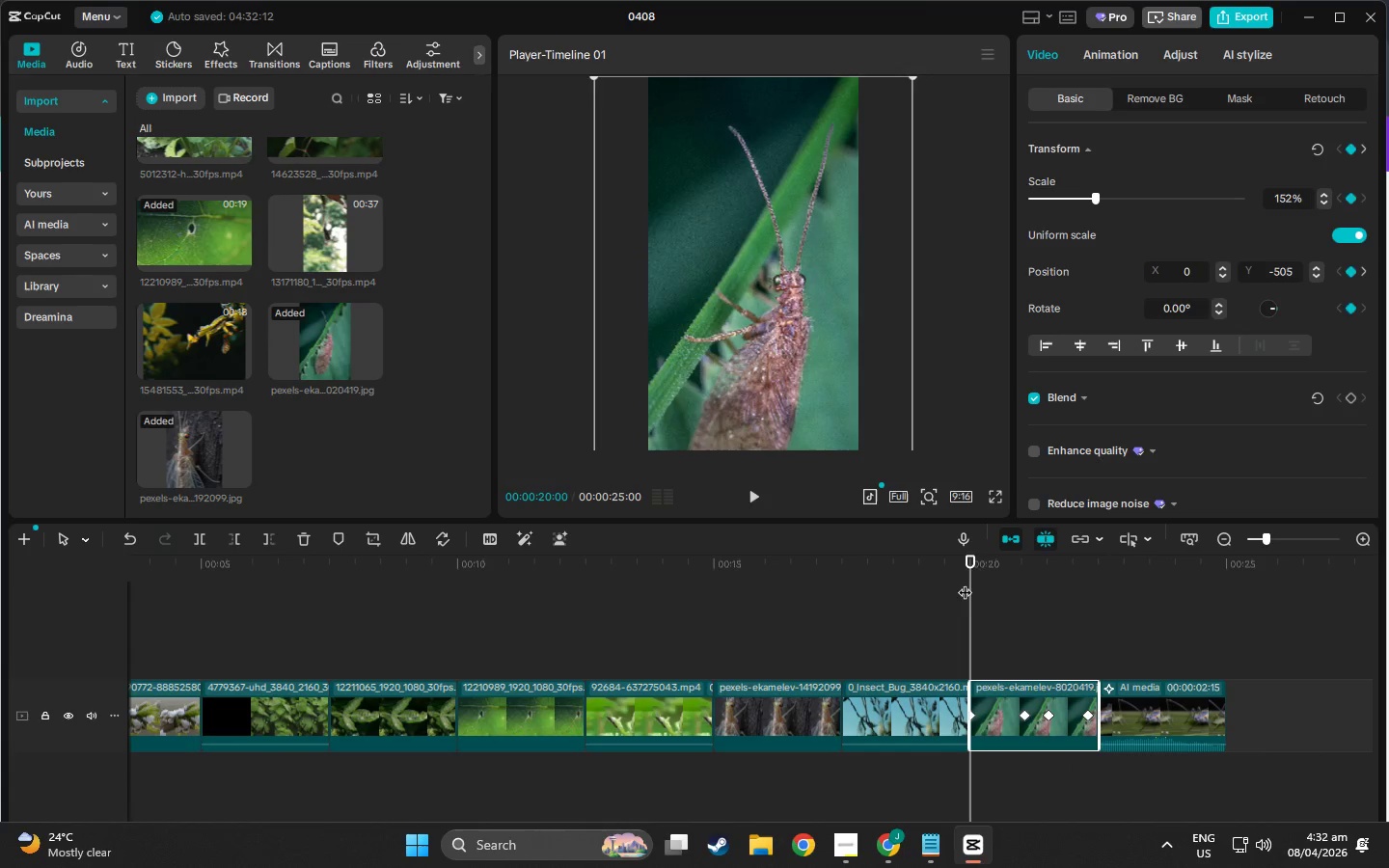 
key(Space)
 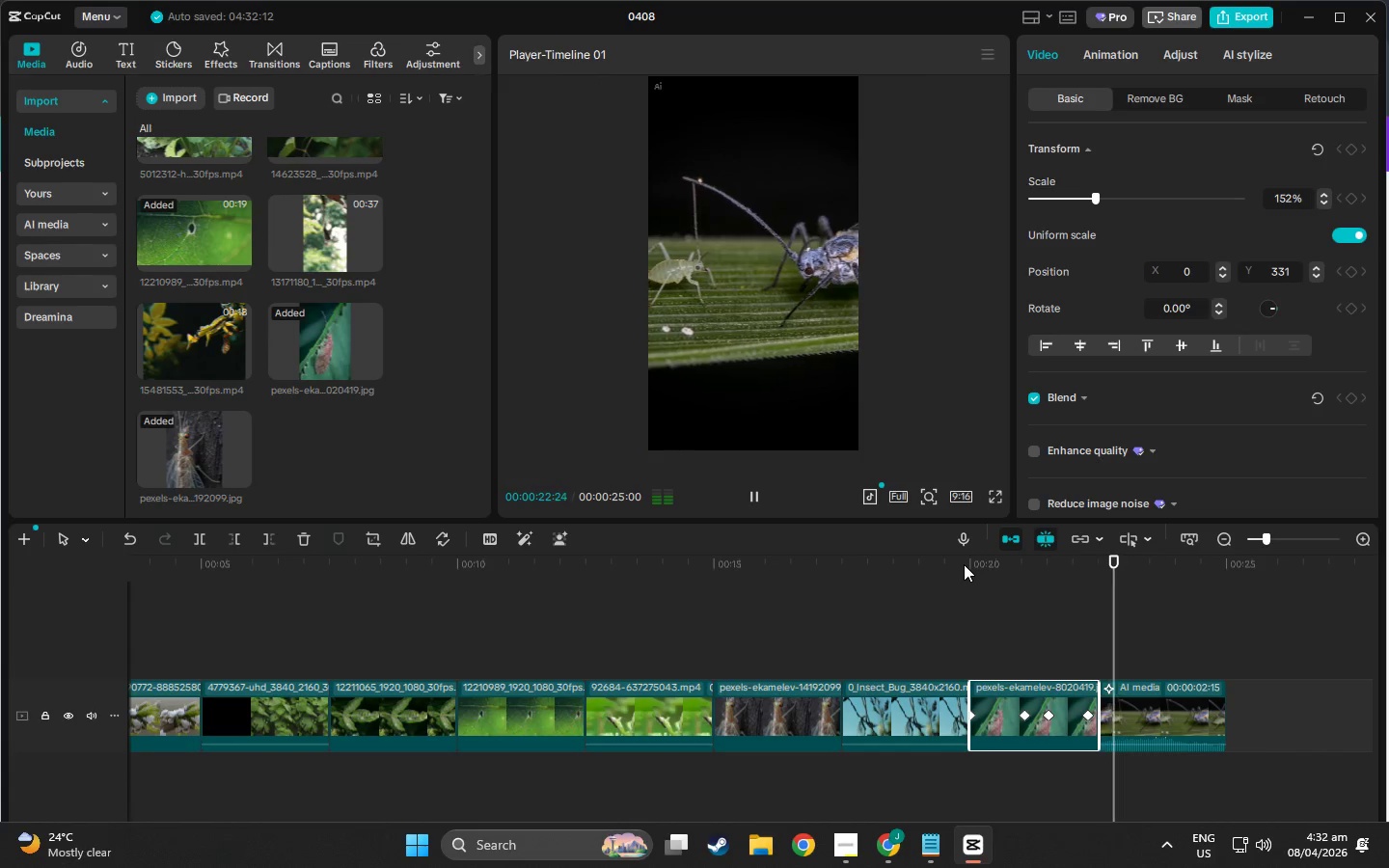 
key(Space)
 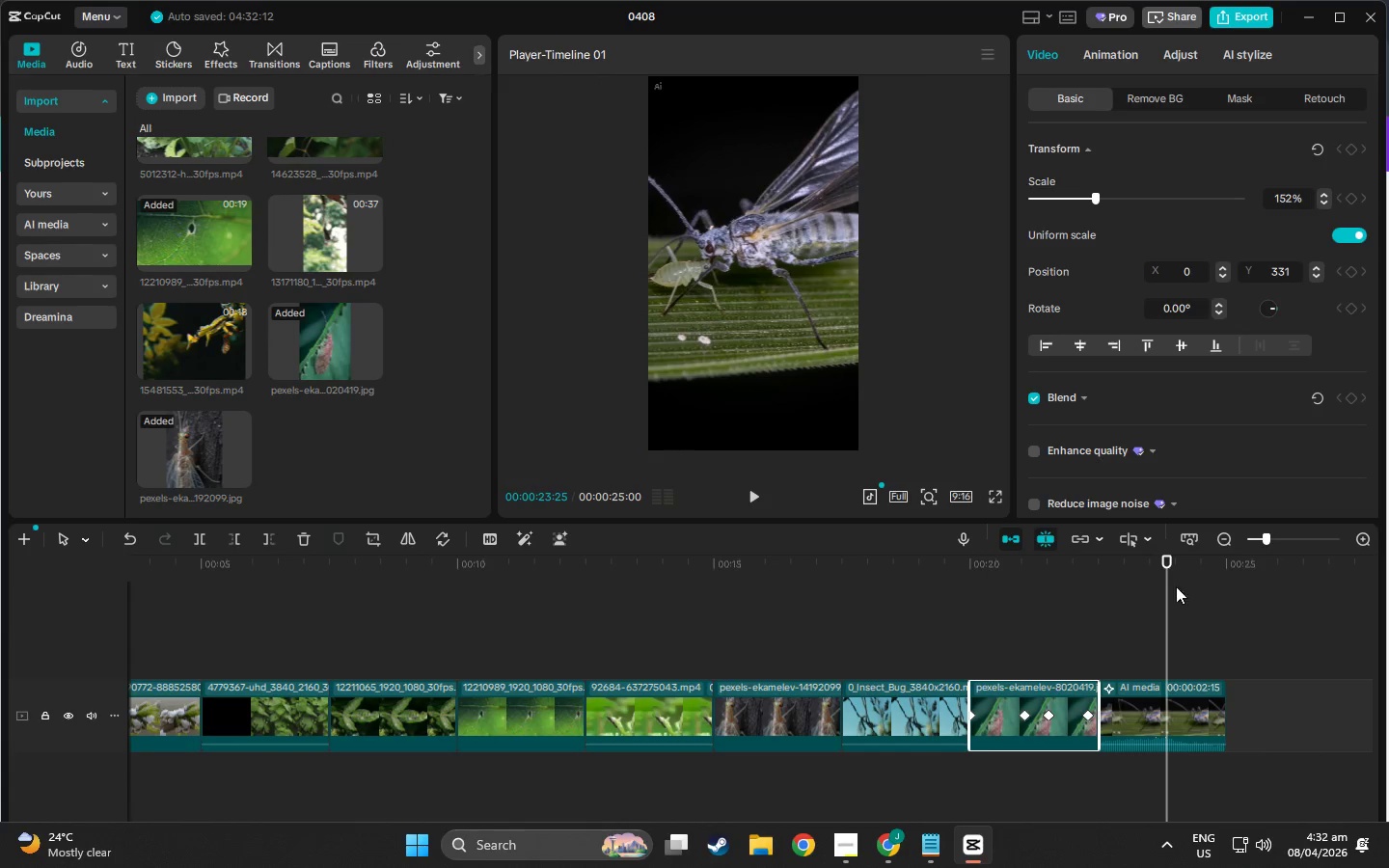 
left_click_drag(start_coordinate=[1158, 560], to_coordinate=[0, 613])
 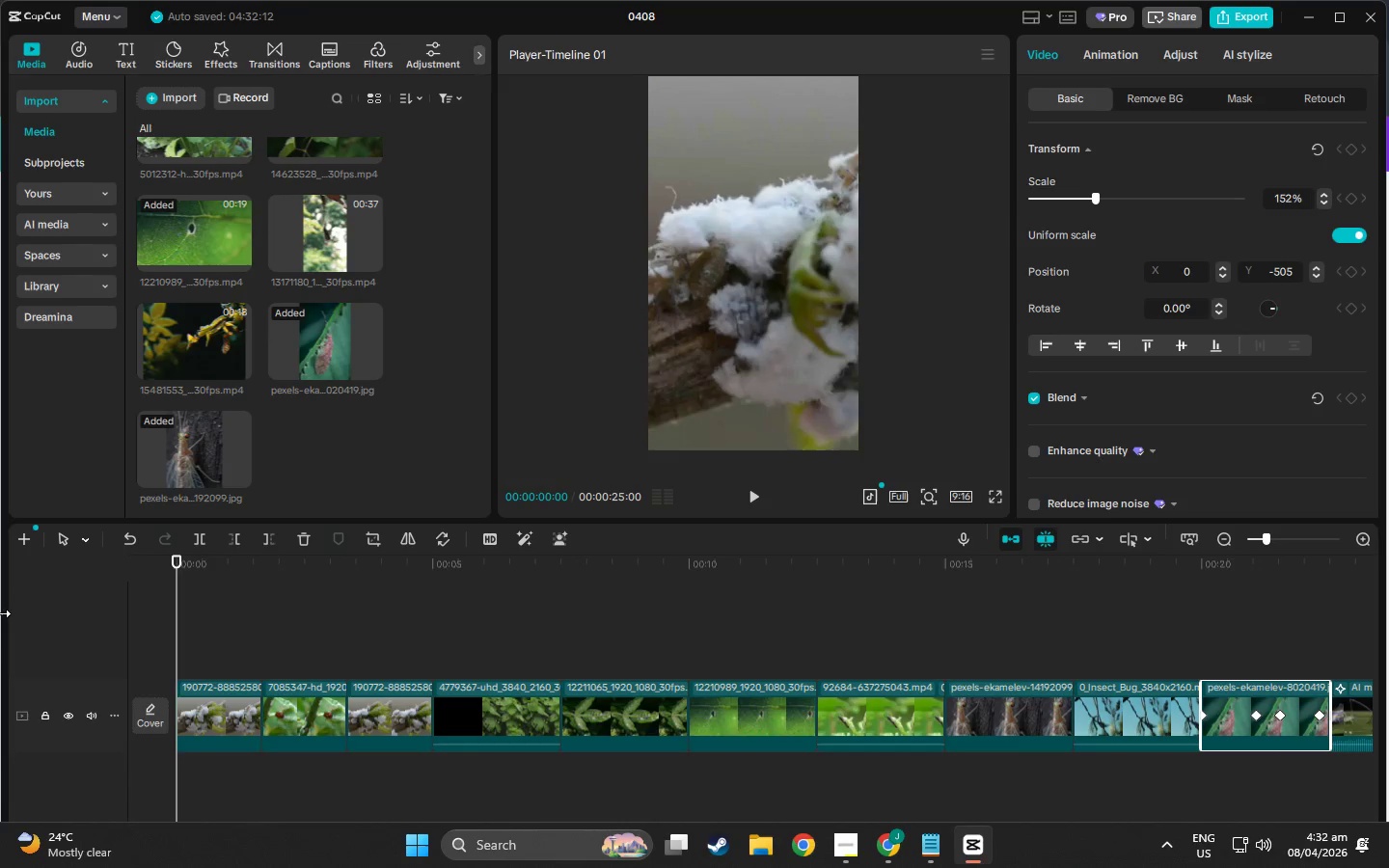 
key(Space)
 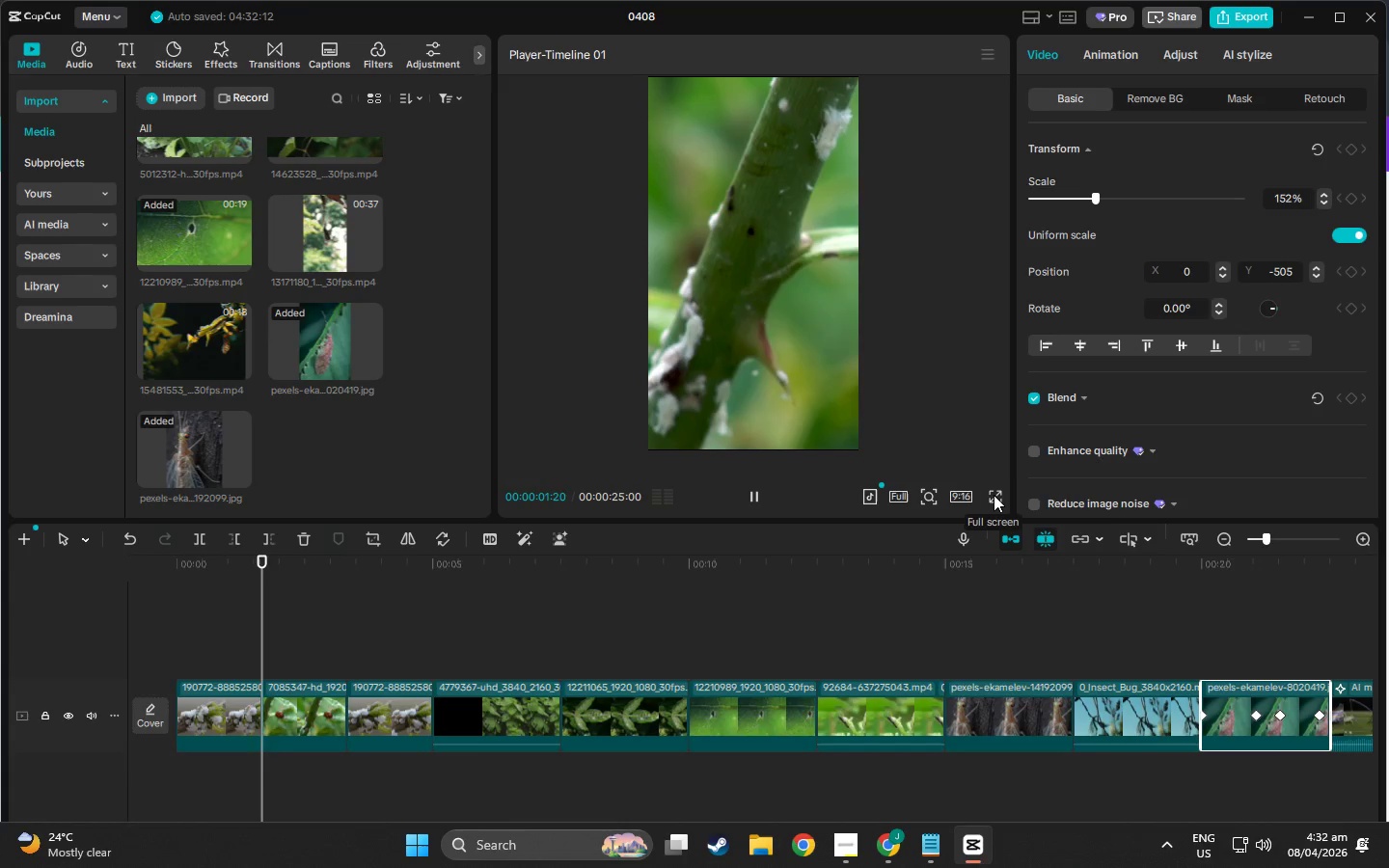 
left_click([994, 495])
 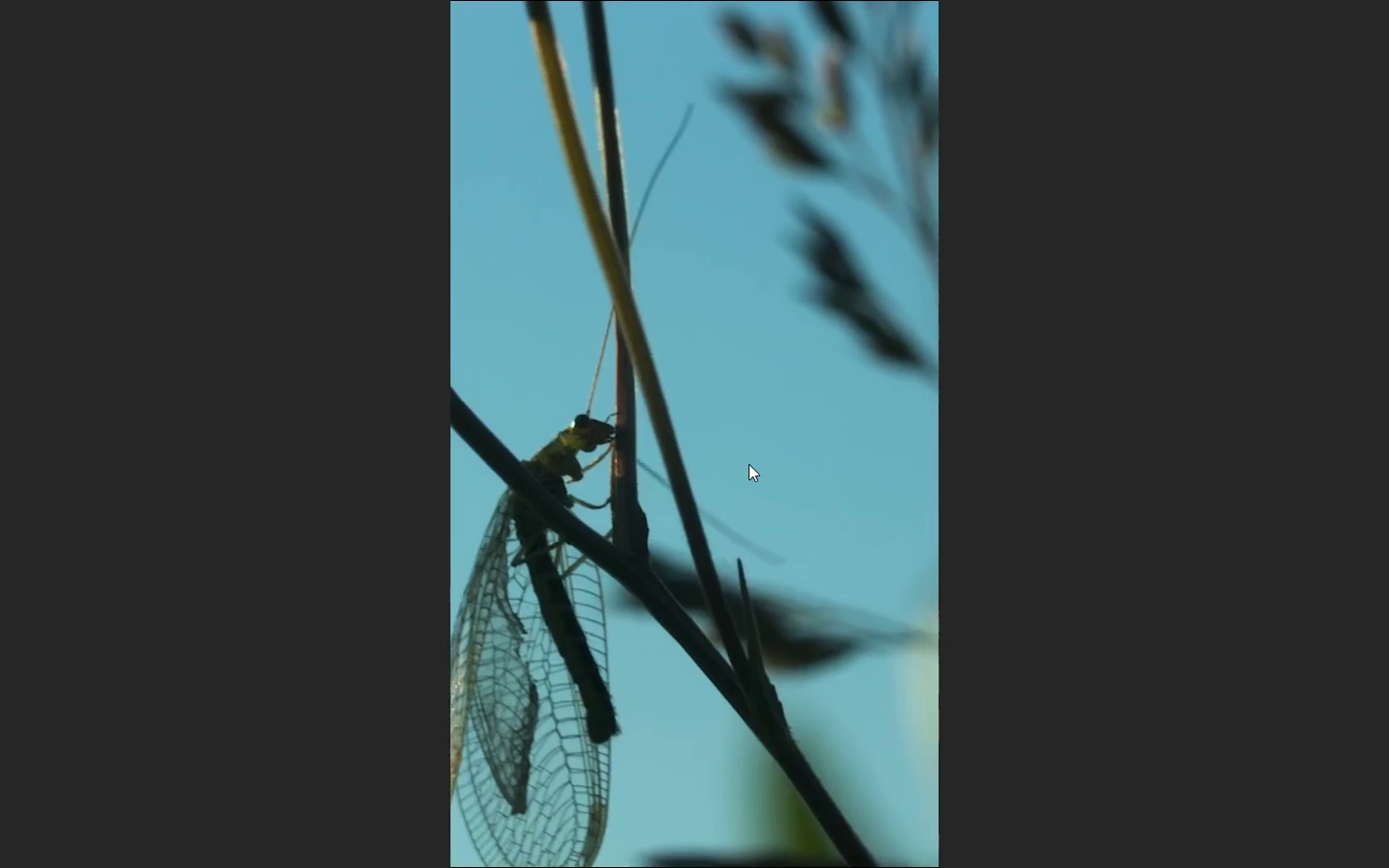 
wait(22.52)
 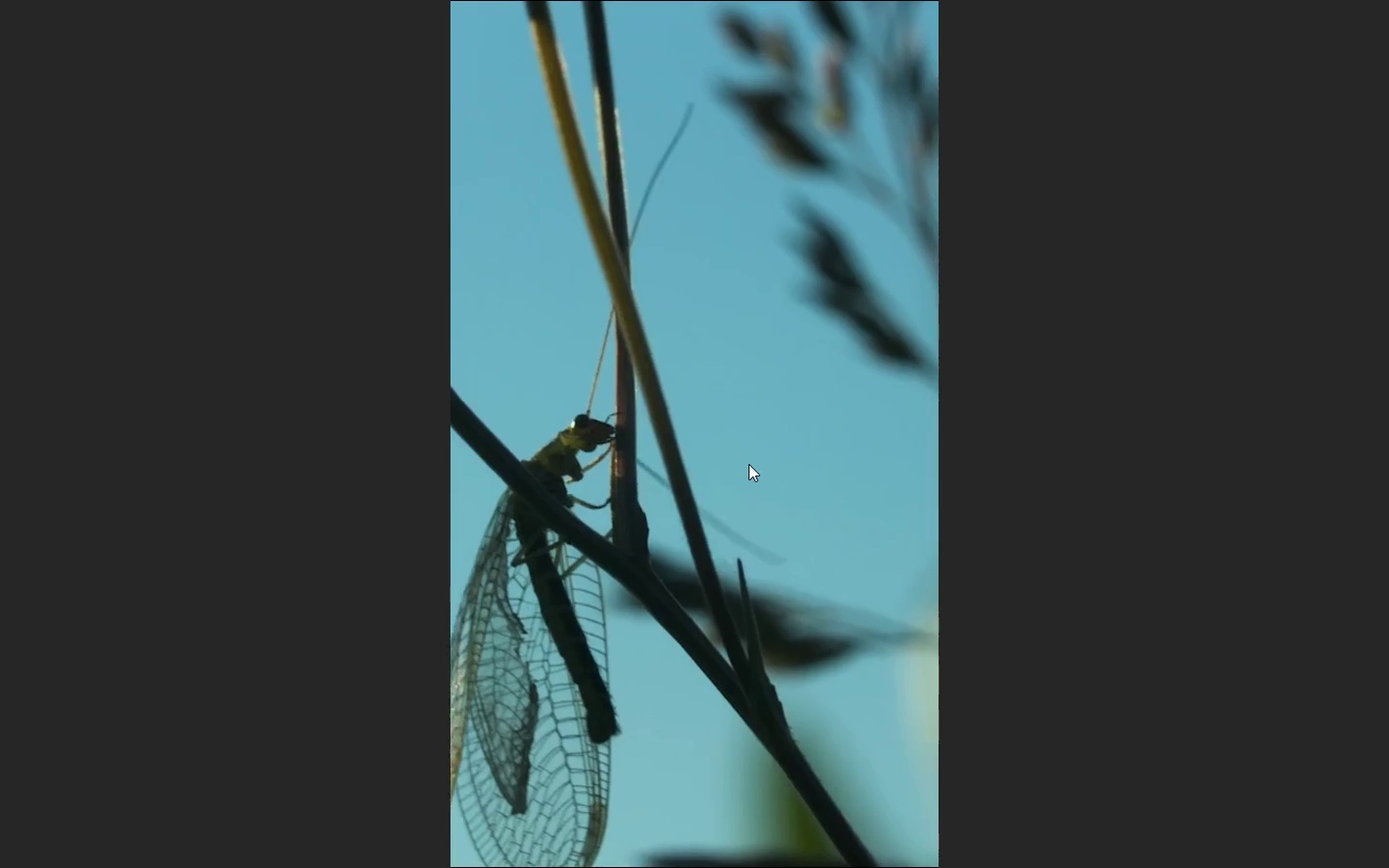 
key(Escape)
 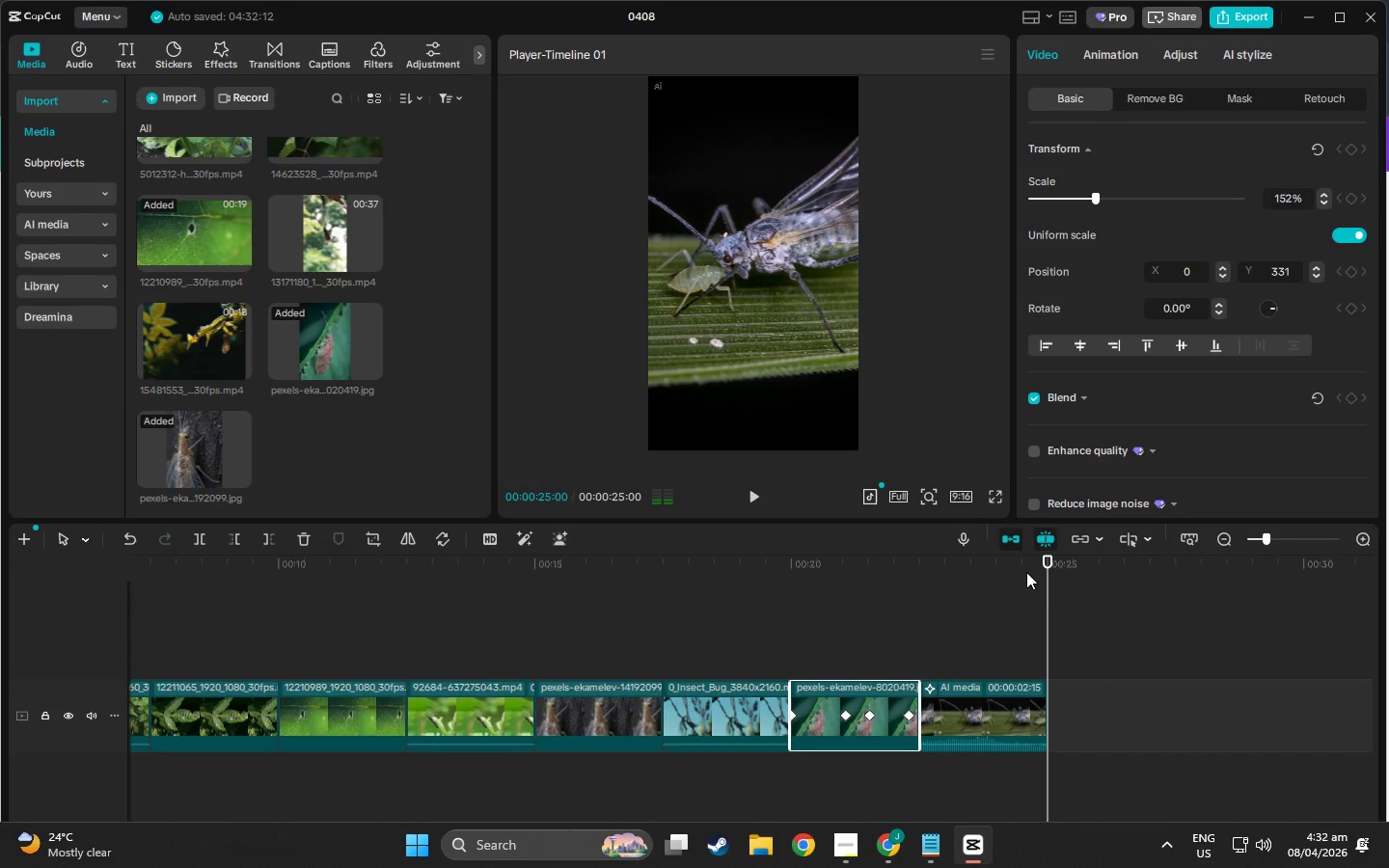 
left_click_drag(start_coordinate=[1052, 563], to_coordinate=[0, 548])
 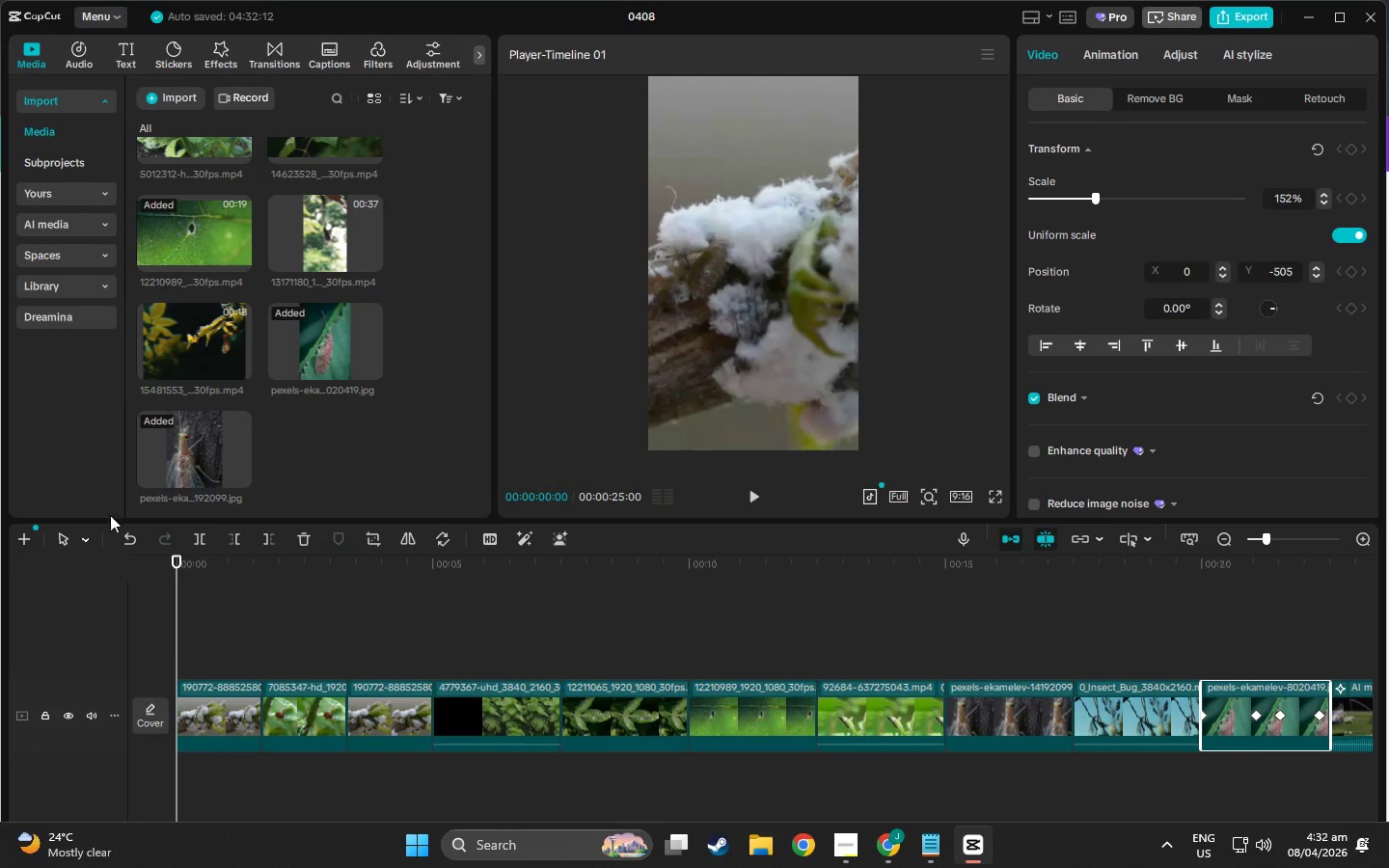 
key(Alt+Tab)
 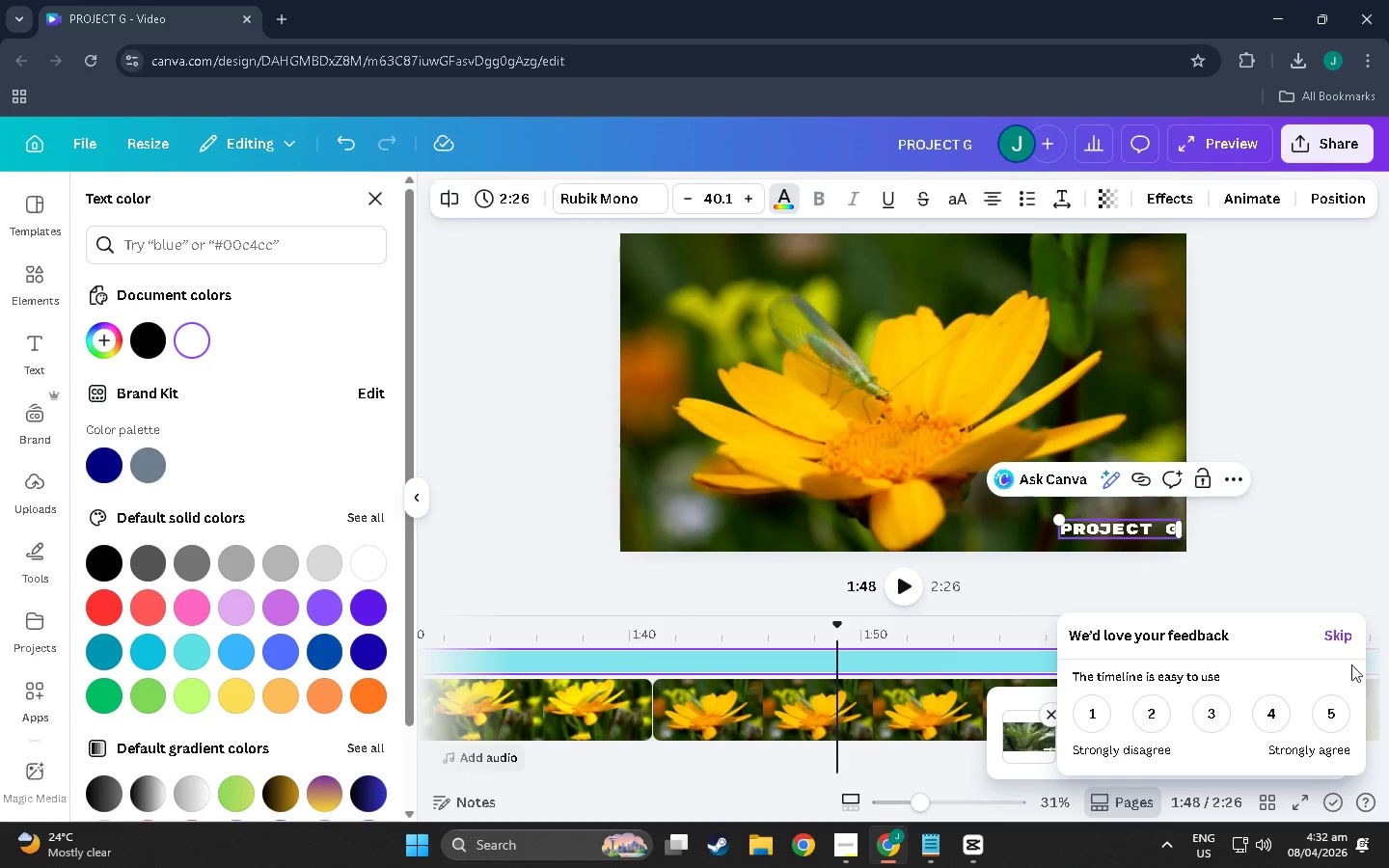 
left_click([1342, 713])
 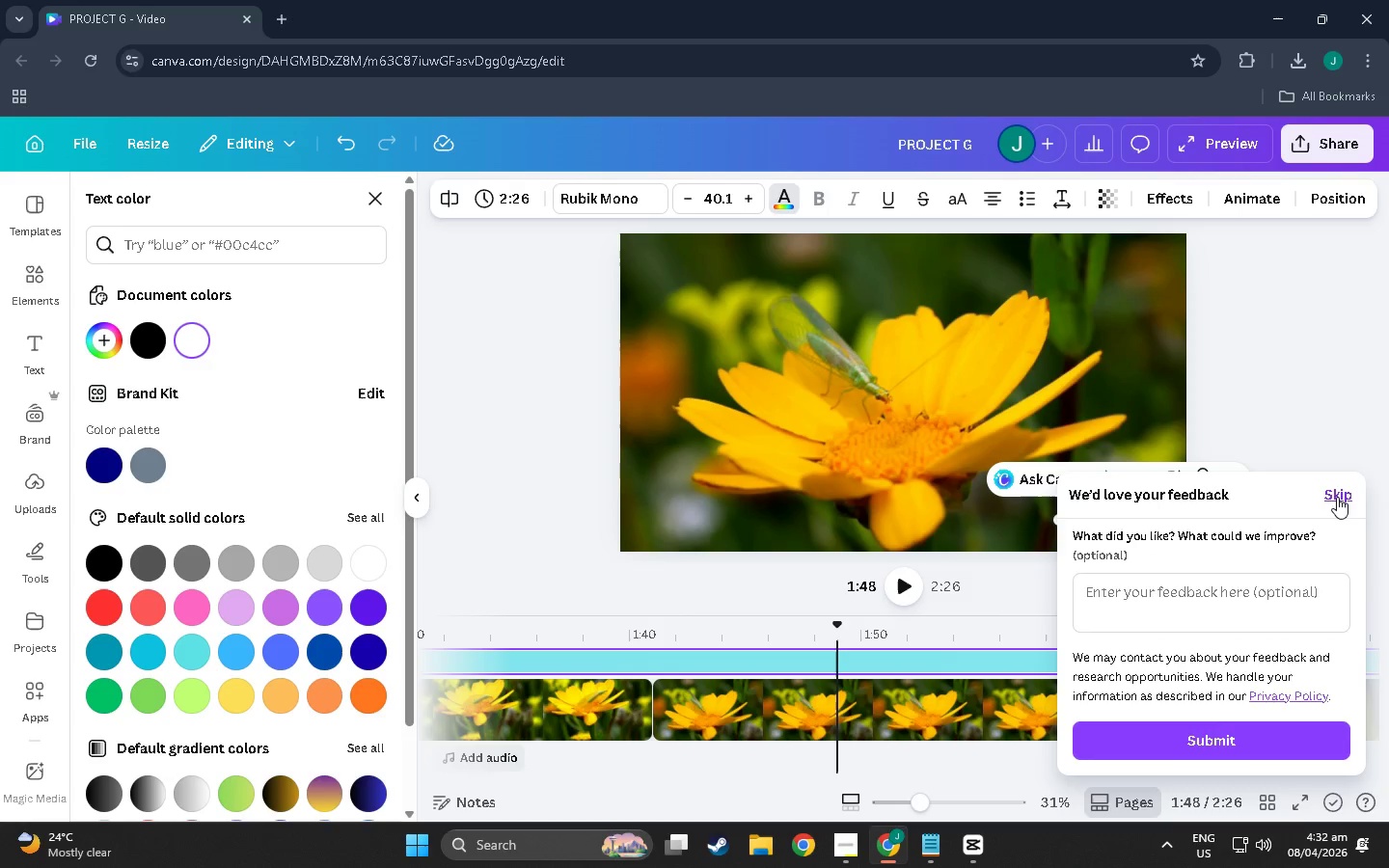 
left_click([1208, 746])
 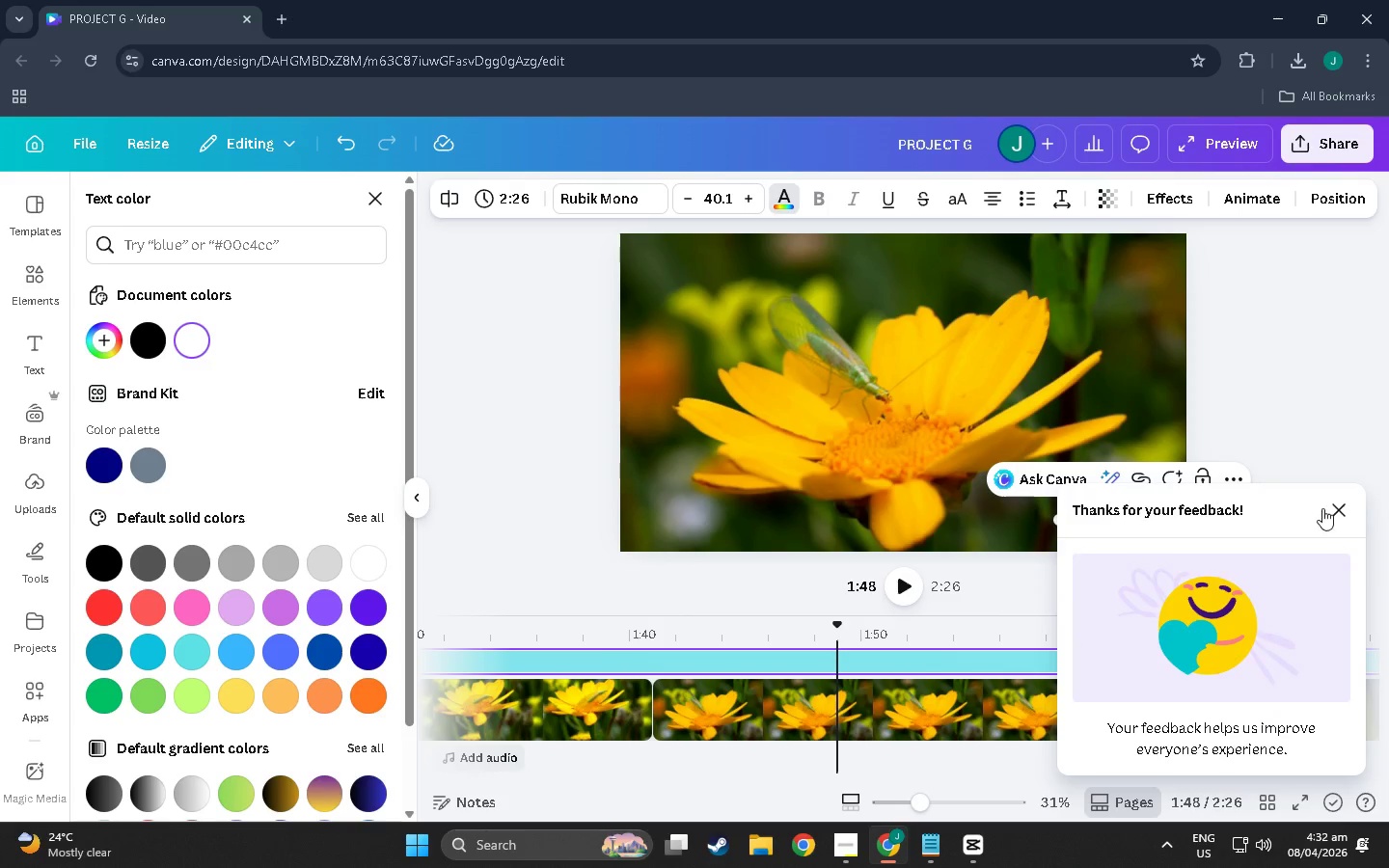 
left_click([1338, 517])
 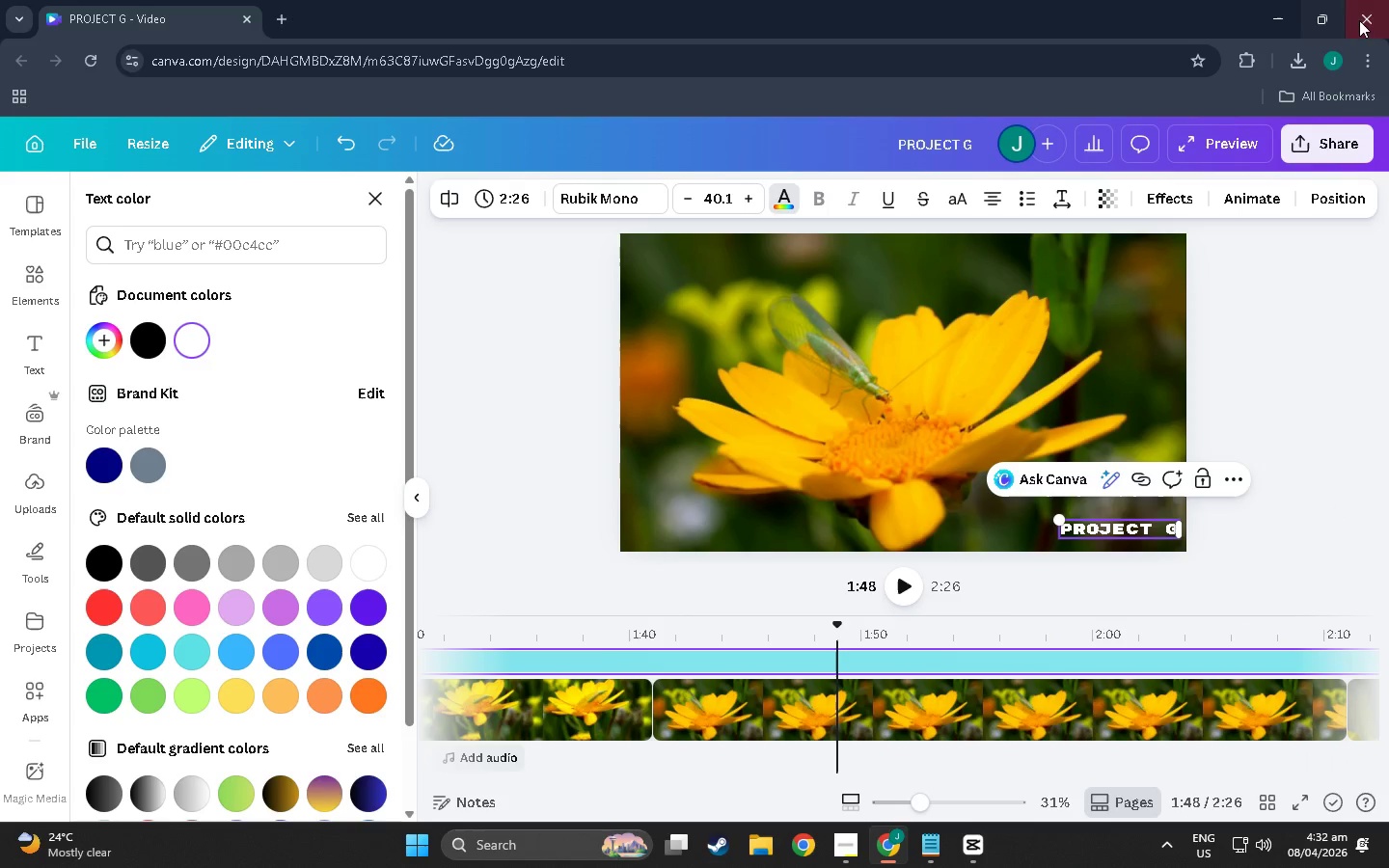 
left_click([1297, 65])
 